 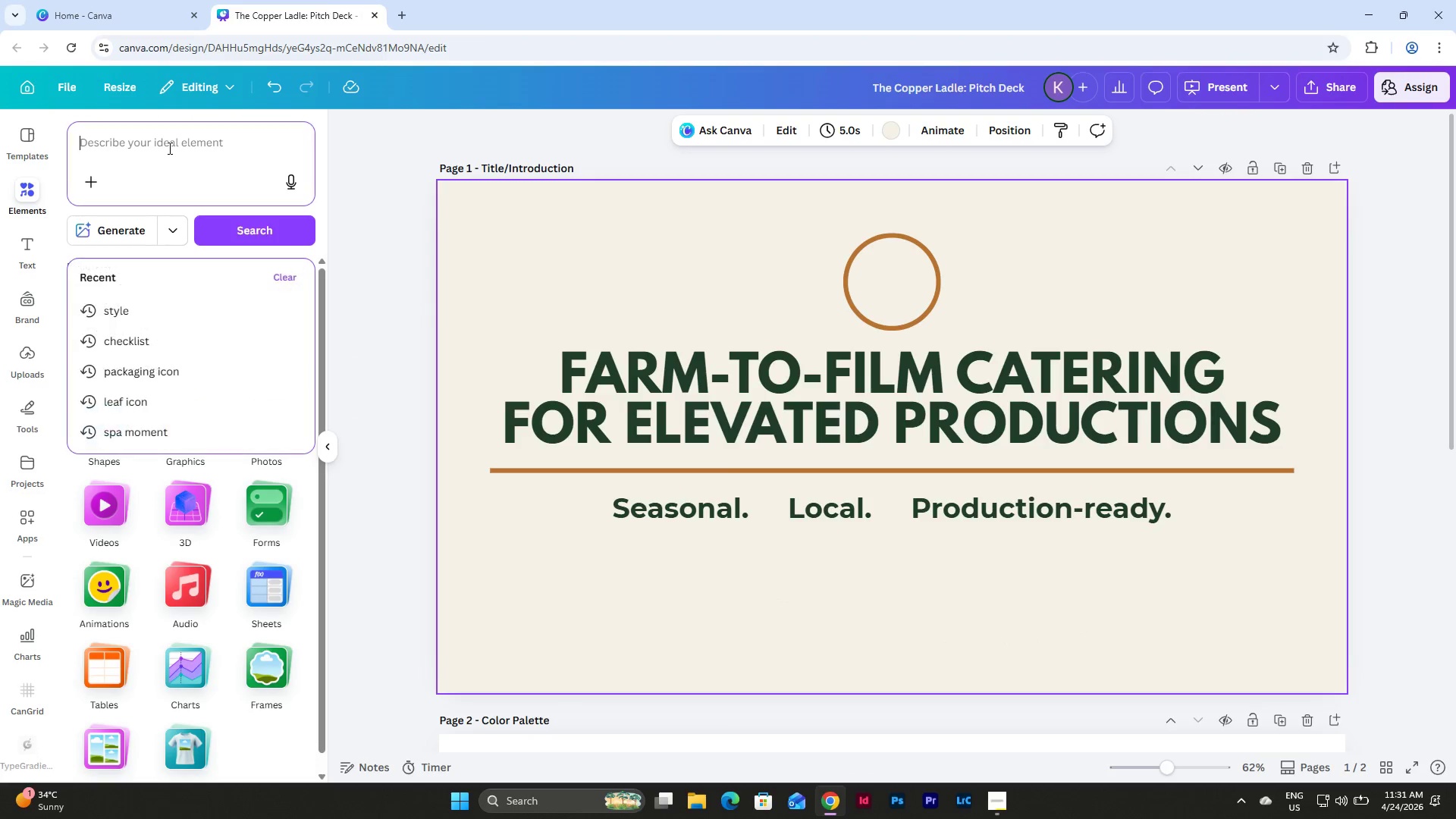 
type(ladle)
 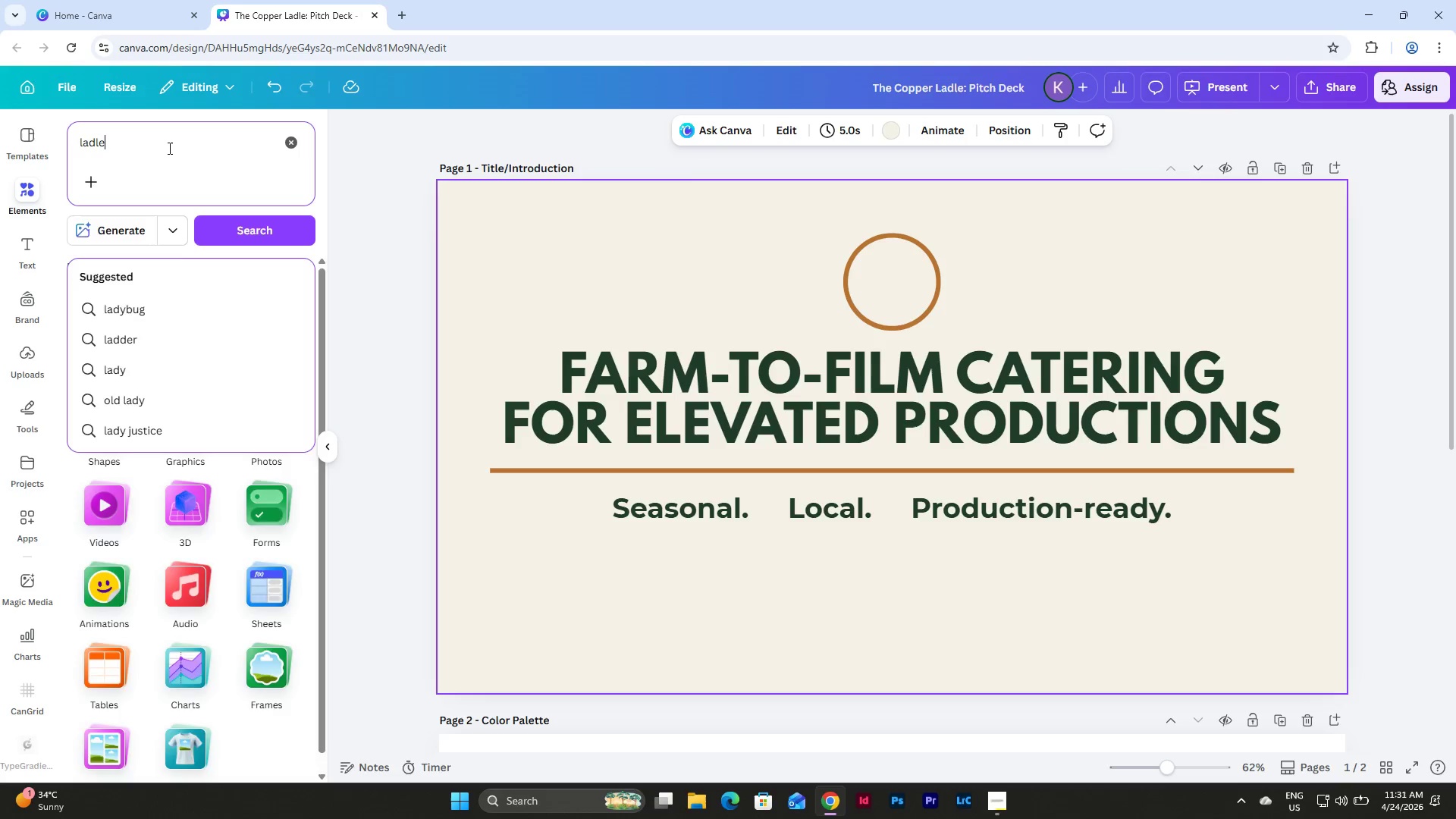 
key(Enter)
 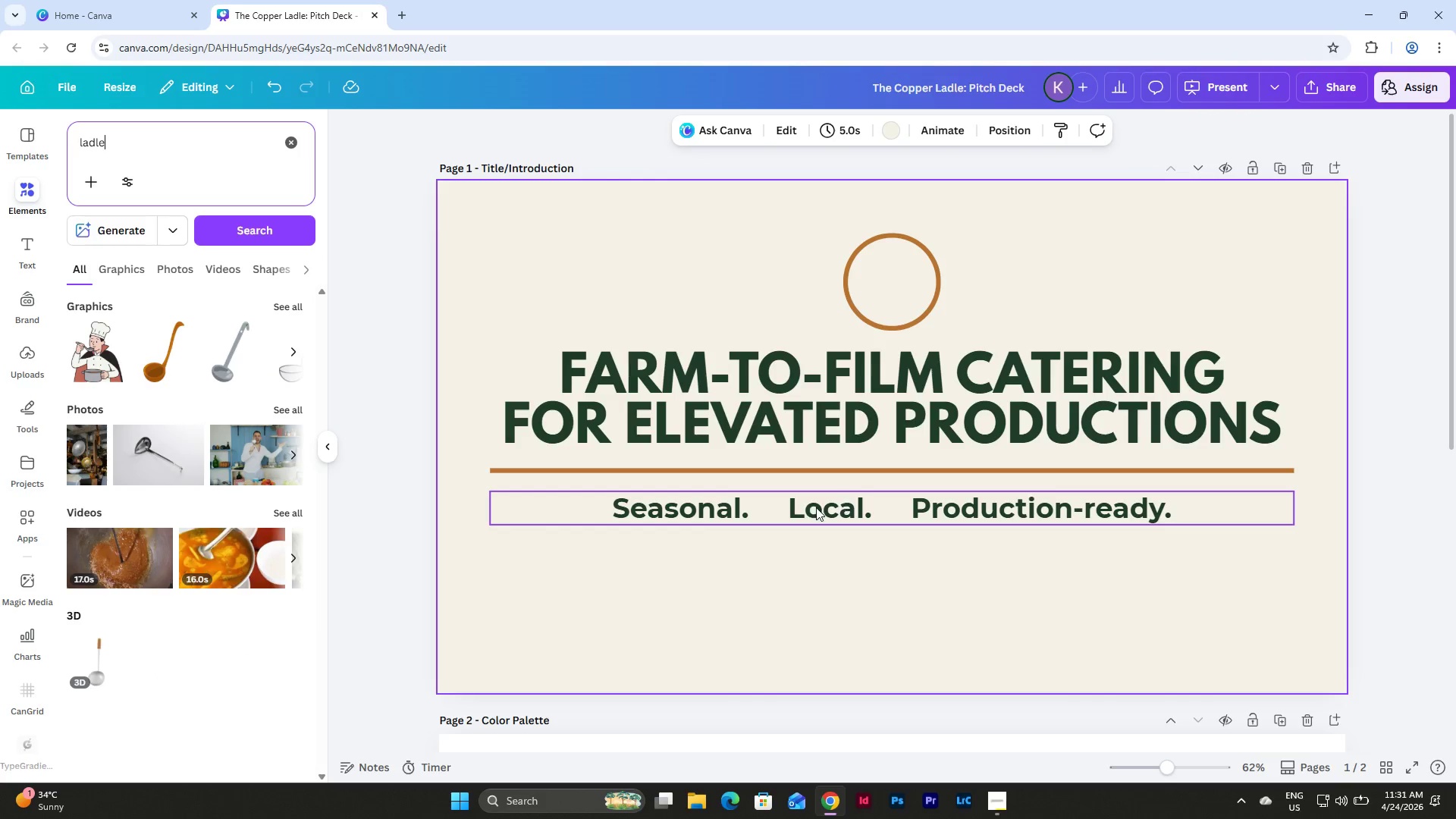 
wait(6.98)
 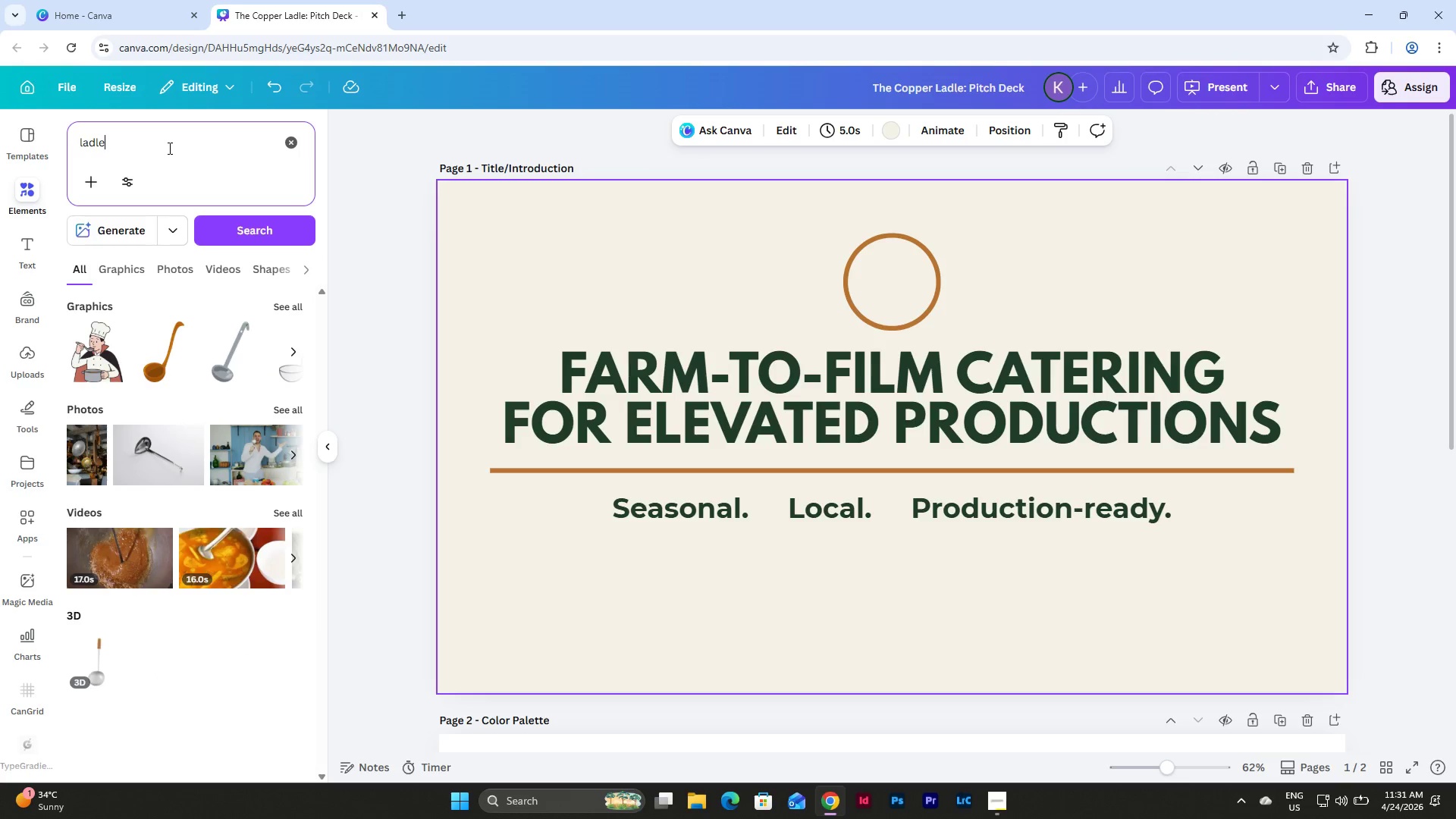 
left_click([293, 305])
 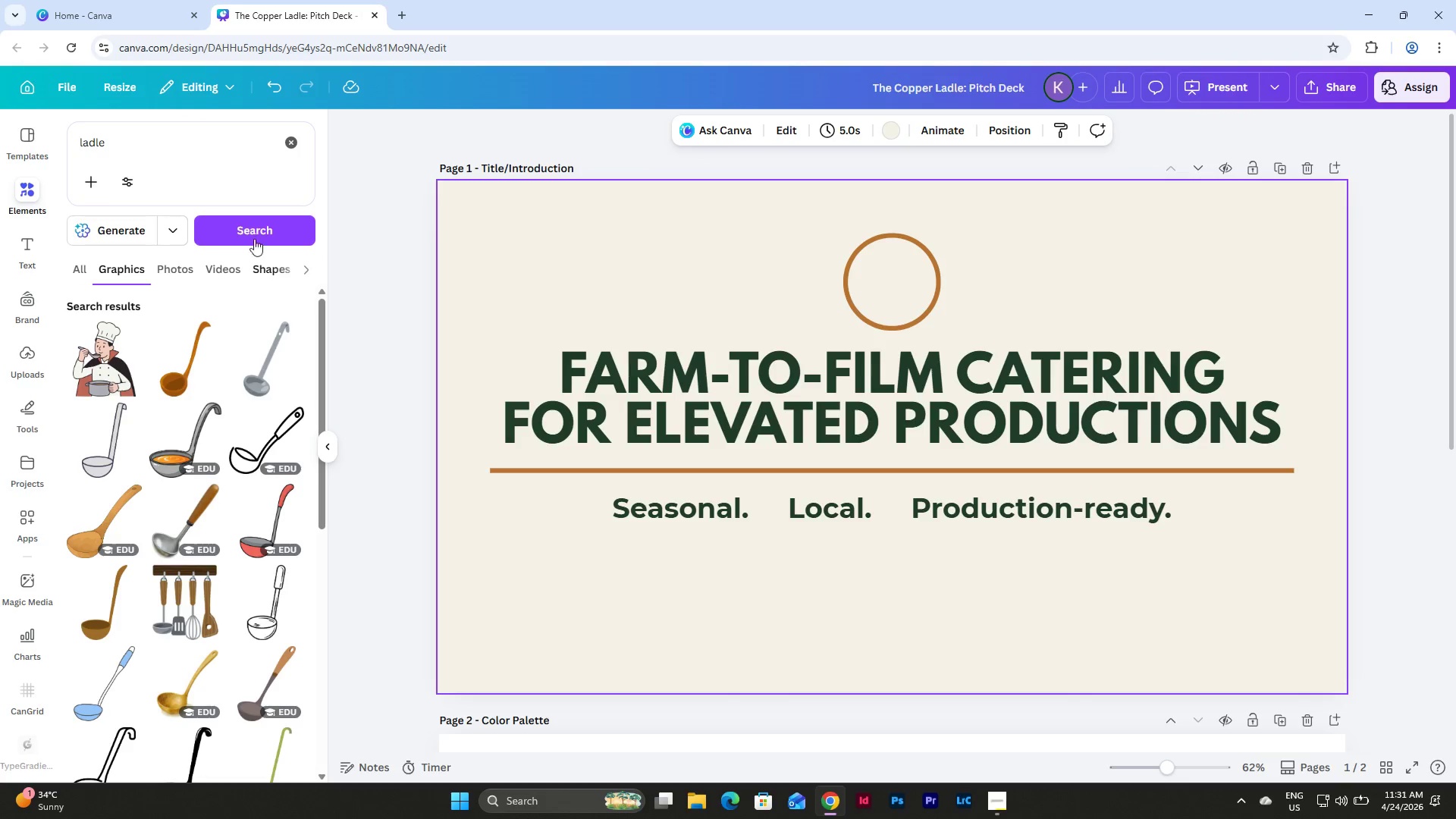 
left_click([193, 145])
 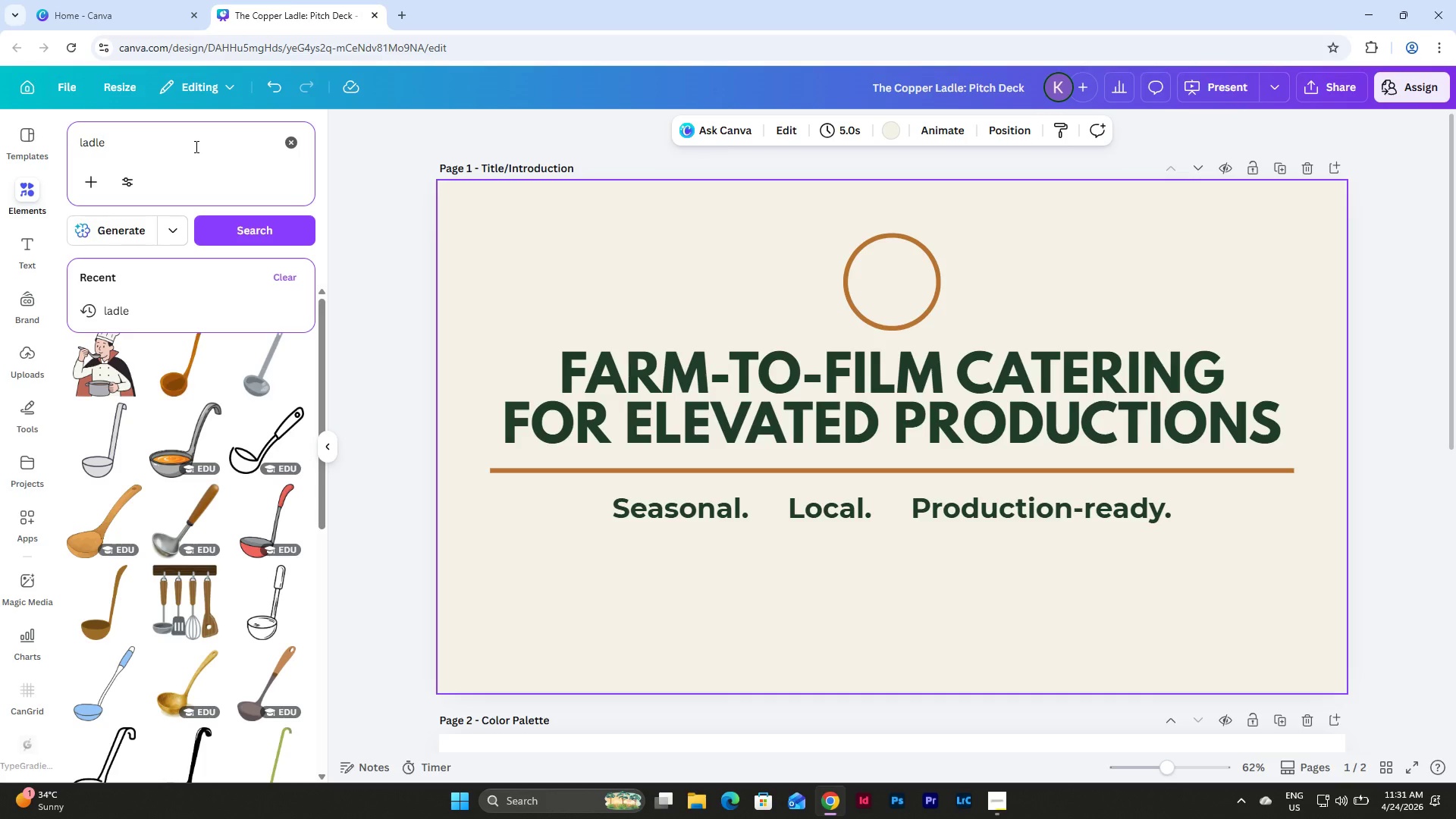 
type( icon)
 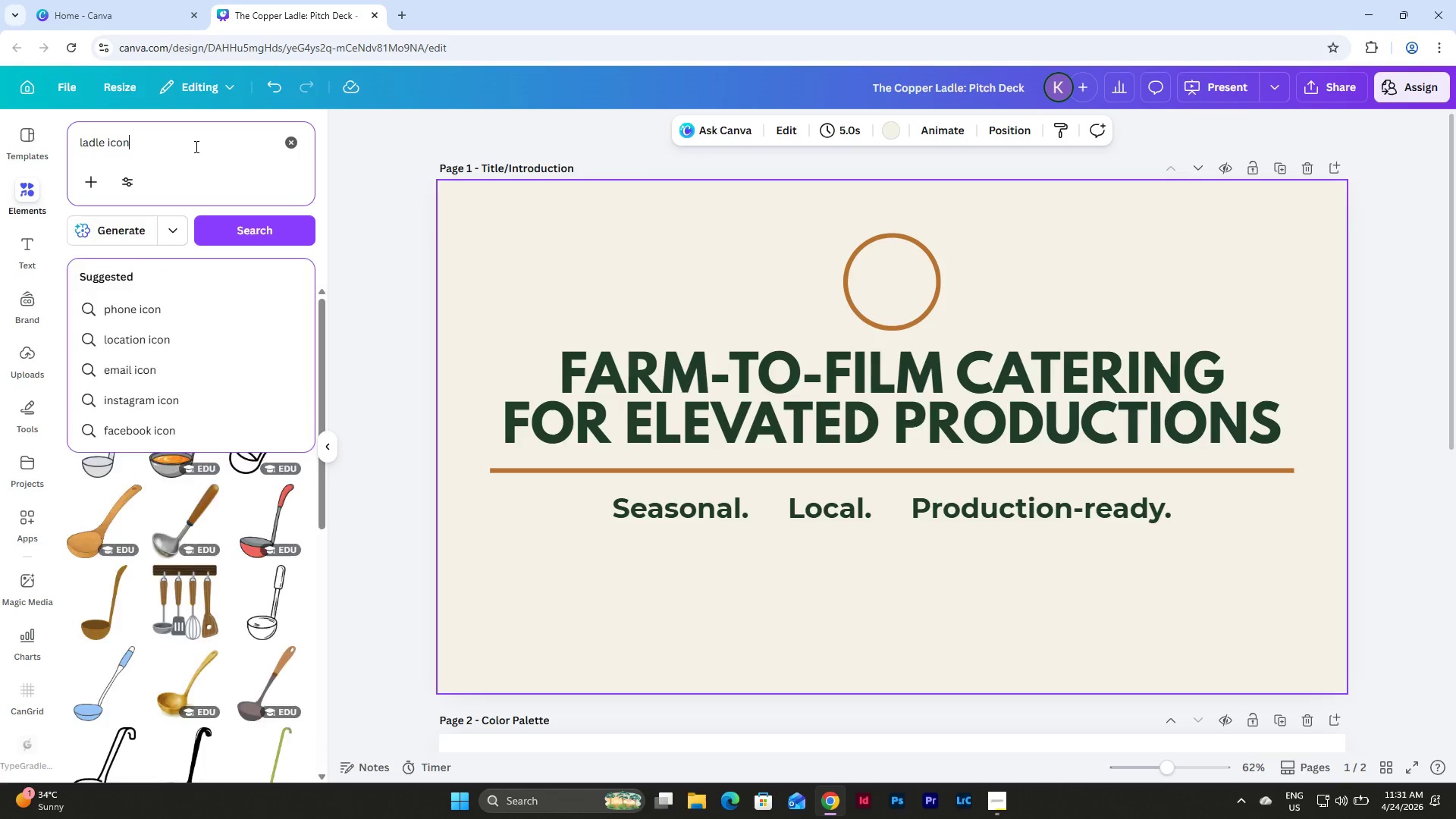 
key(Enter)
 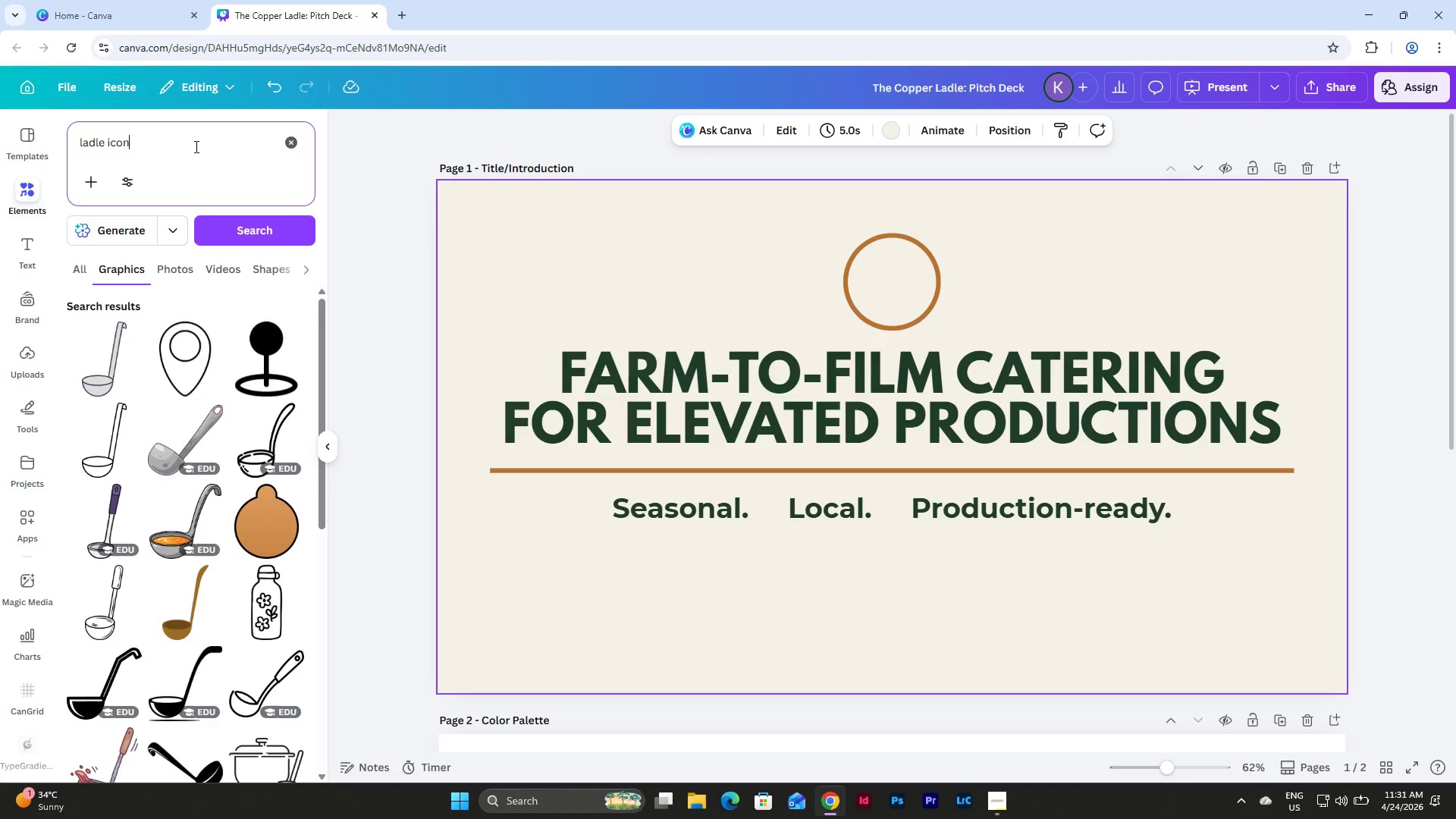 
scroll: coordinate [243, 359], scroll_direction: down, amount: 12.0
 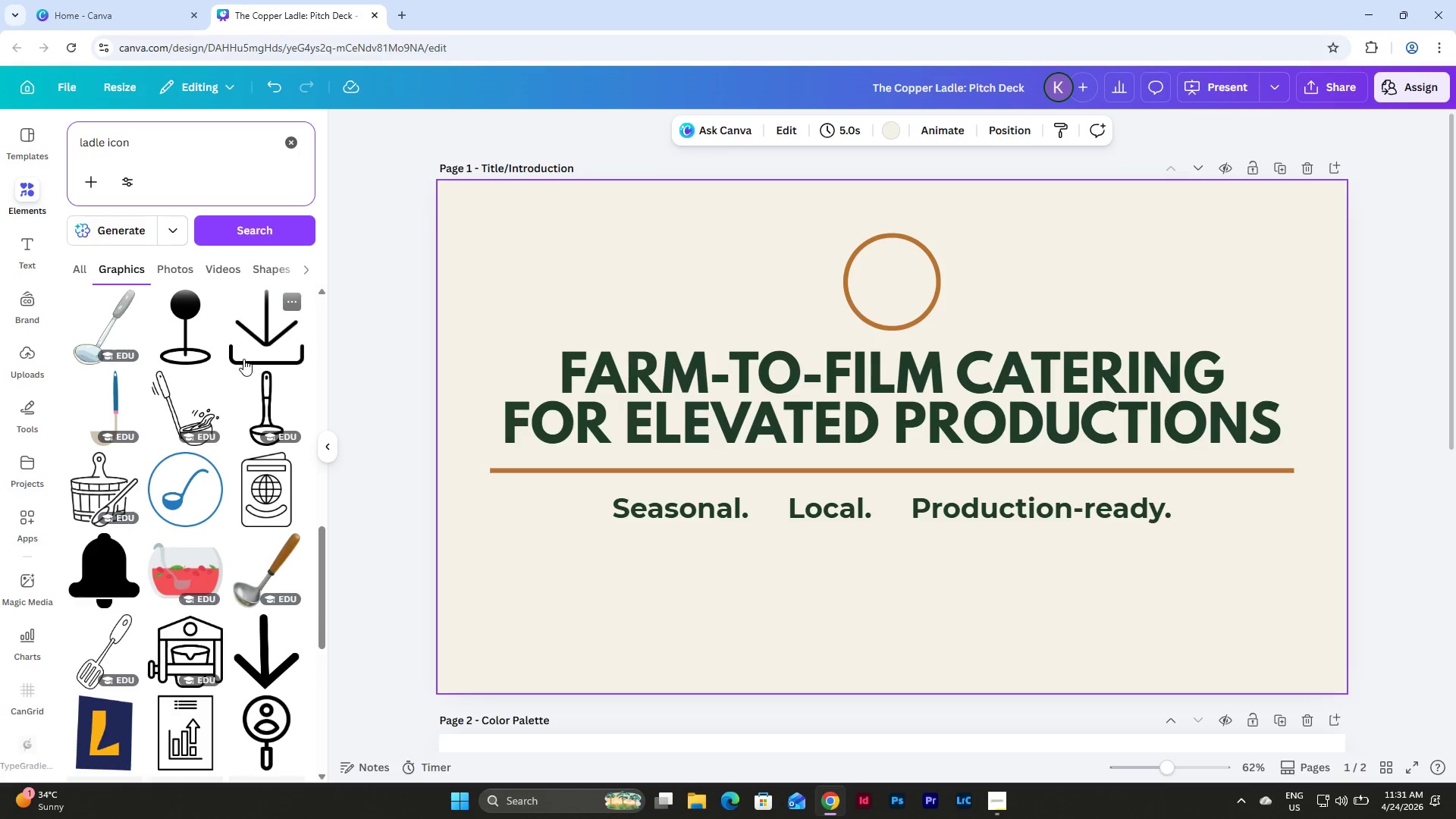 
scroll: coordinate [243, 359], scroll_direction: up, amount: 15.0
 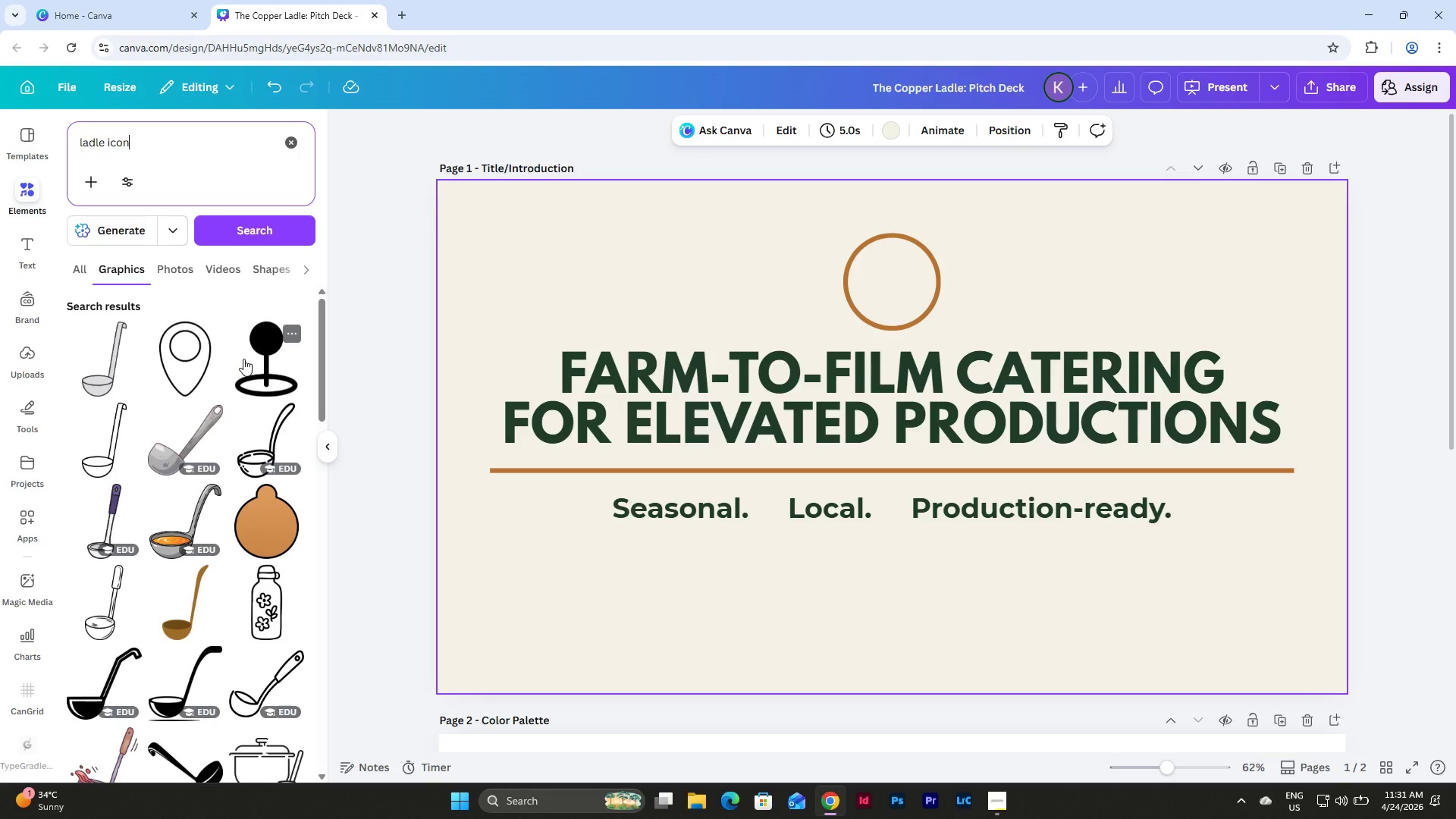 
scroll: coordinate [243, 359], scroll_direction: down, amount: 3.0
 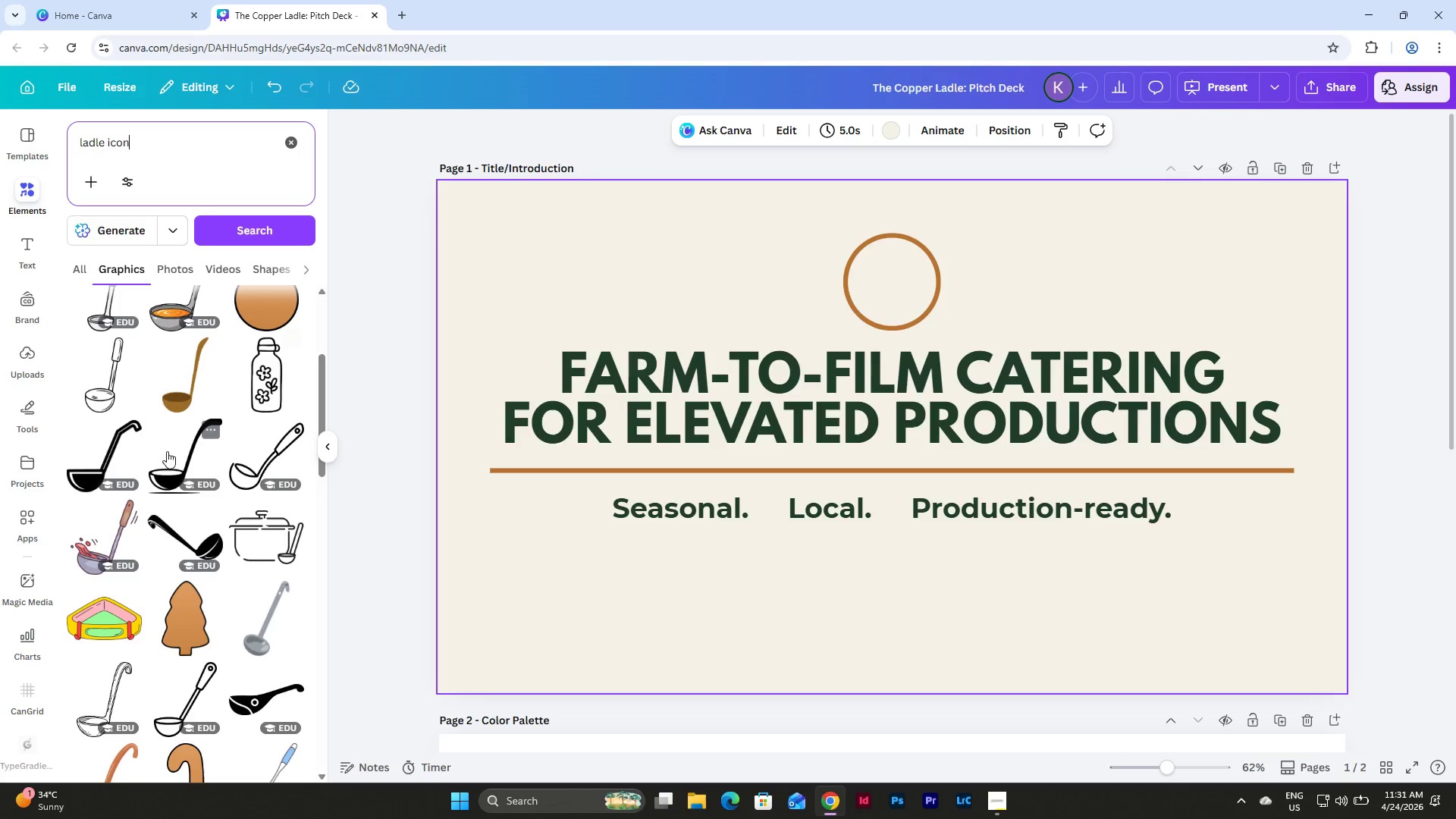 
left_click([108, 444])
 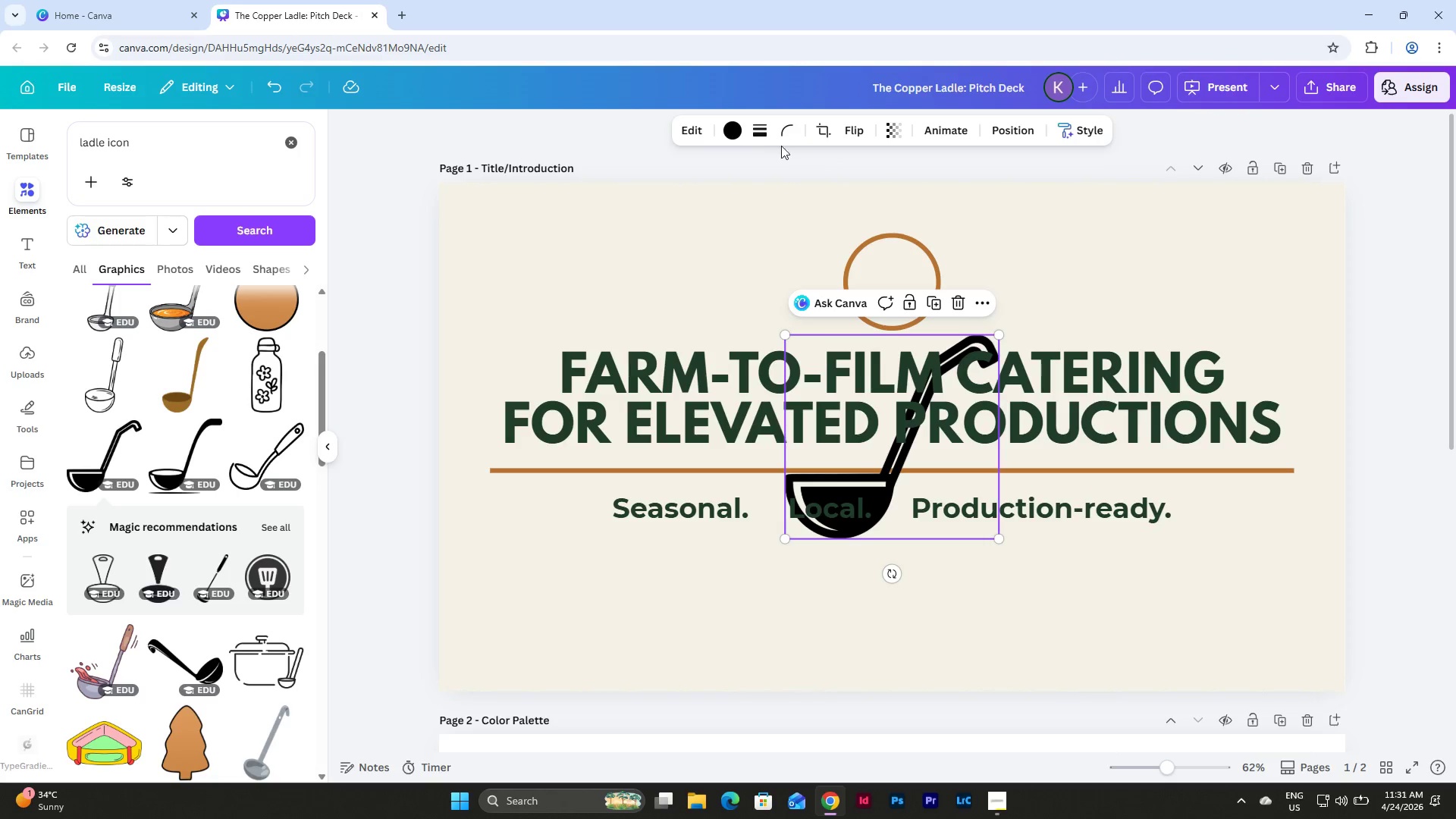 
left_click([733, 130])
 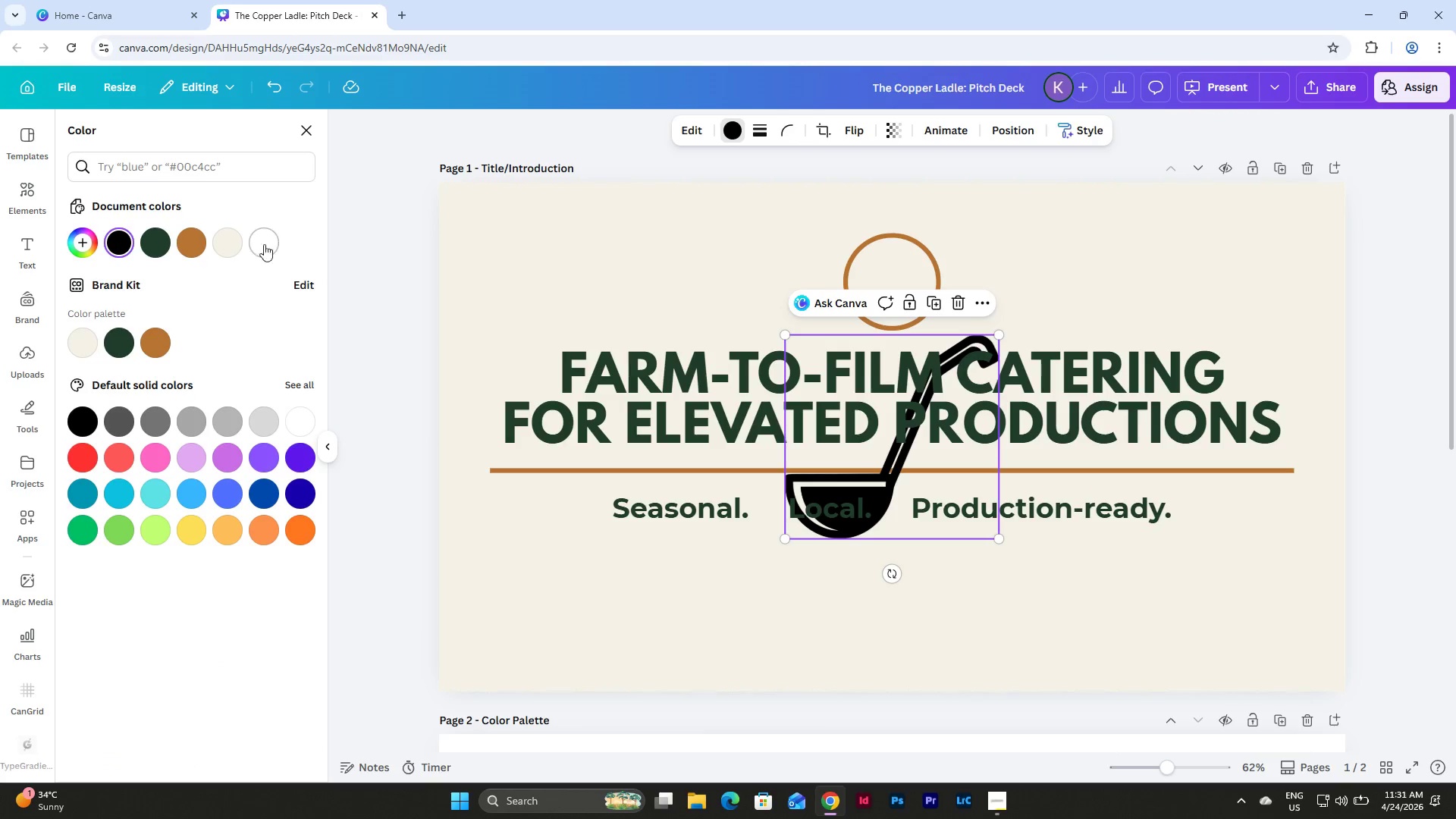 
left_click([188, 240])
 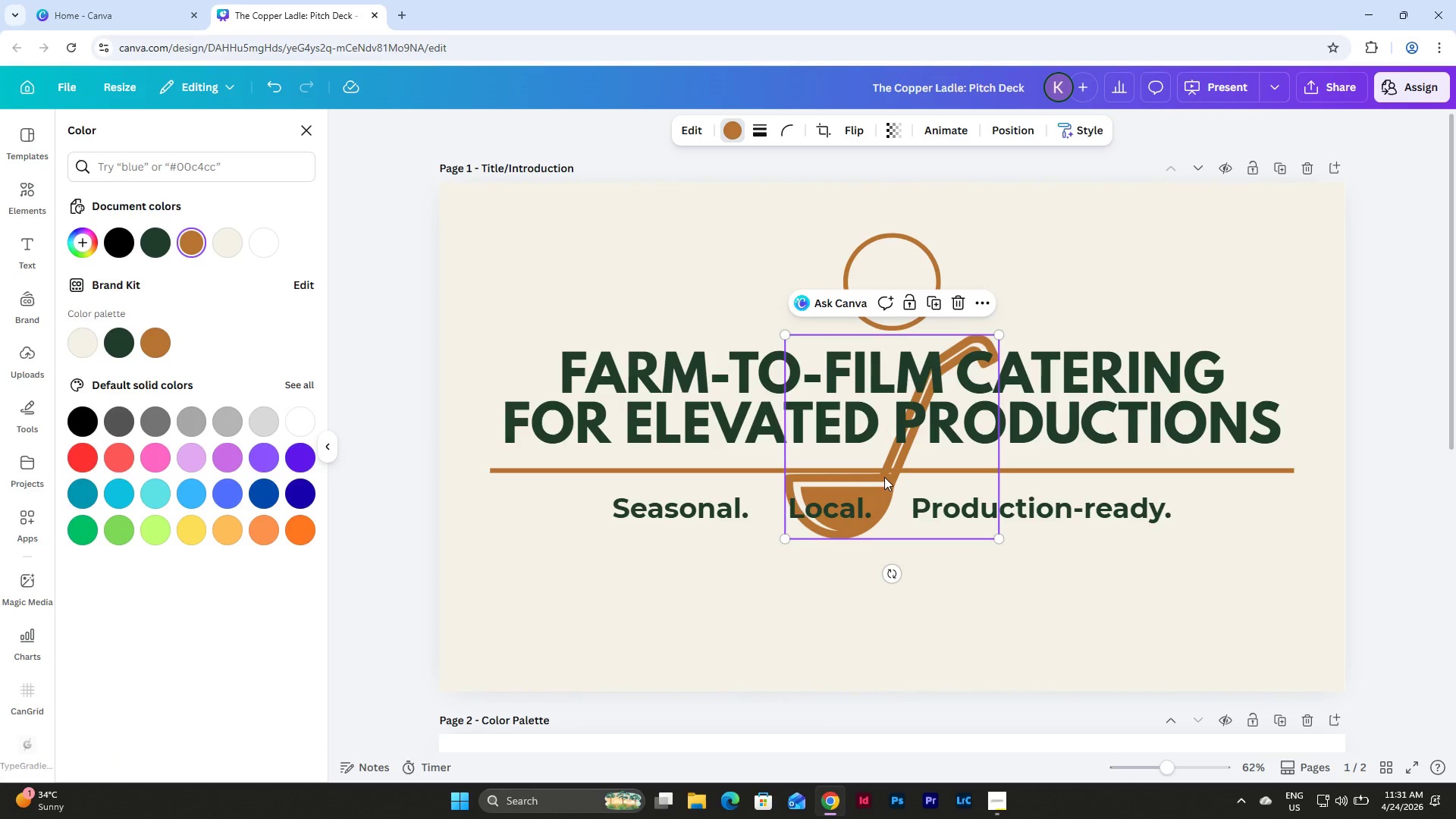 
left_click_drag(start_coordinate=[886, 472], to_coordinate=[858, 616])
 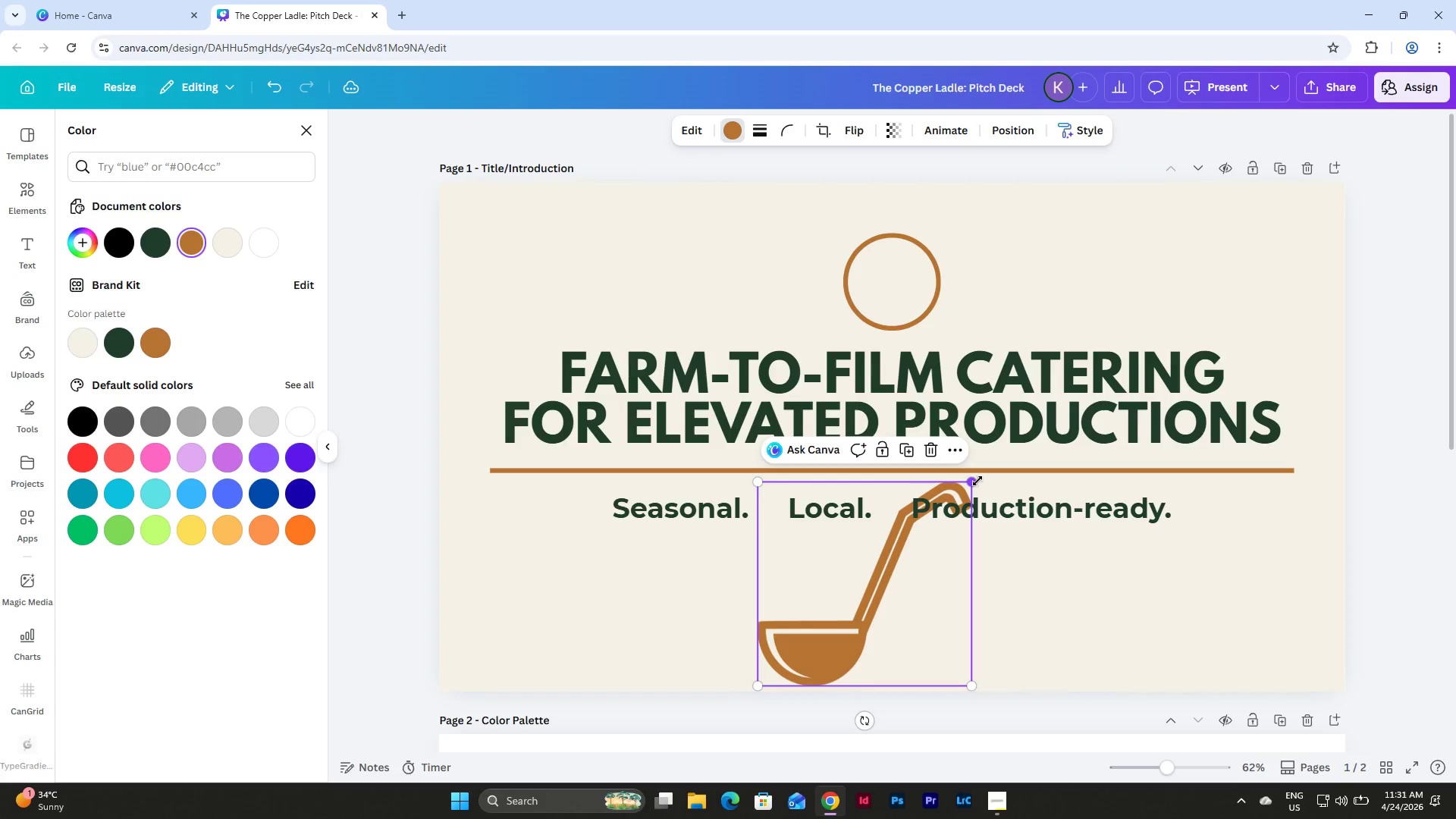 
left_click_drag(start_coordinate=[977, 481], to_coordinate=[874, 613])
 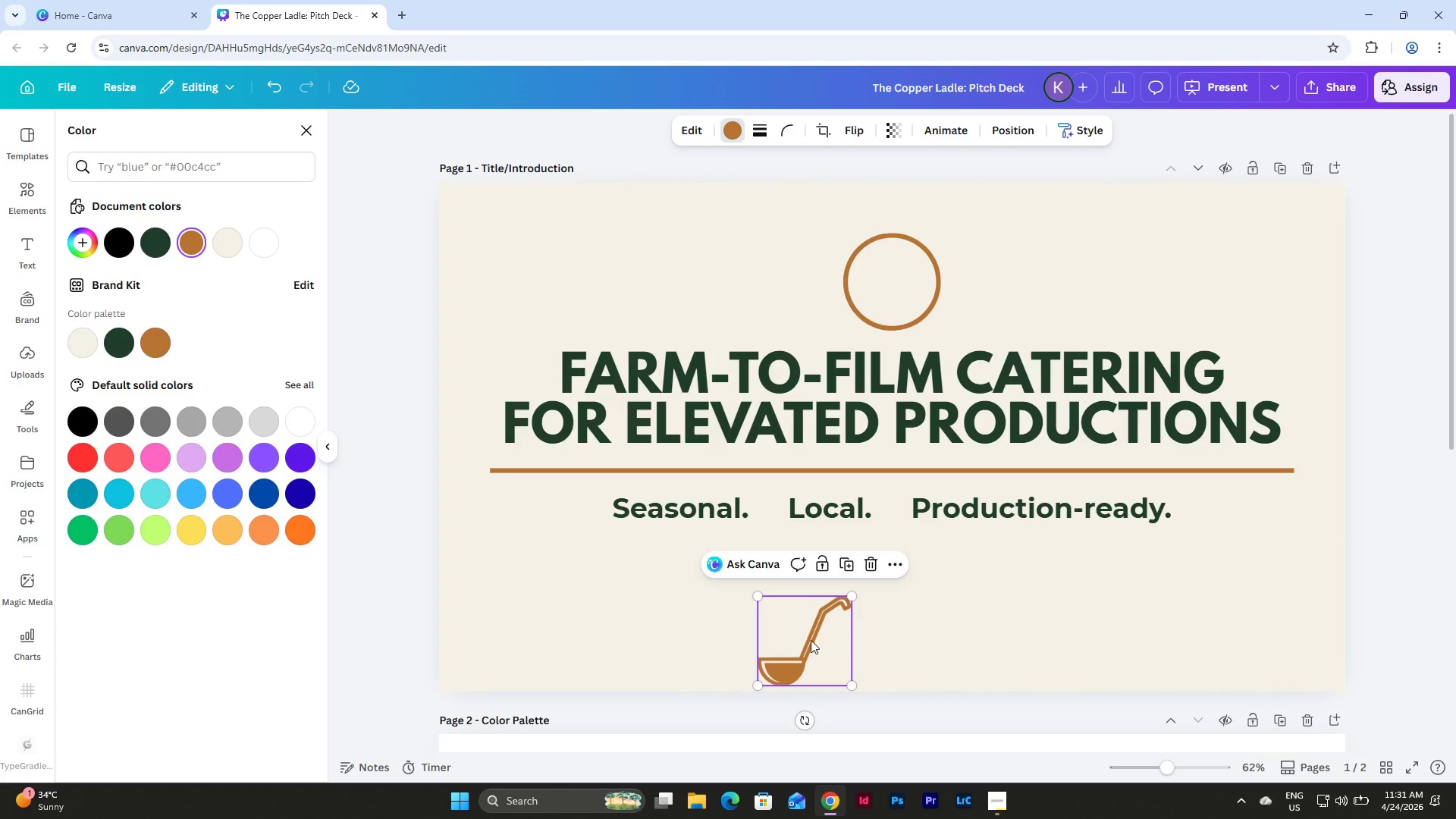 
left_click_drag(start_coordinate=[811, 640], to_coordinate=[898, 280])
 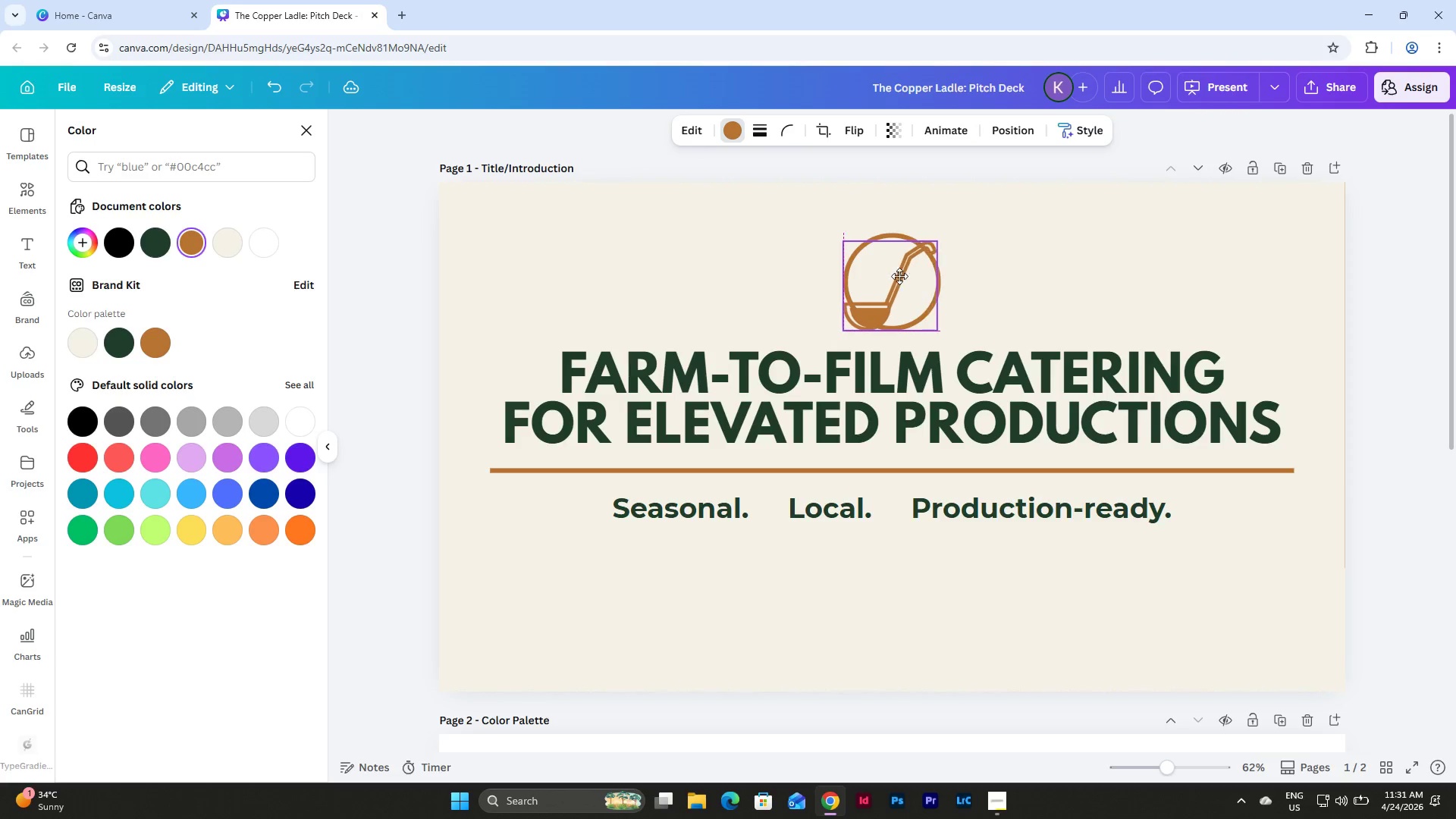 
wait(12.12)
 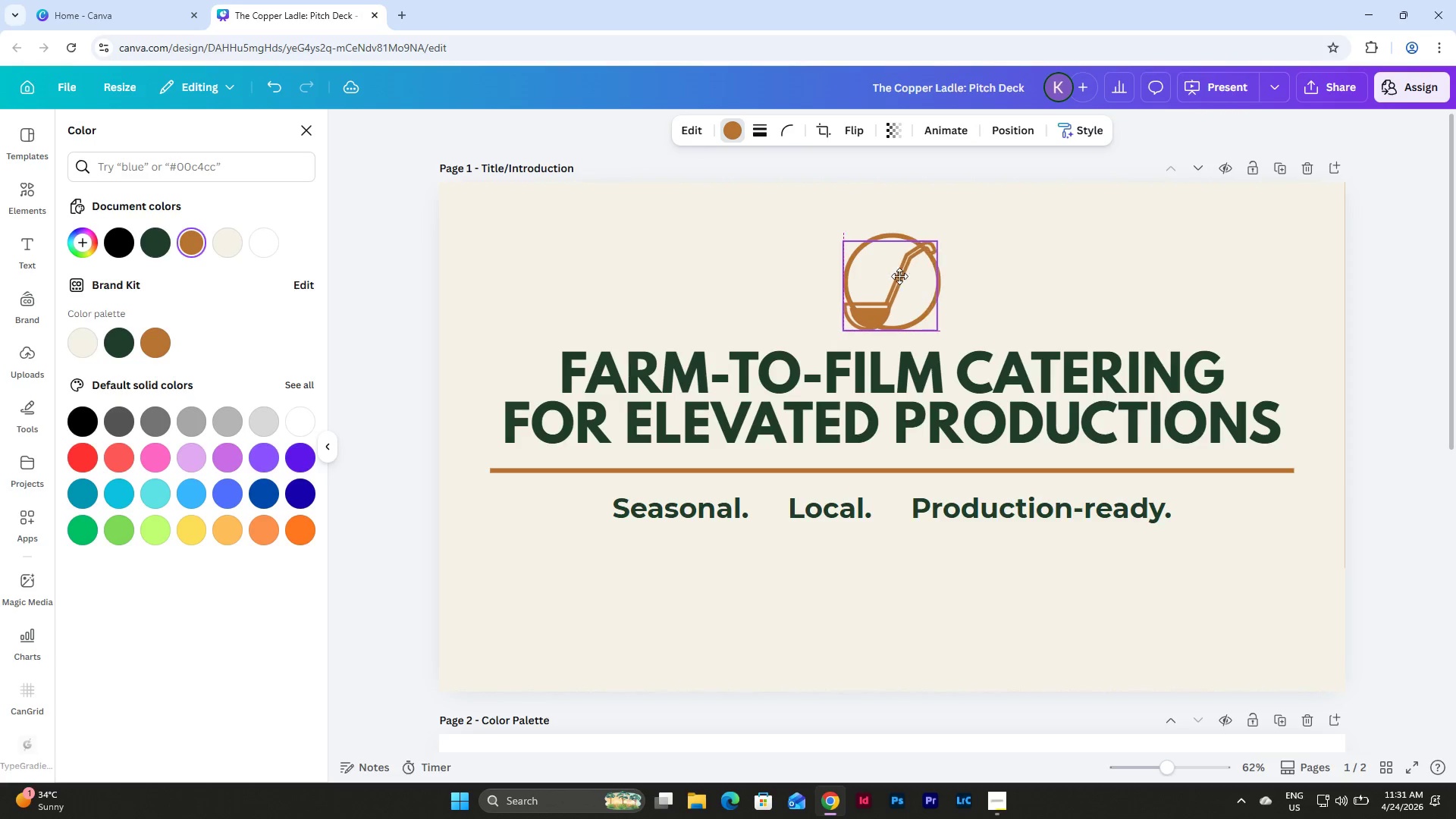 
left_click([1027, 273])
 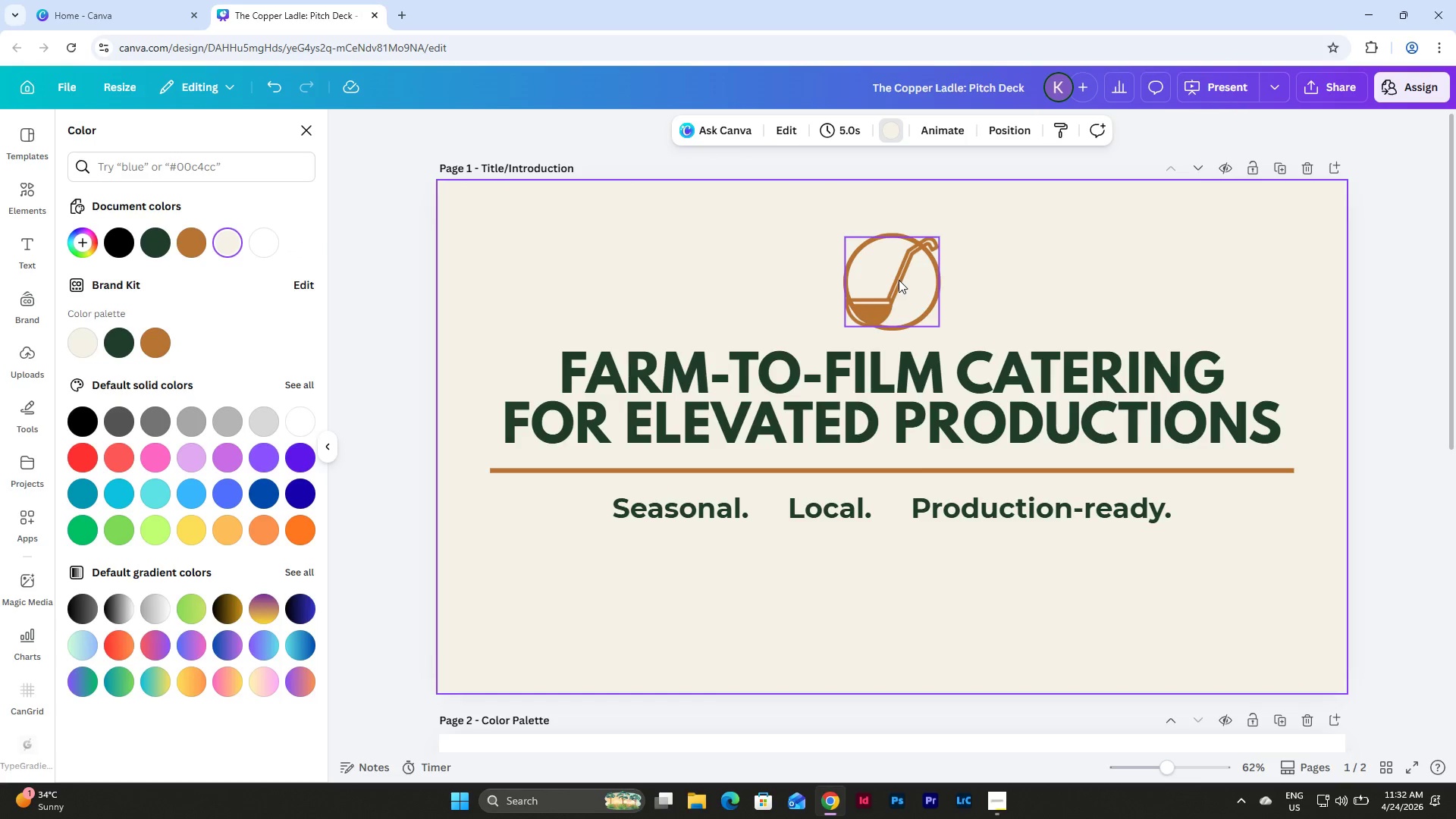 
left_click([899, 280])
 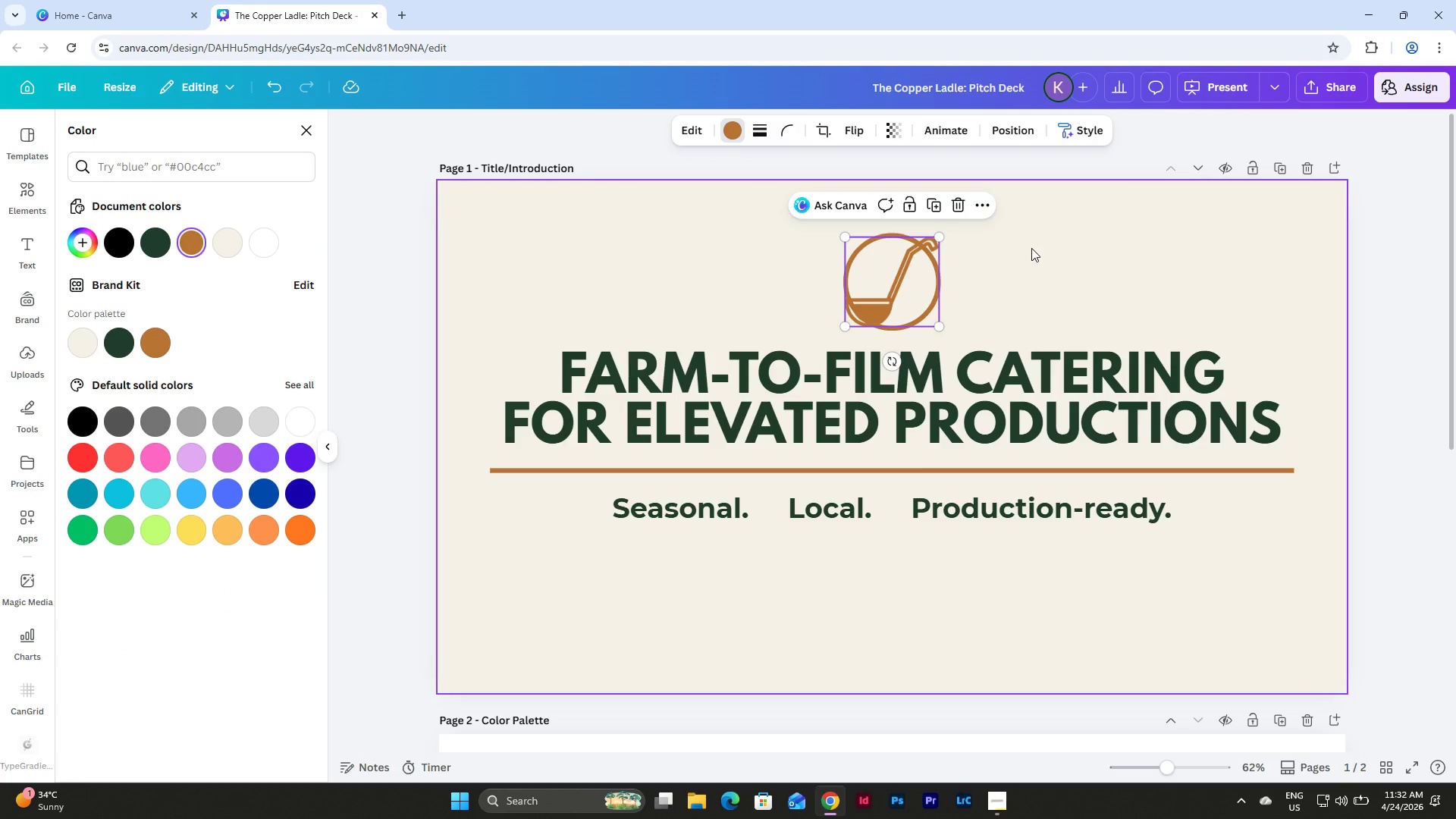 
key(Shift+ArrowRight)
 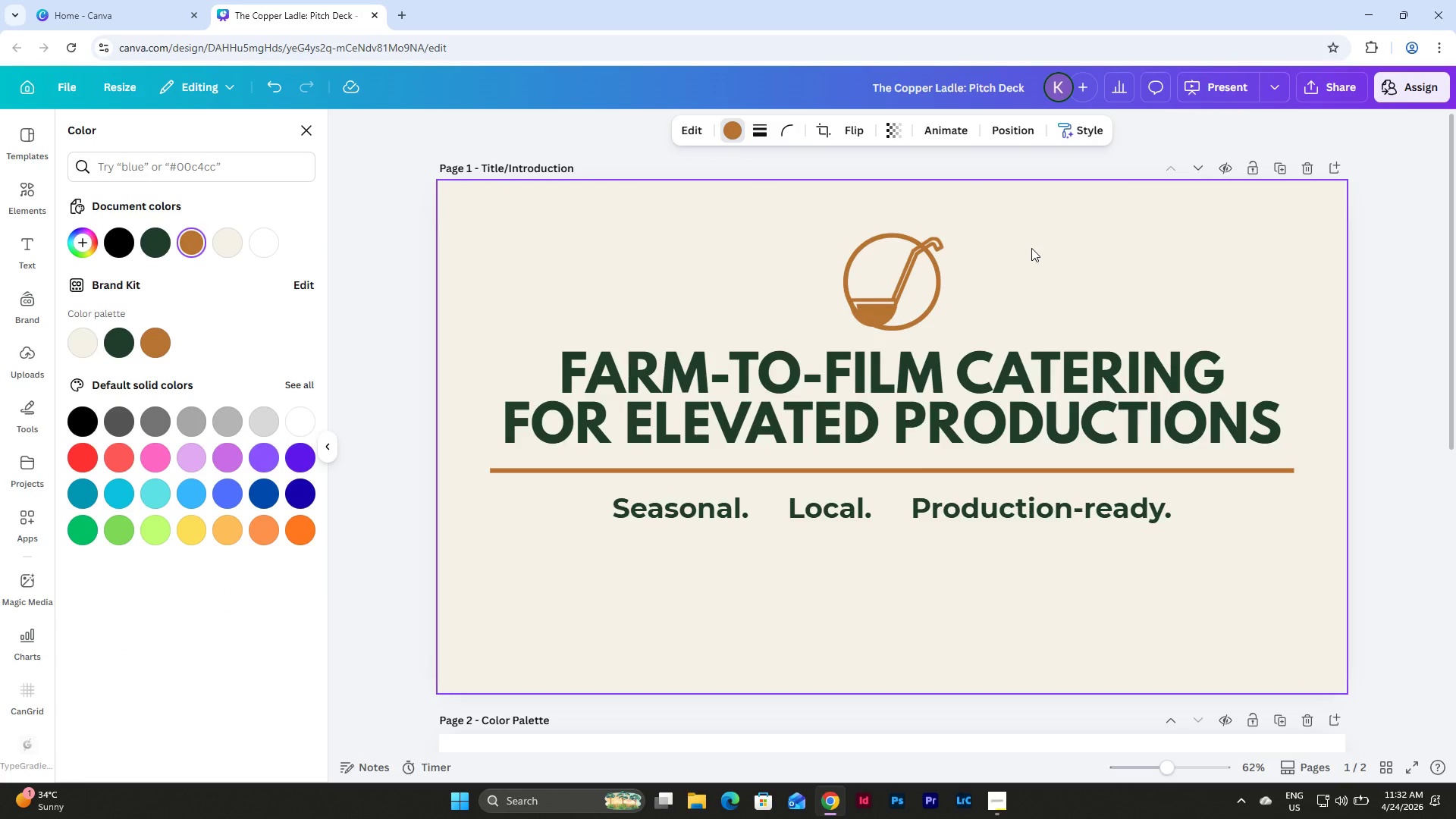 
key(Shift+ArrowRight)
 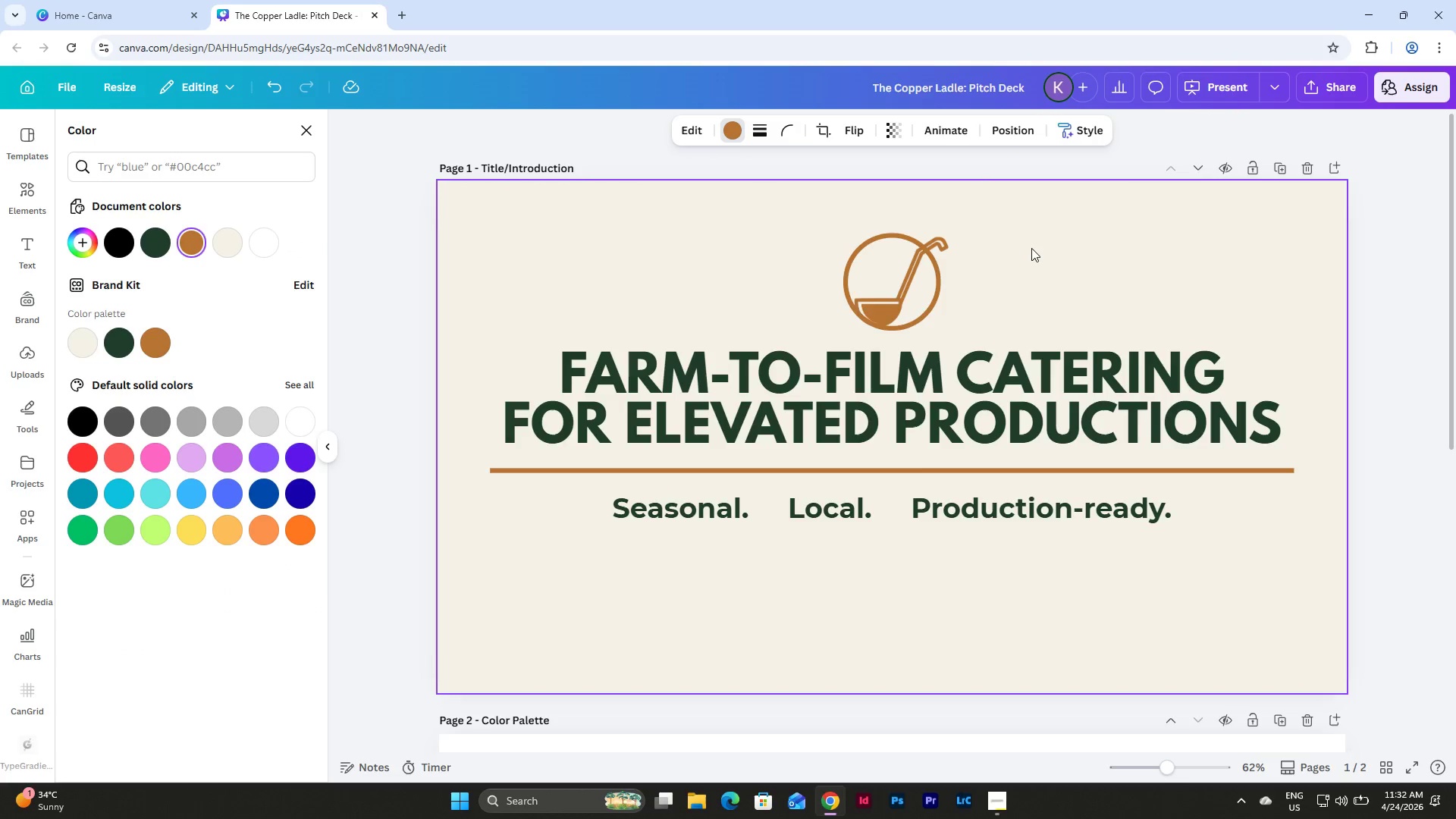 
key(Shift+ArrowRight)
 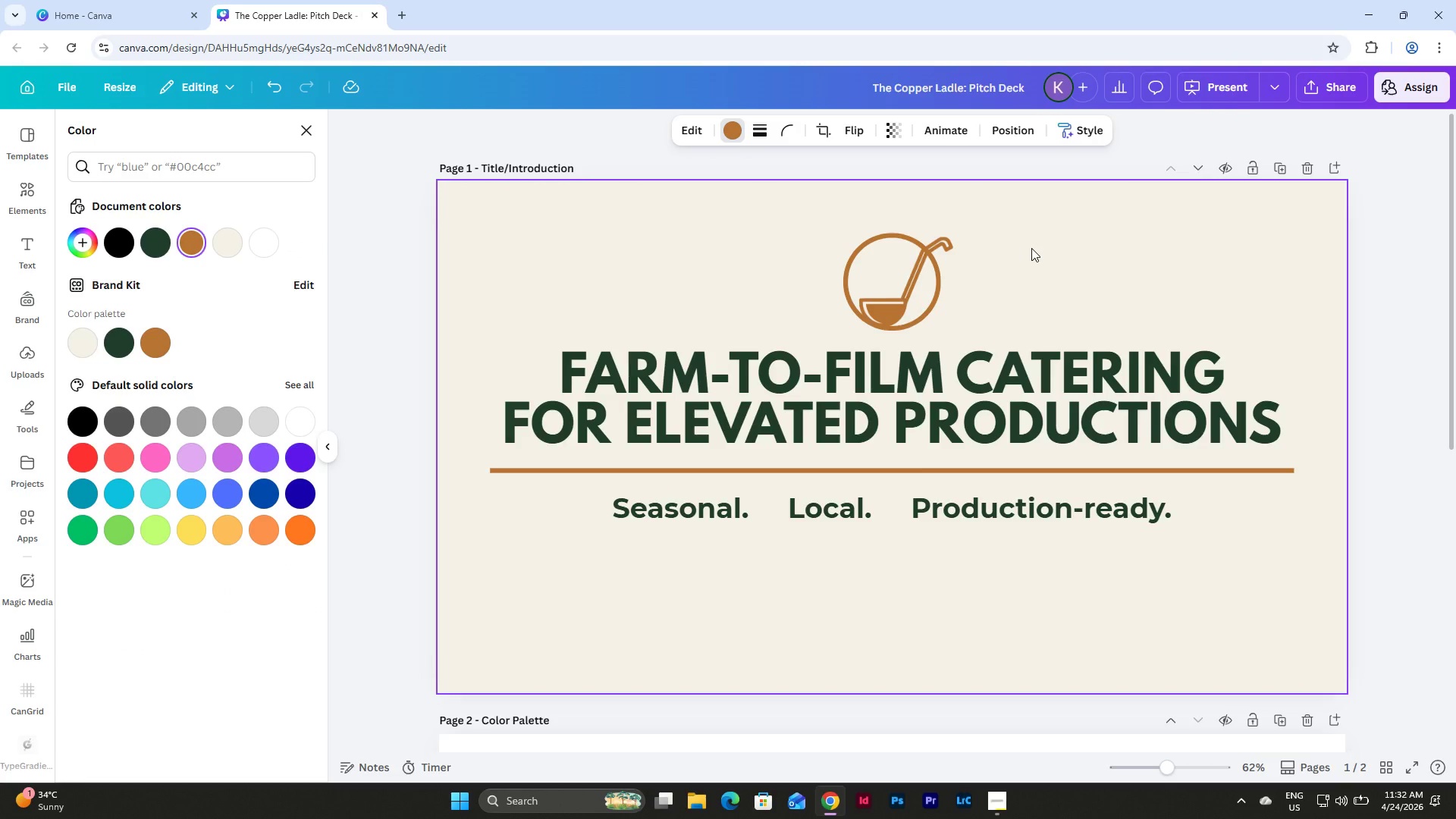 
key(Shift+ArrowRight)
 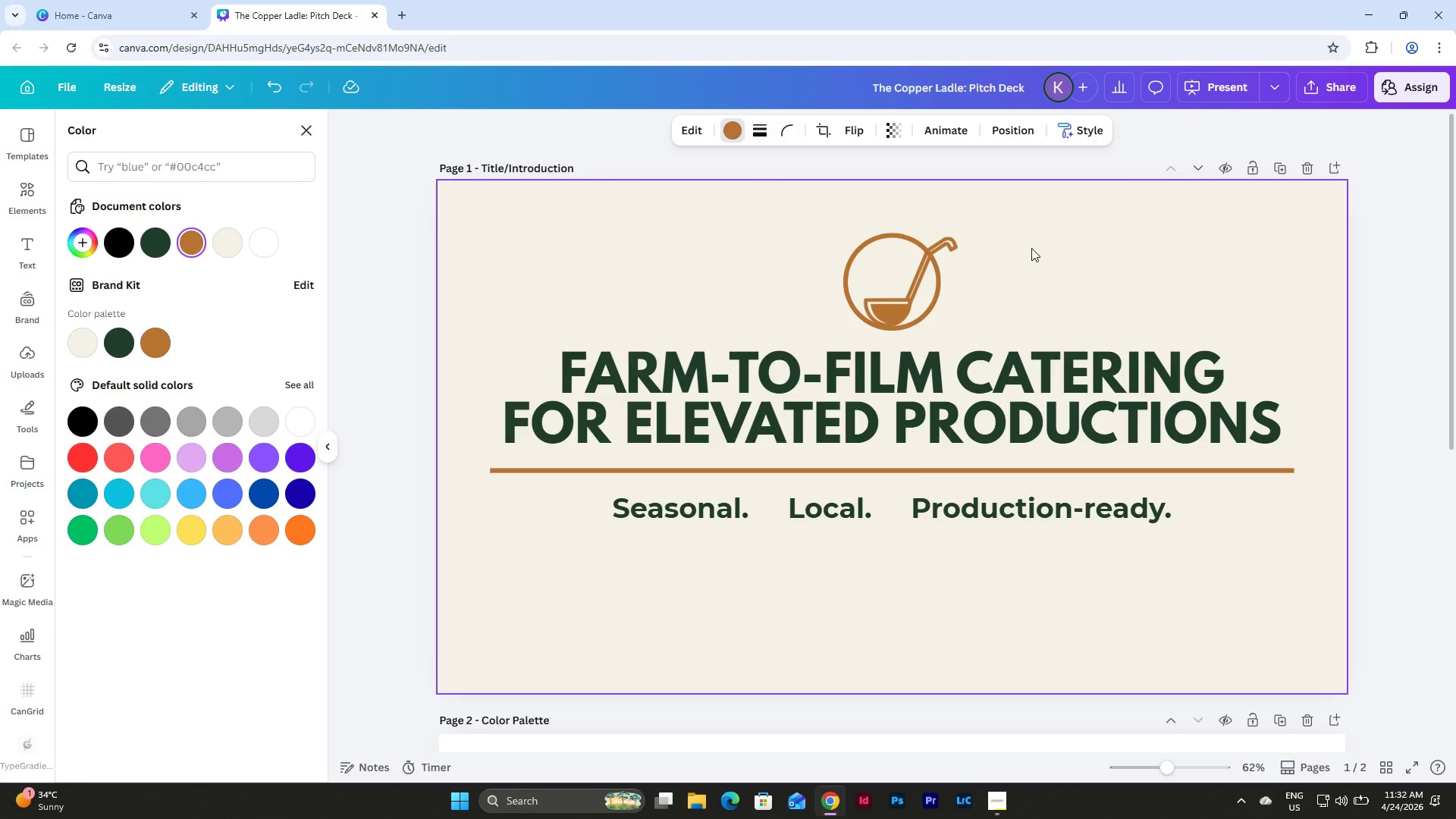 
key(Shift+ArrowRight)
 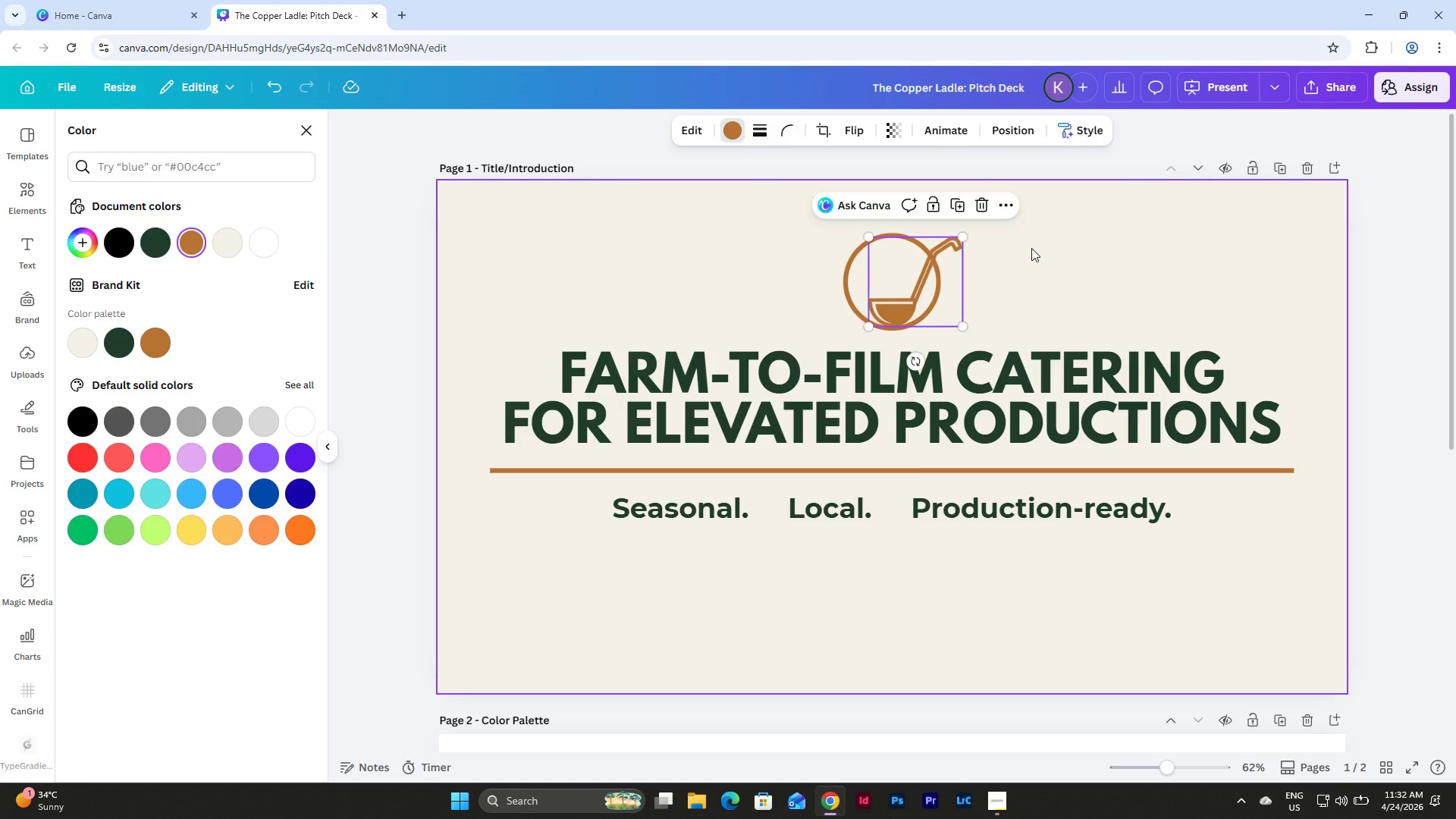 
key(Shift+ArrowUp)
 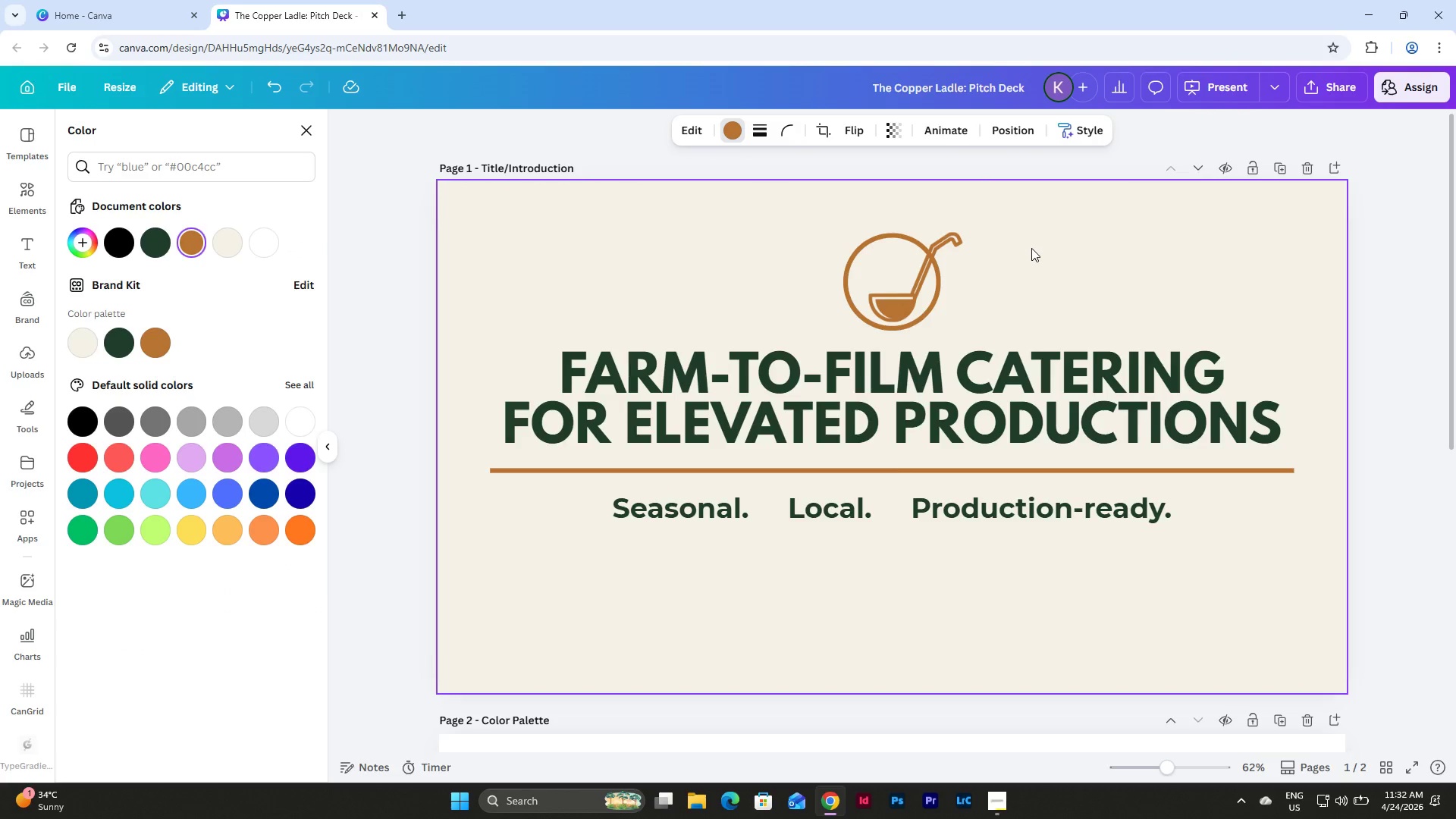 
key(Shift+ArrowUp)
 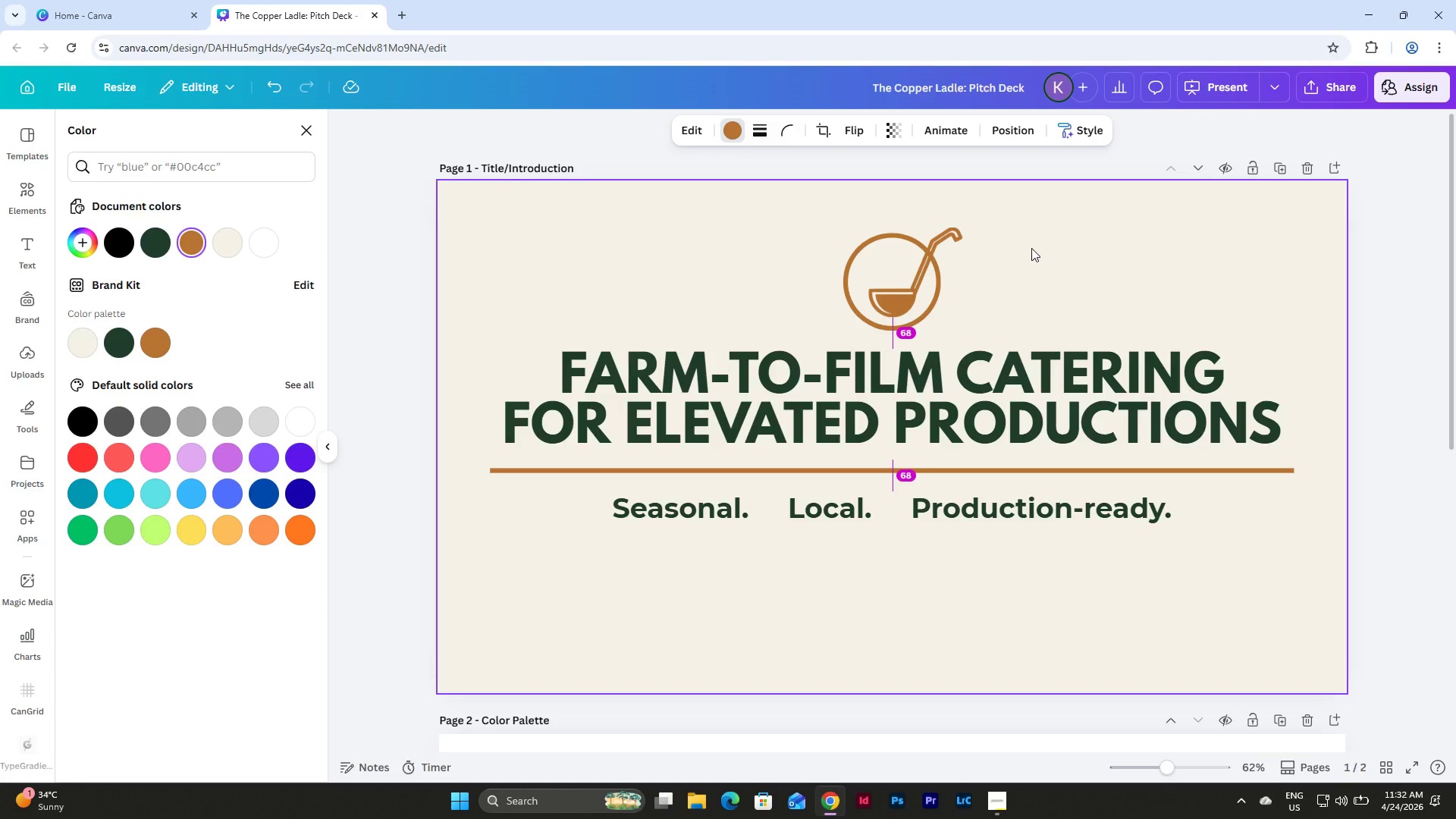 
key(Shift+ArrowUp)
 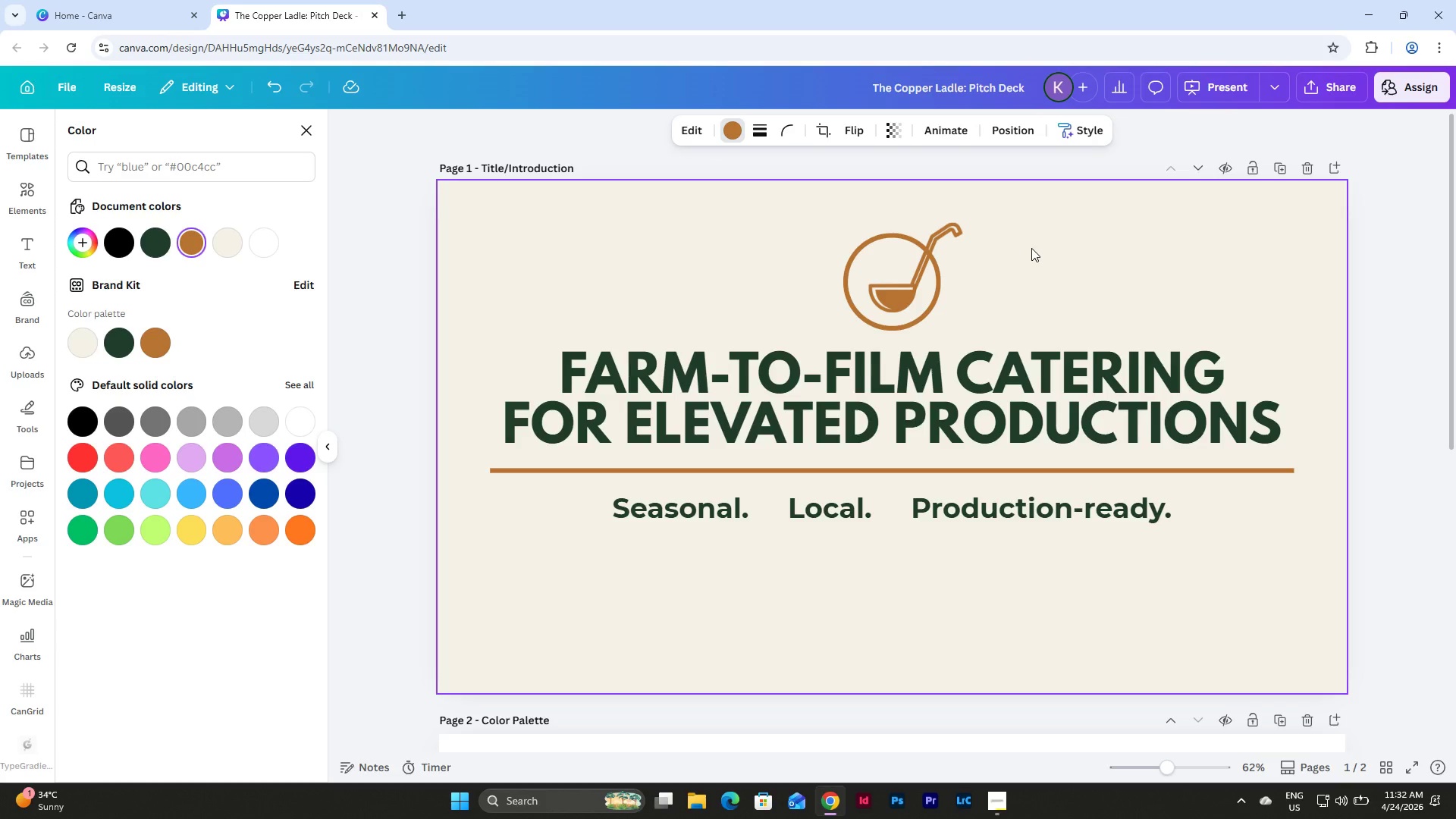 
key(Shift+ArrowUp)
 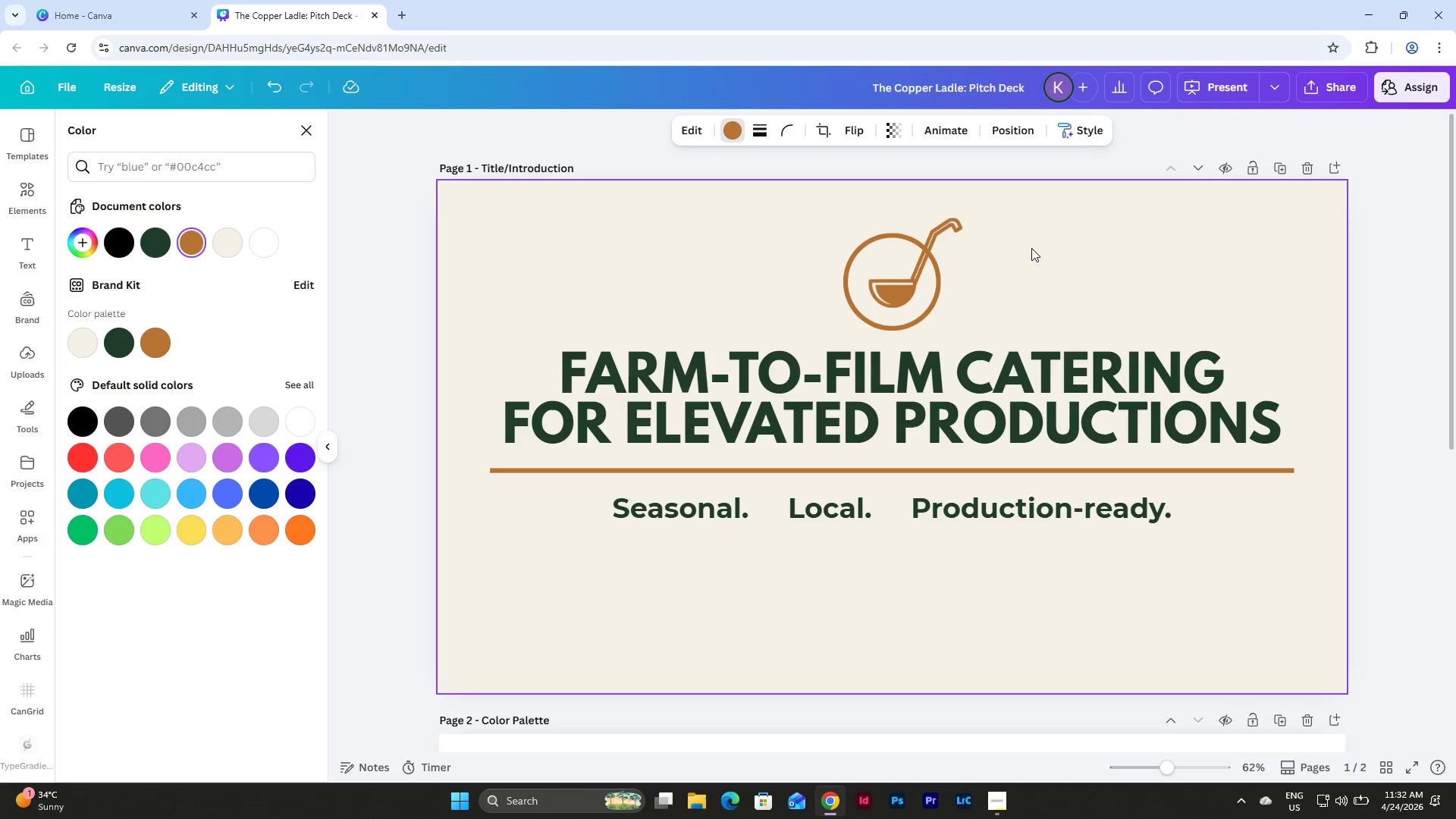 
key(Shift+ArrowUp)
 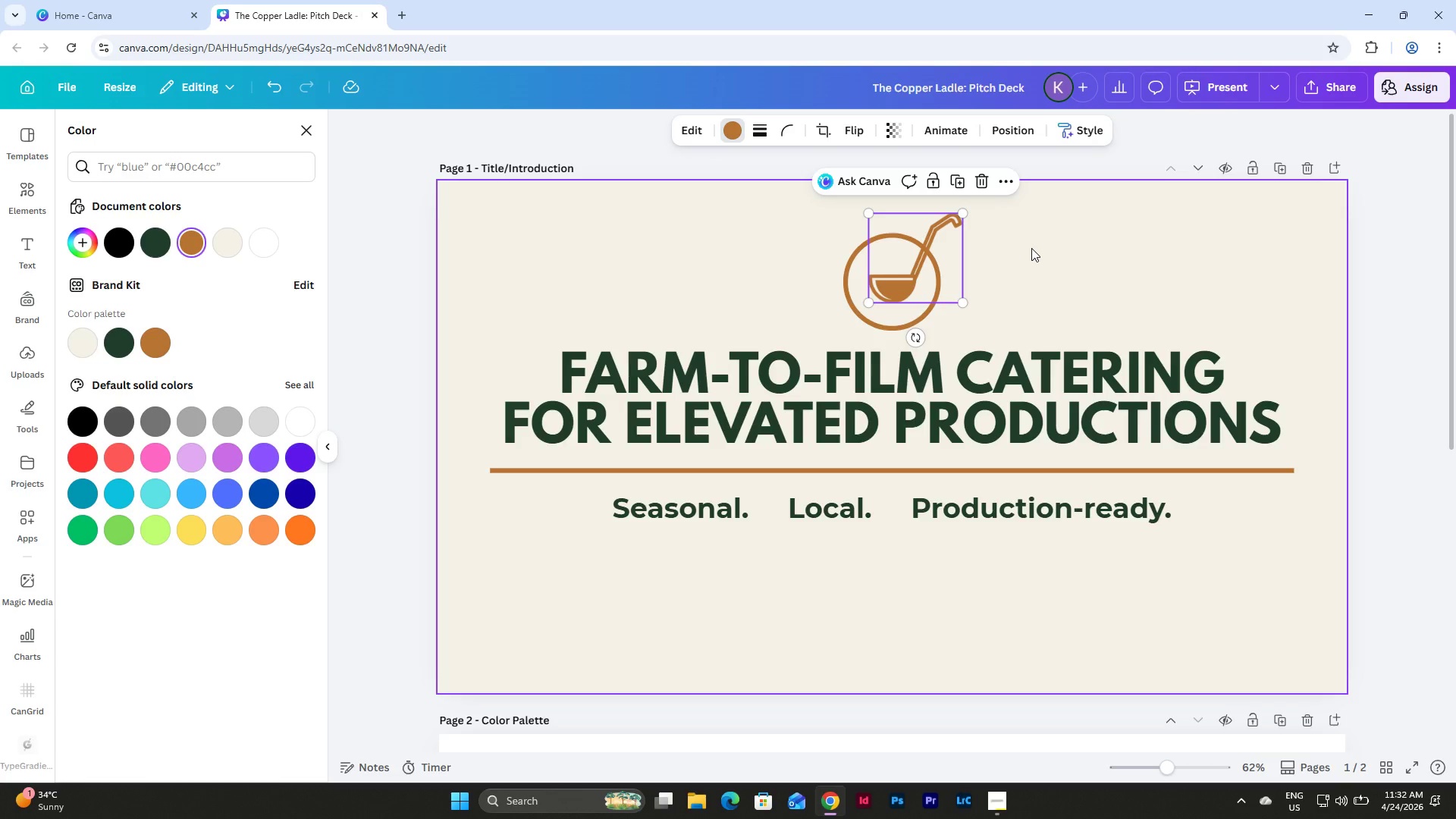 
left_click([1029, 281])
 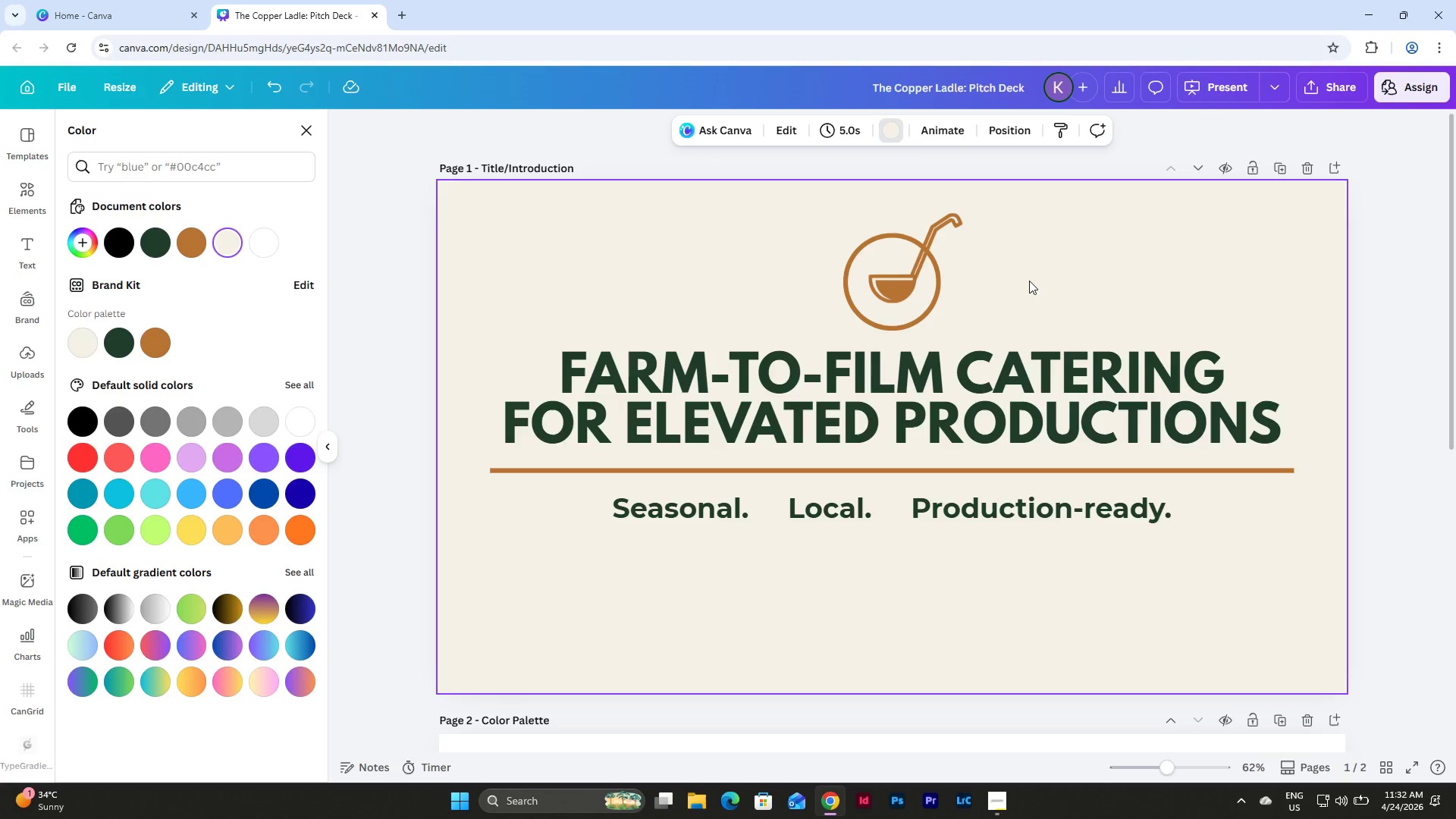 
left_click([905, 279])
 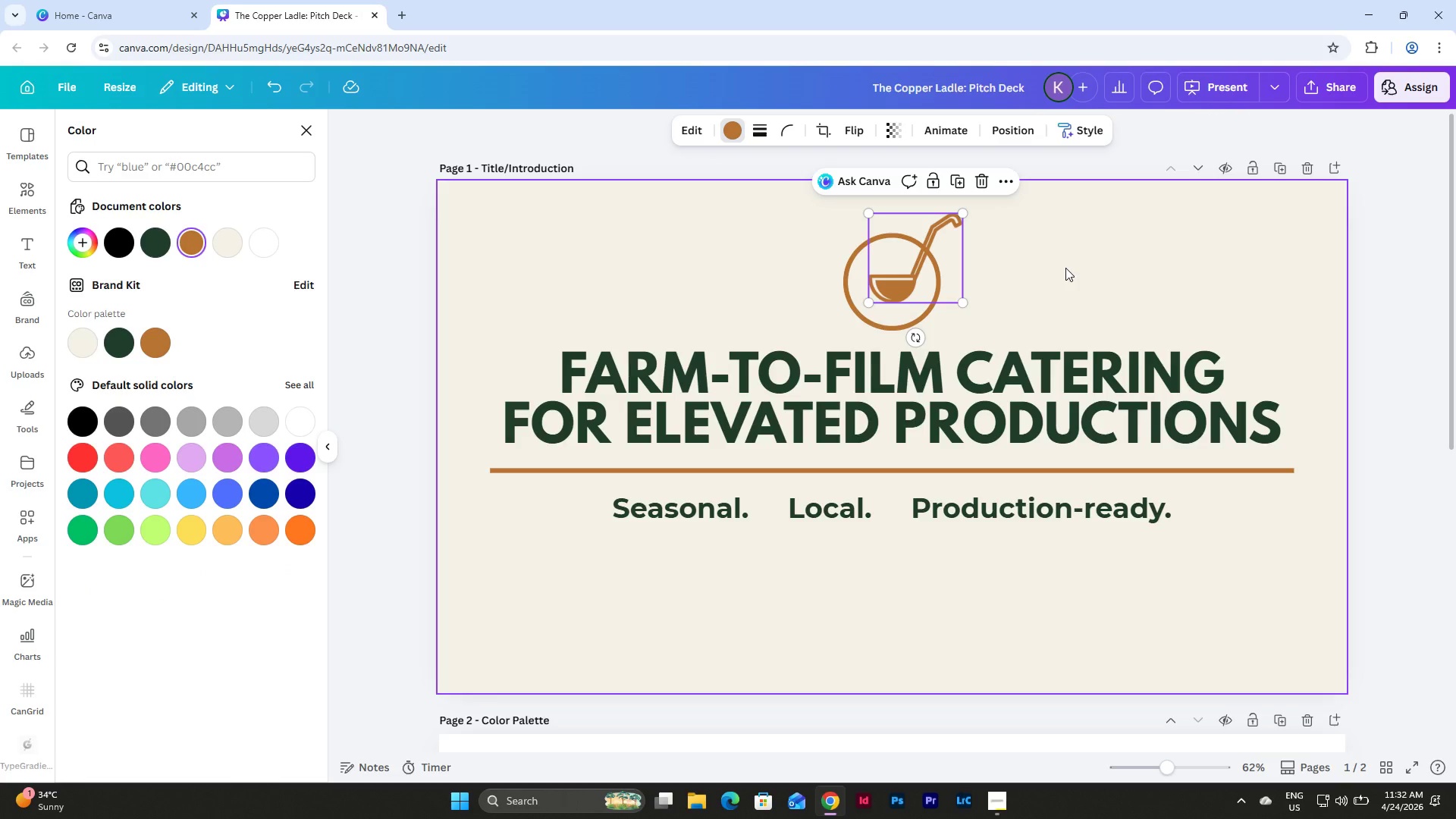 
key(Shift+ArrowLeft)
 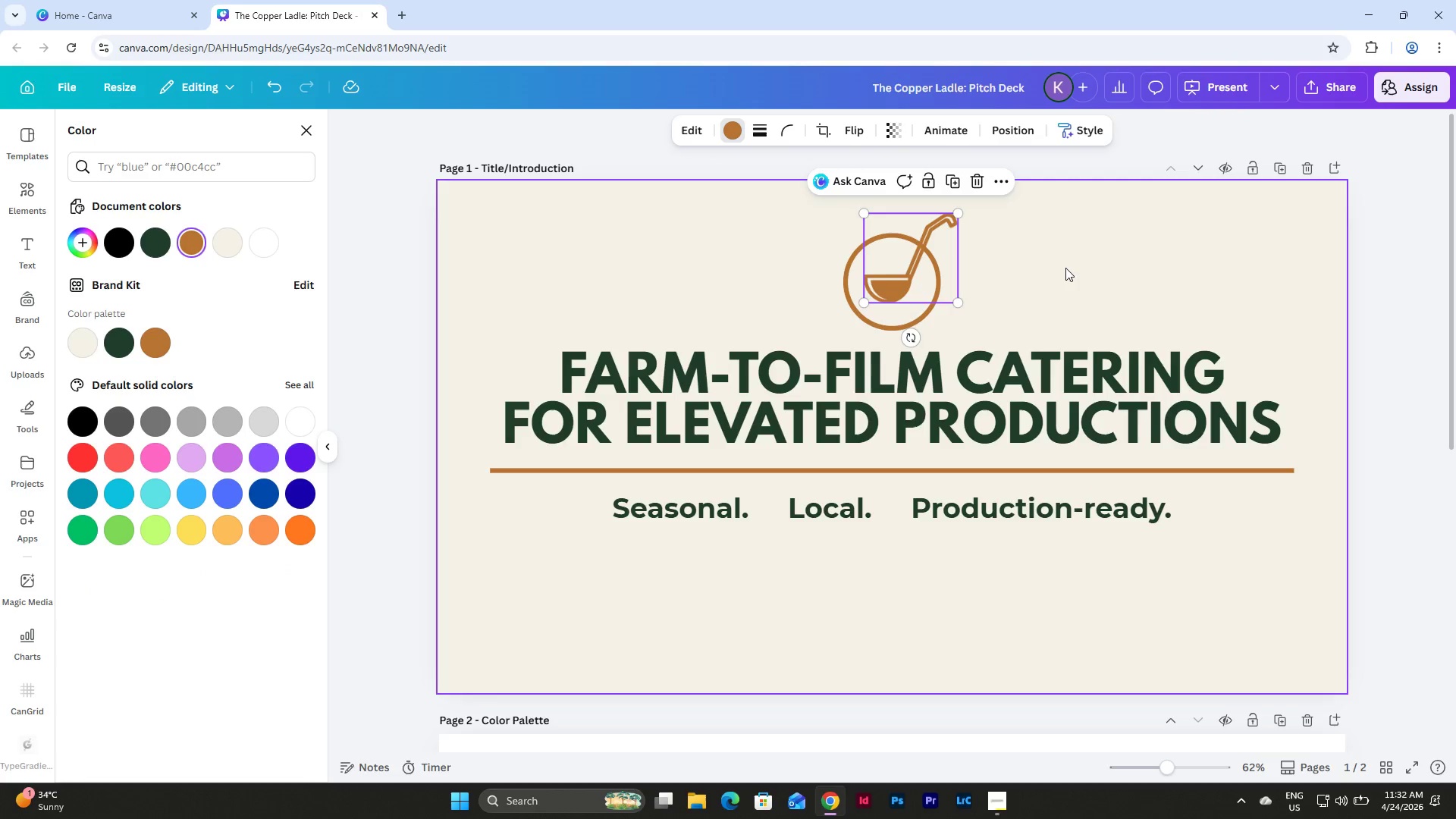 
key(Shift+ArrowRight)
 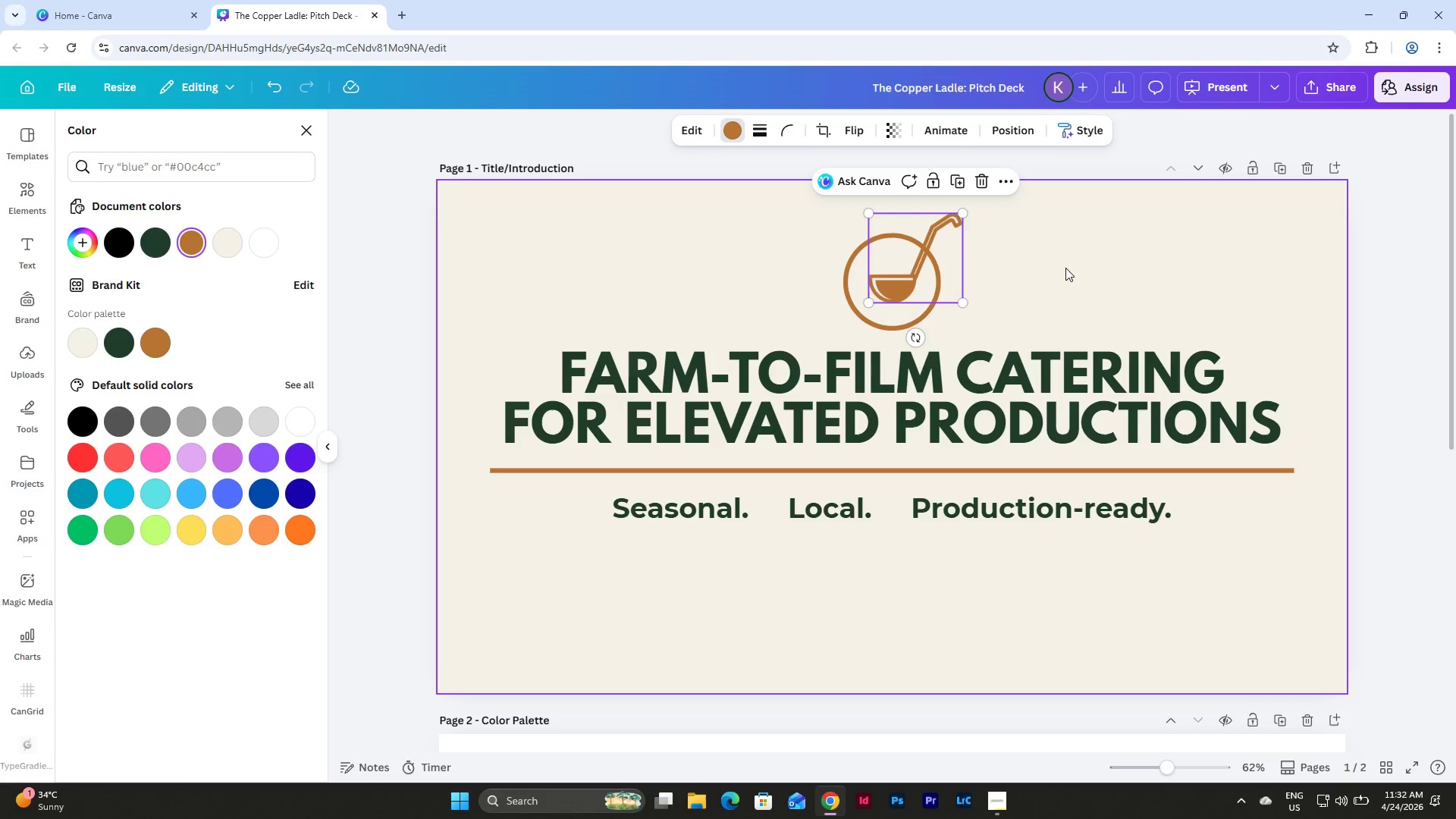 
left_click([1025, 298])
 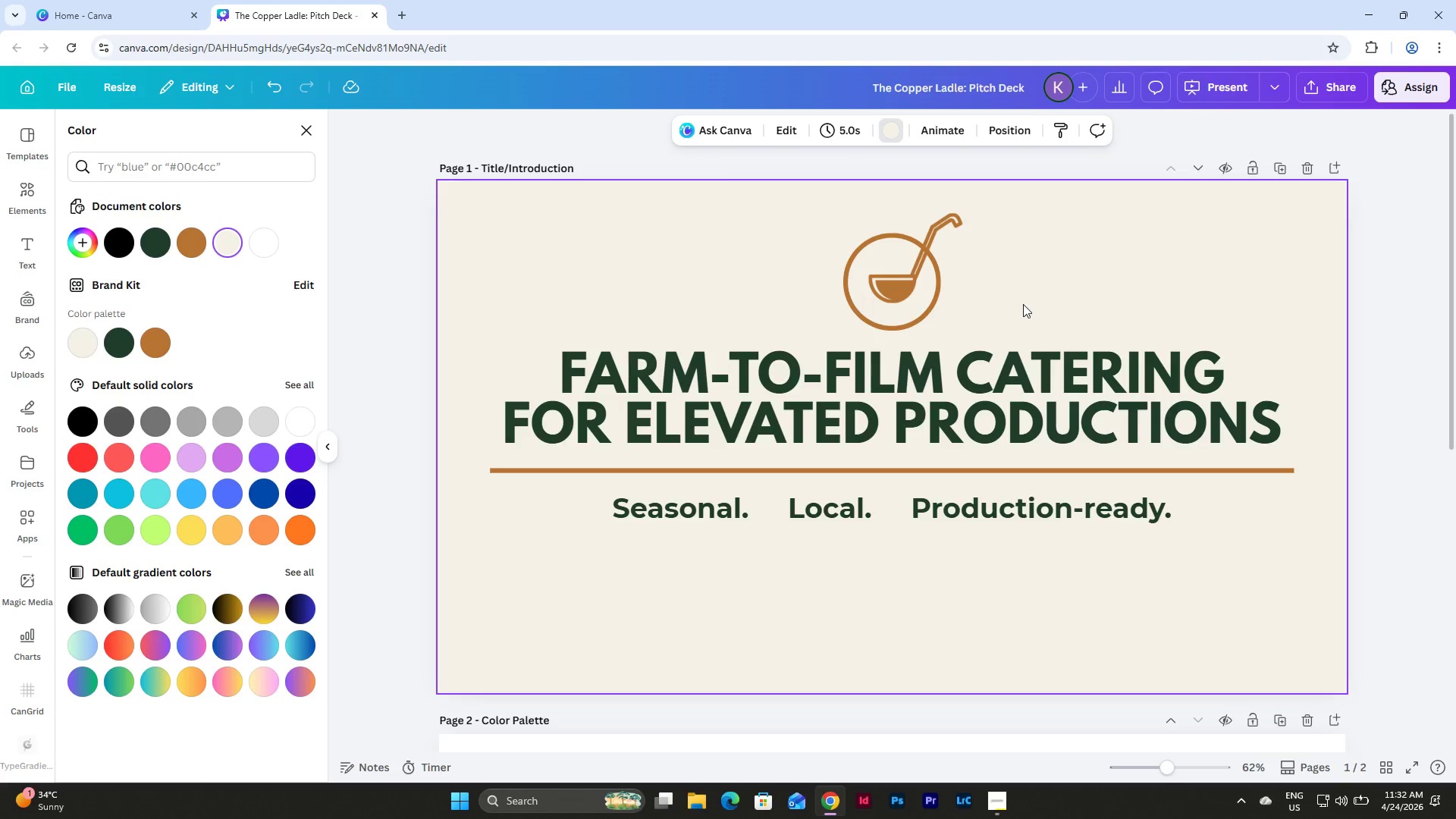 
left_click_drag(start_coordinate=[1023, 306], to_coordinate=[761, 230])
 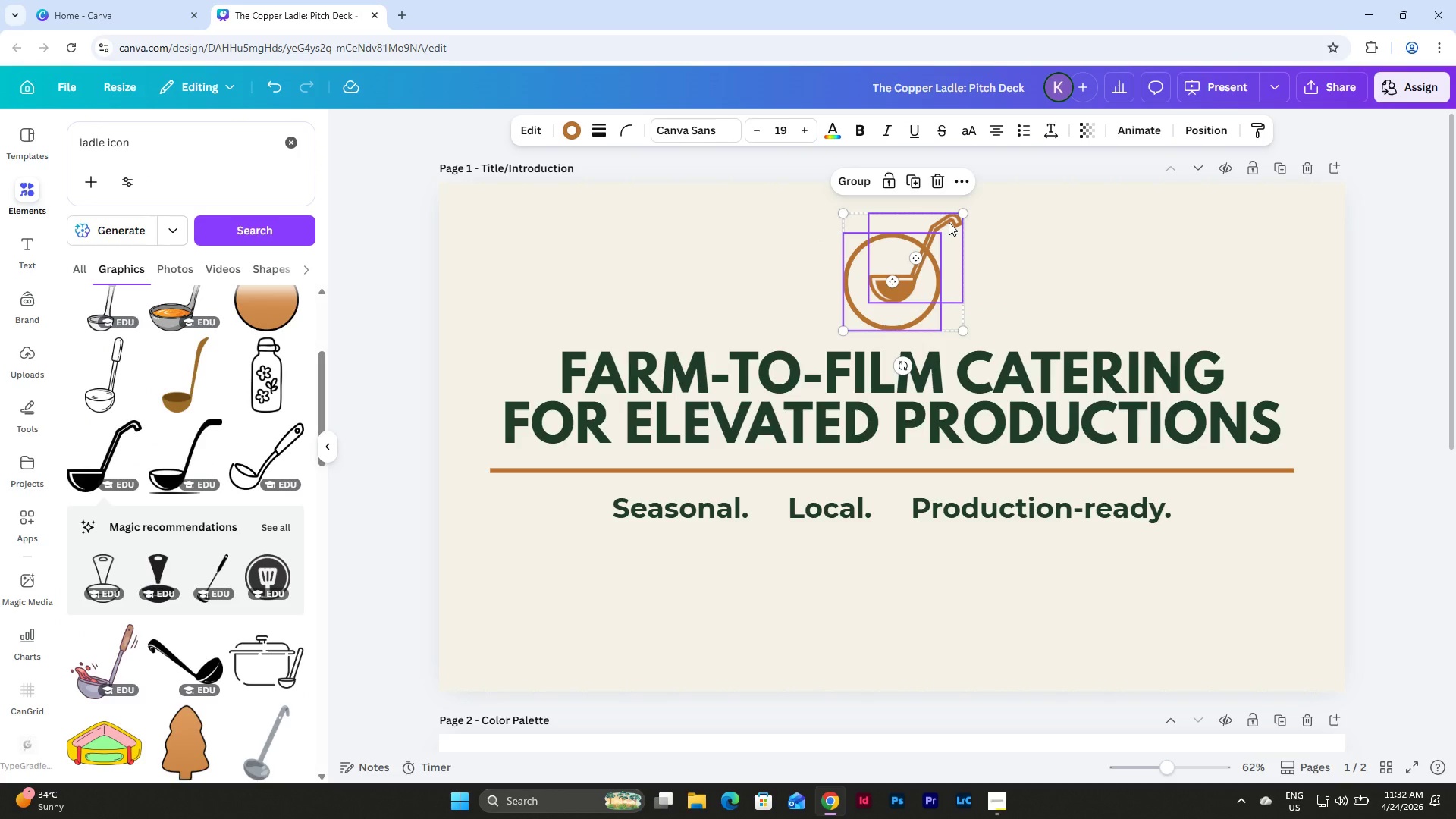 
left_click([855, 183])
 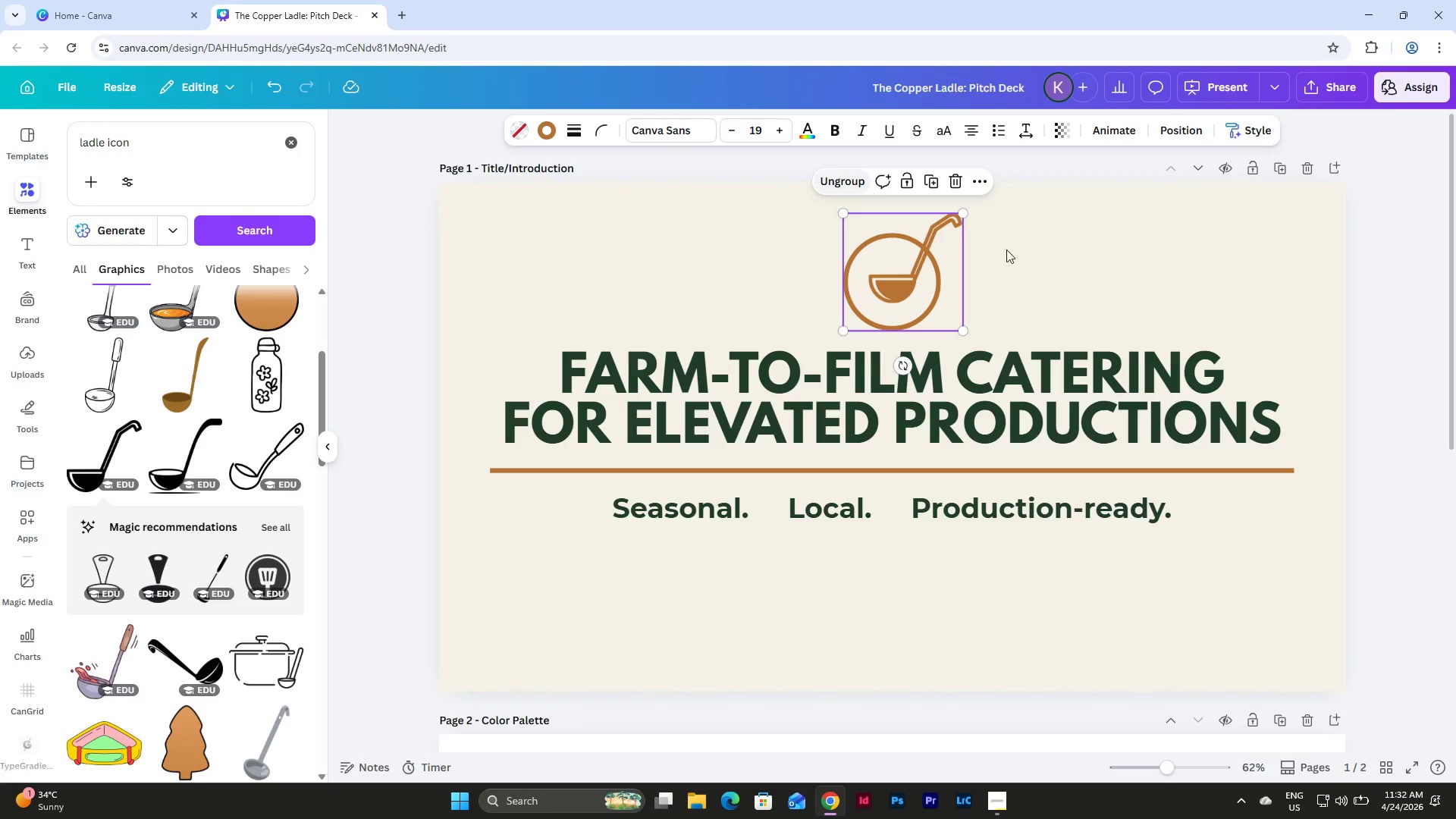 
double_click([1058, 271])
 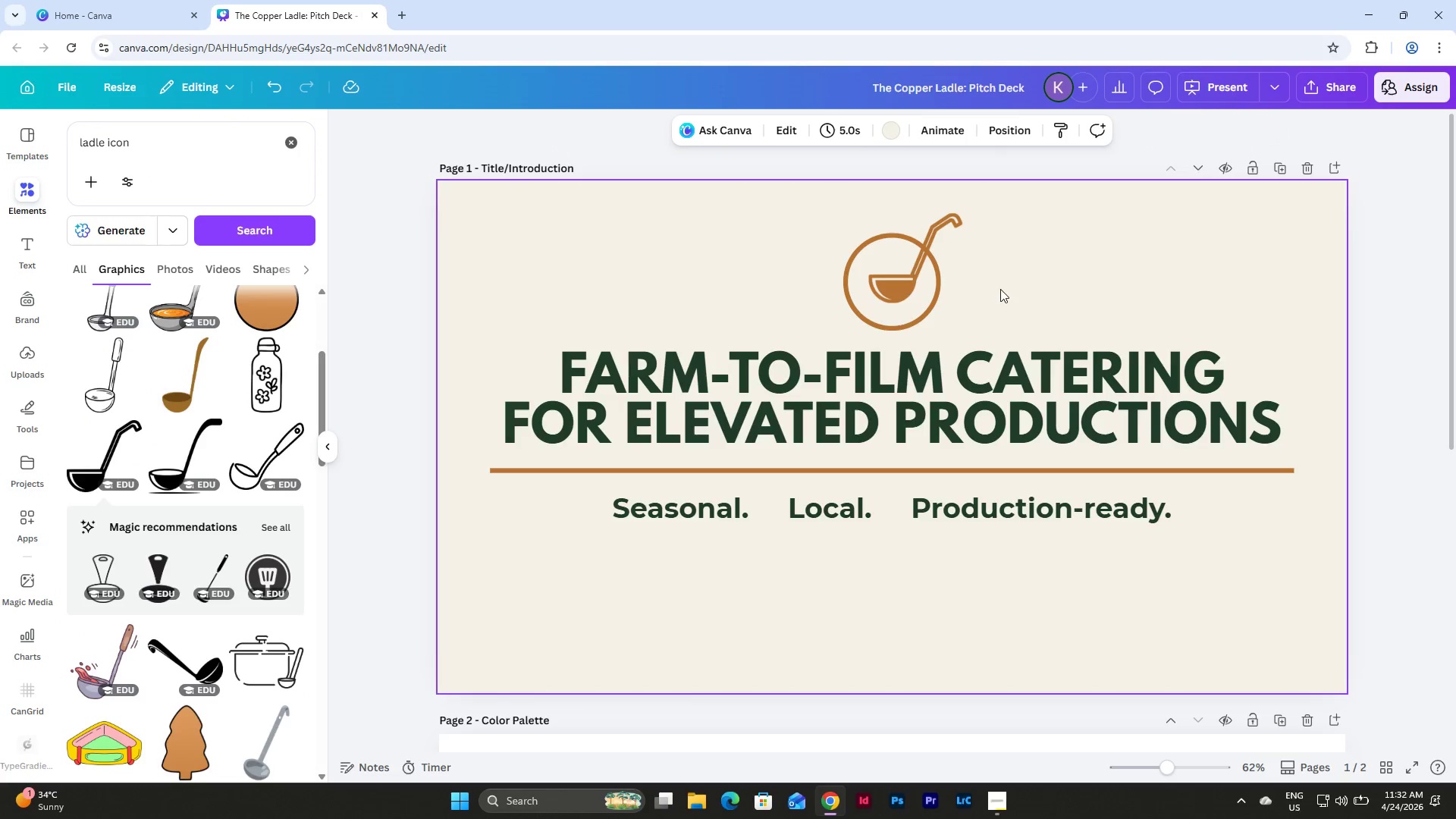 
left_click_drag(start_coordinate=[1000, 290], to_coordinate=[781, 221])
 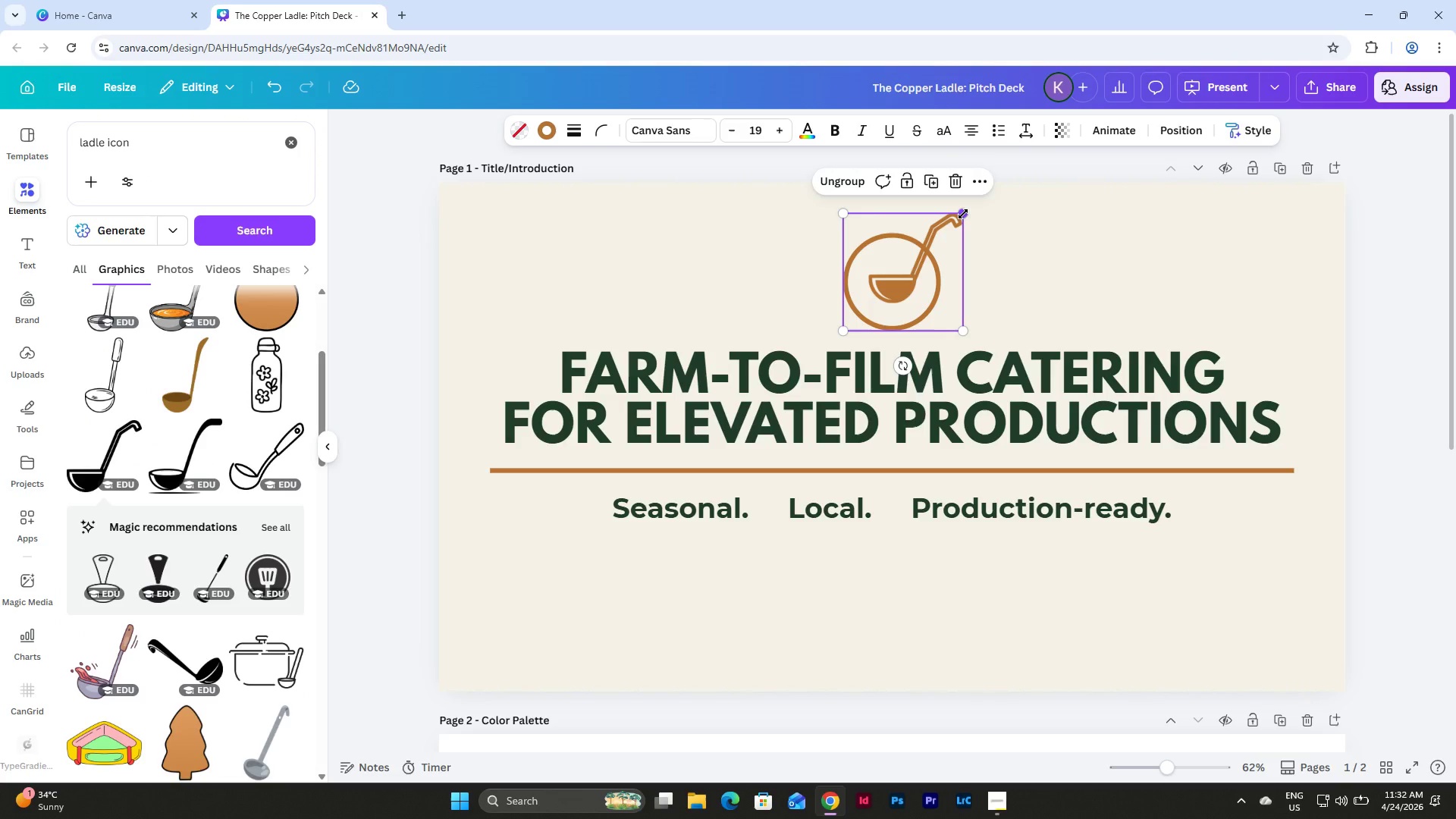 
wait(7.58)
 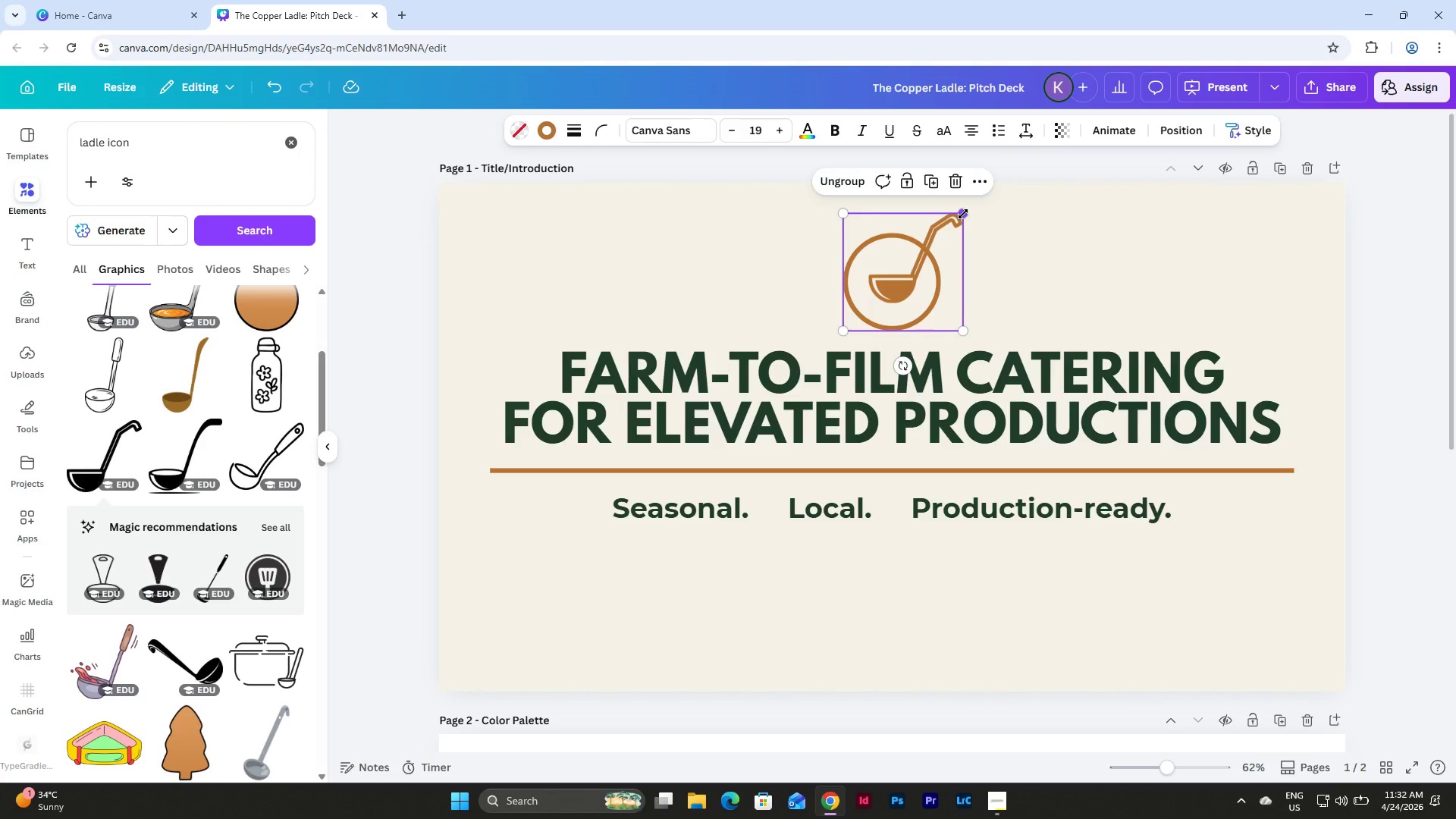 
left_click([963, 214])
 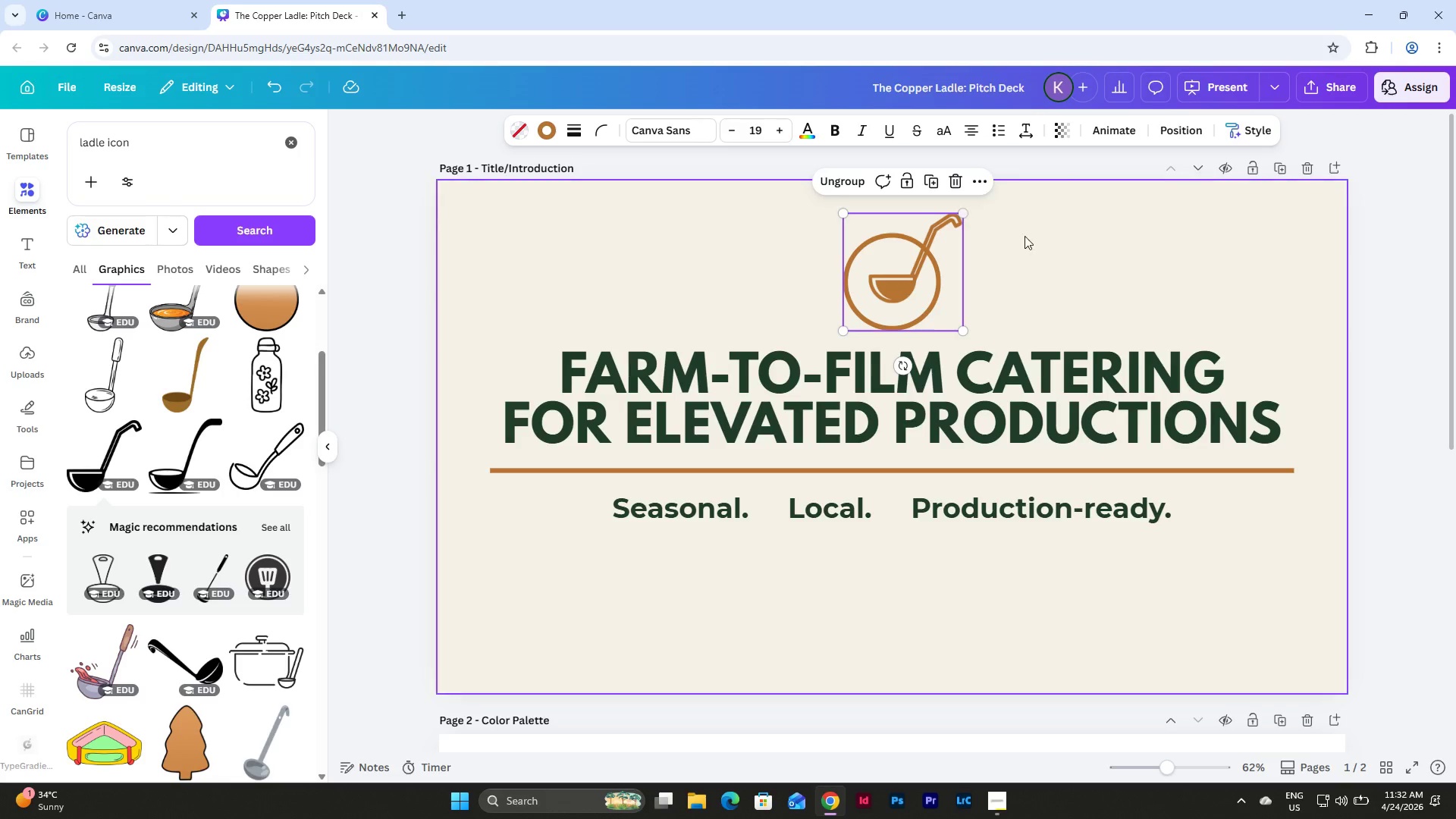 
left_click([1032, 236])
 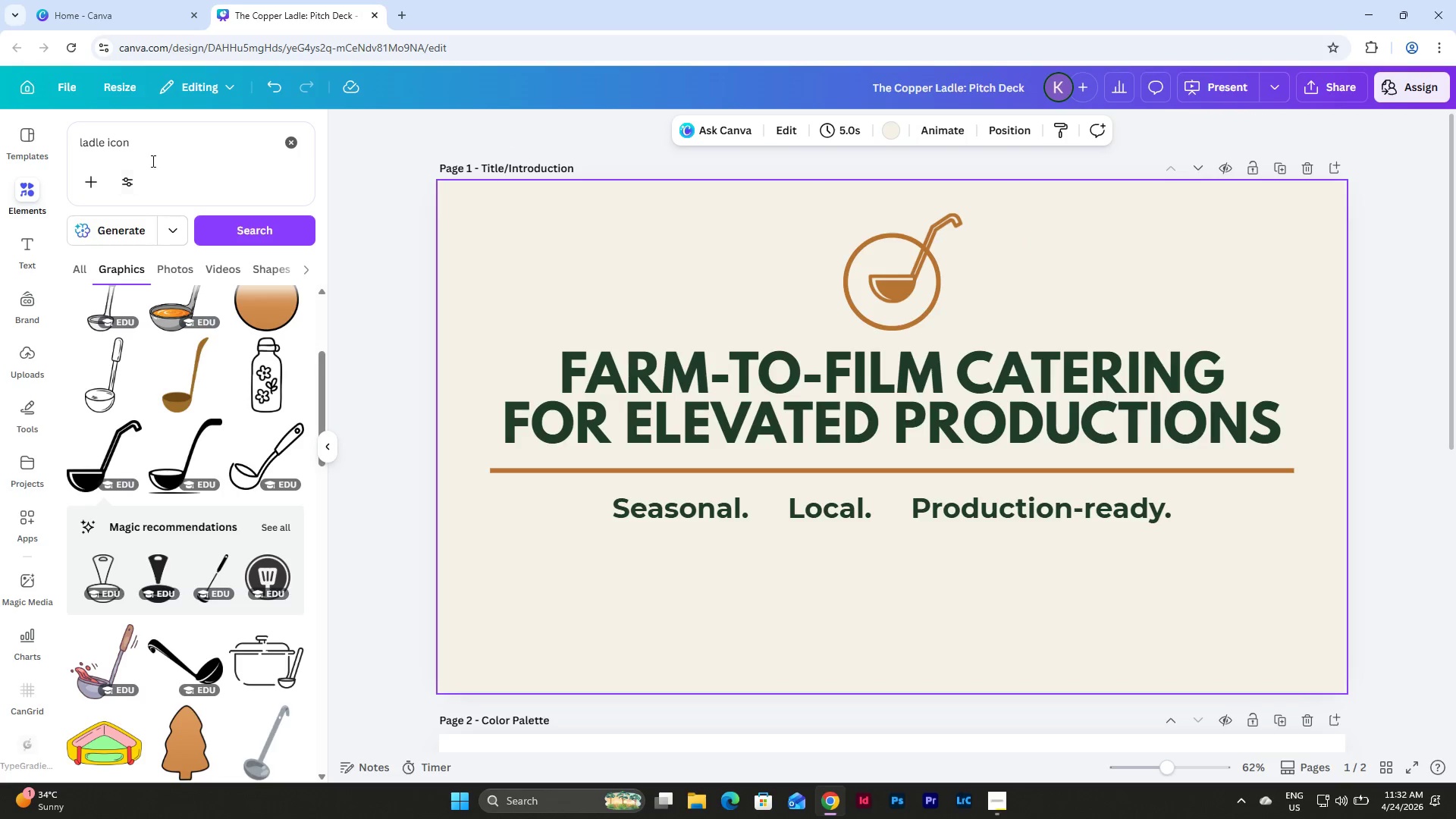 
left_click_drag(start_coordinate=[102, 148], to_coordinate=[70, 147])
 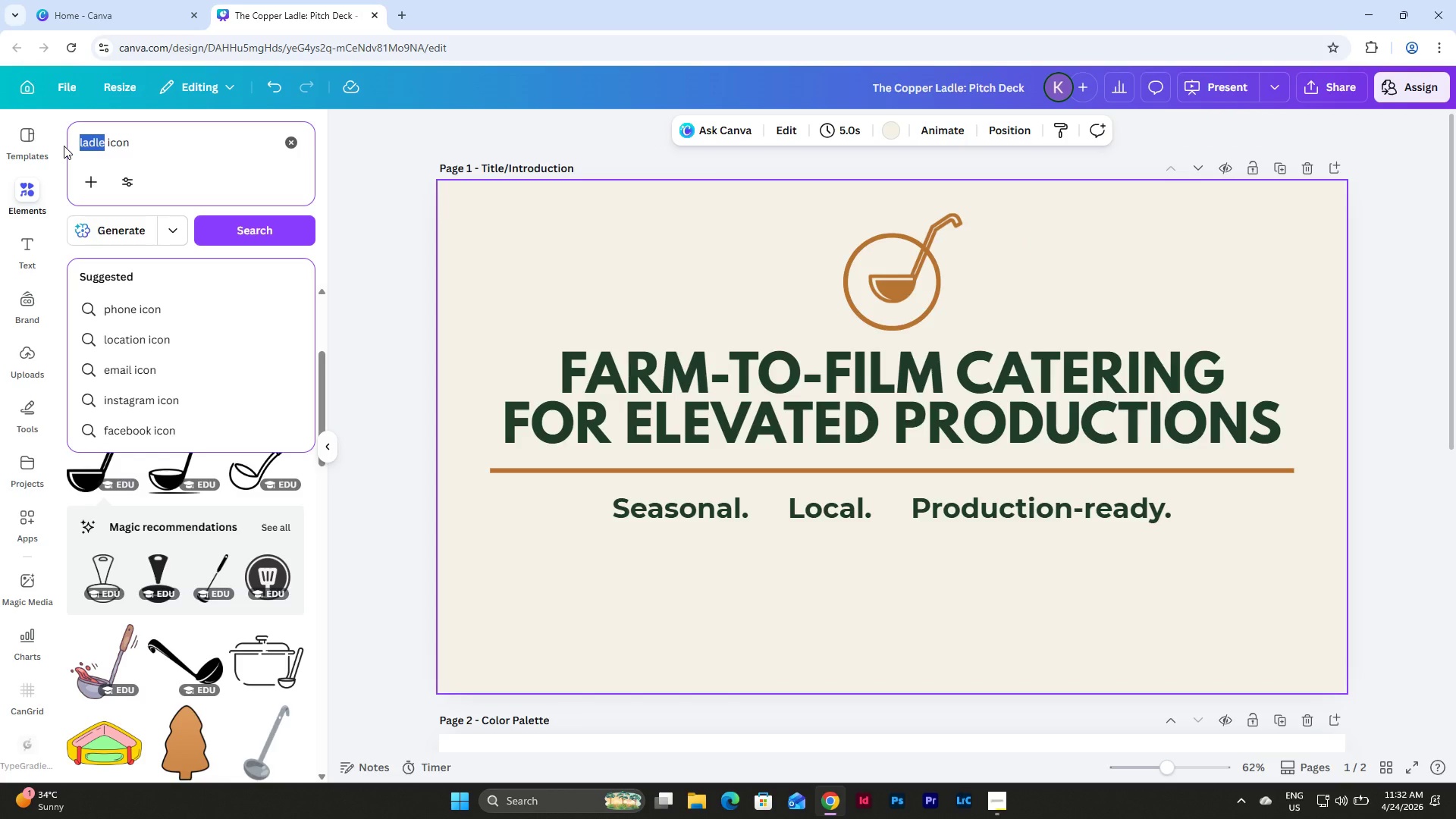 
type(smoke)
 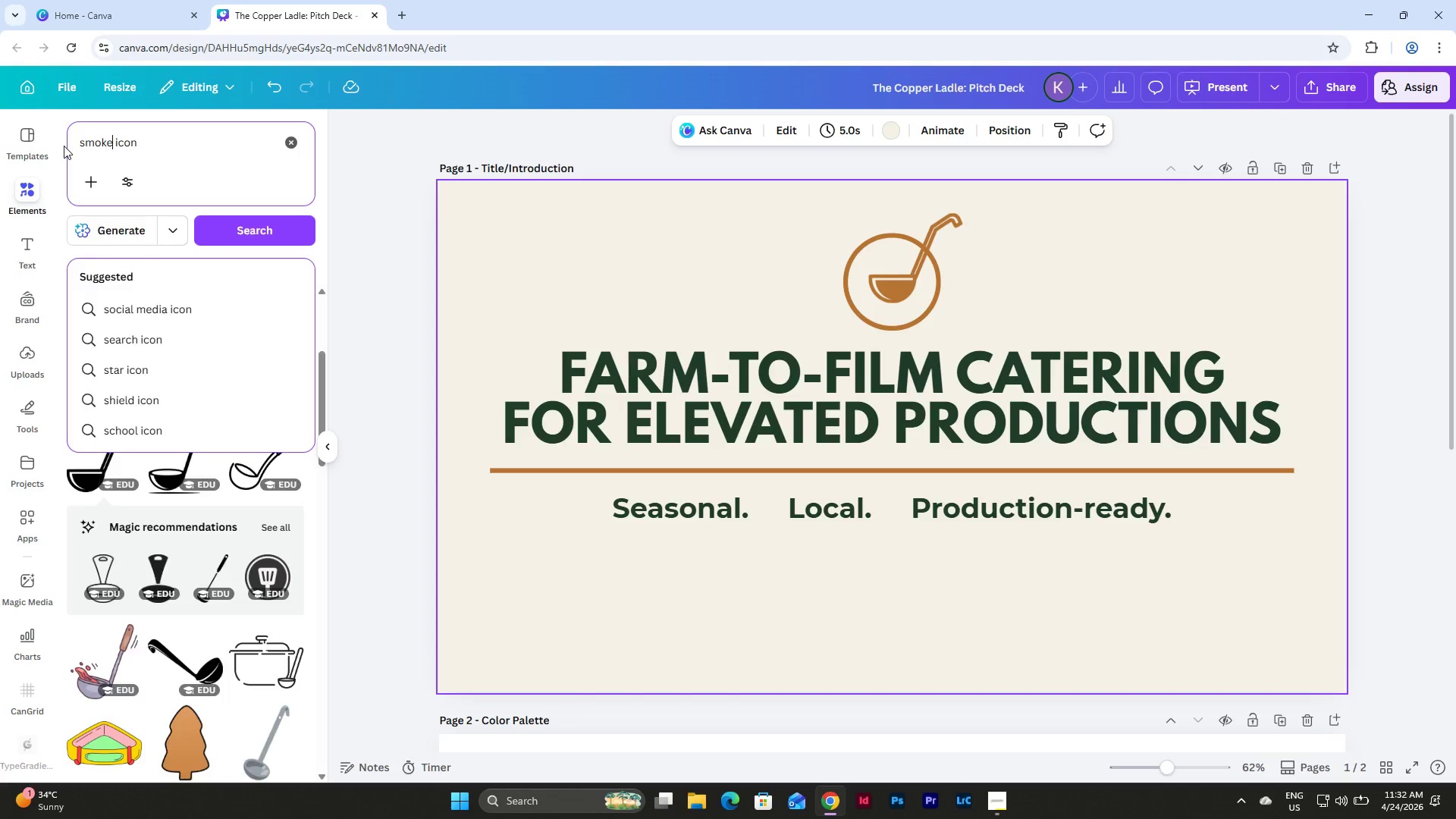 
key(Enter)
 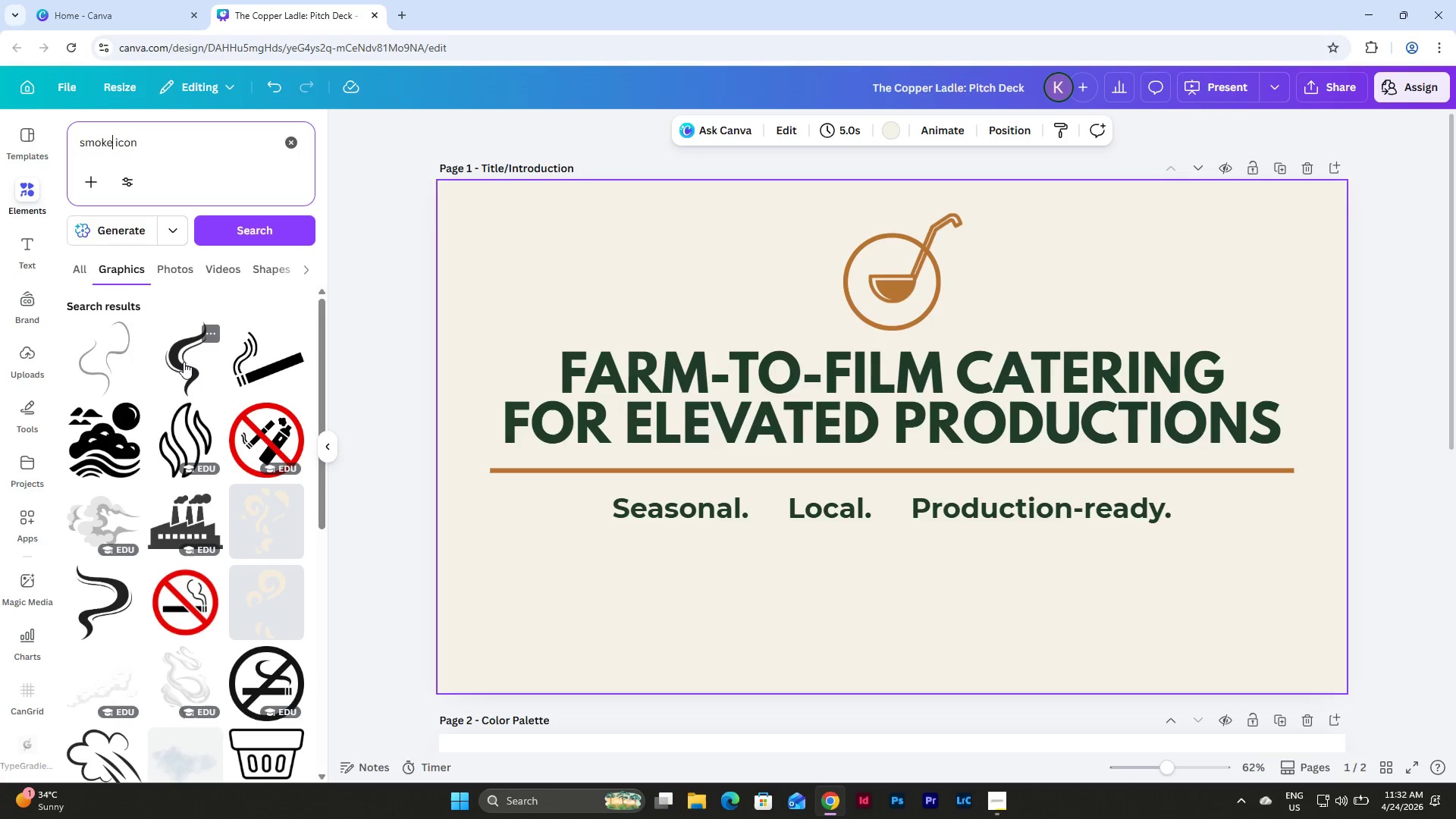 
wait(5.53)
 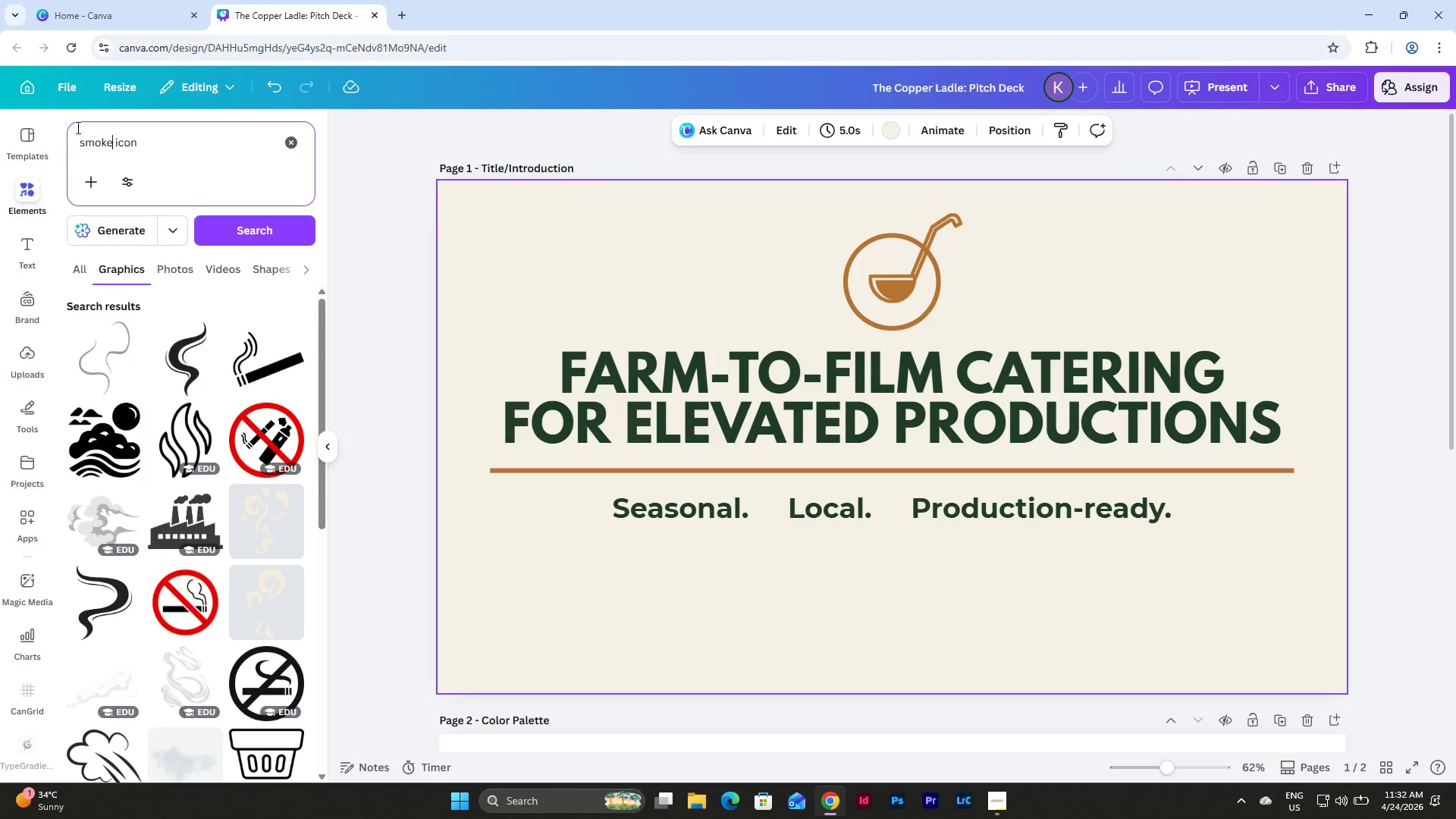 
left_click([184, 362])
 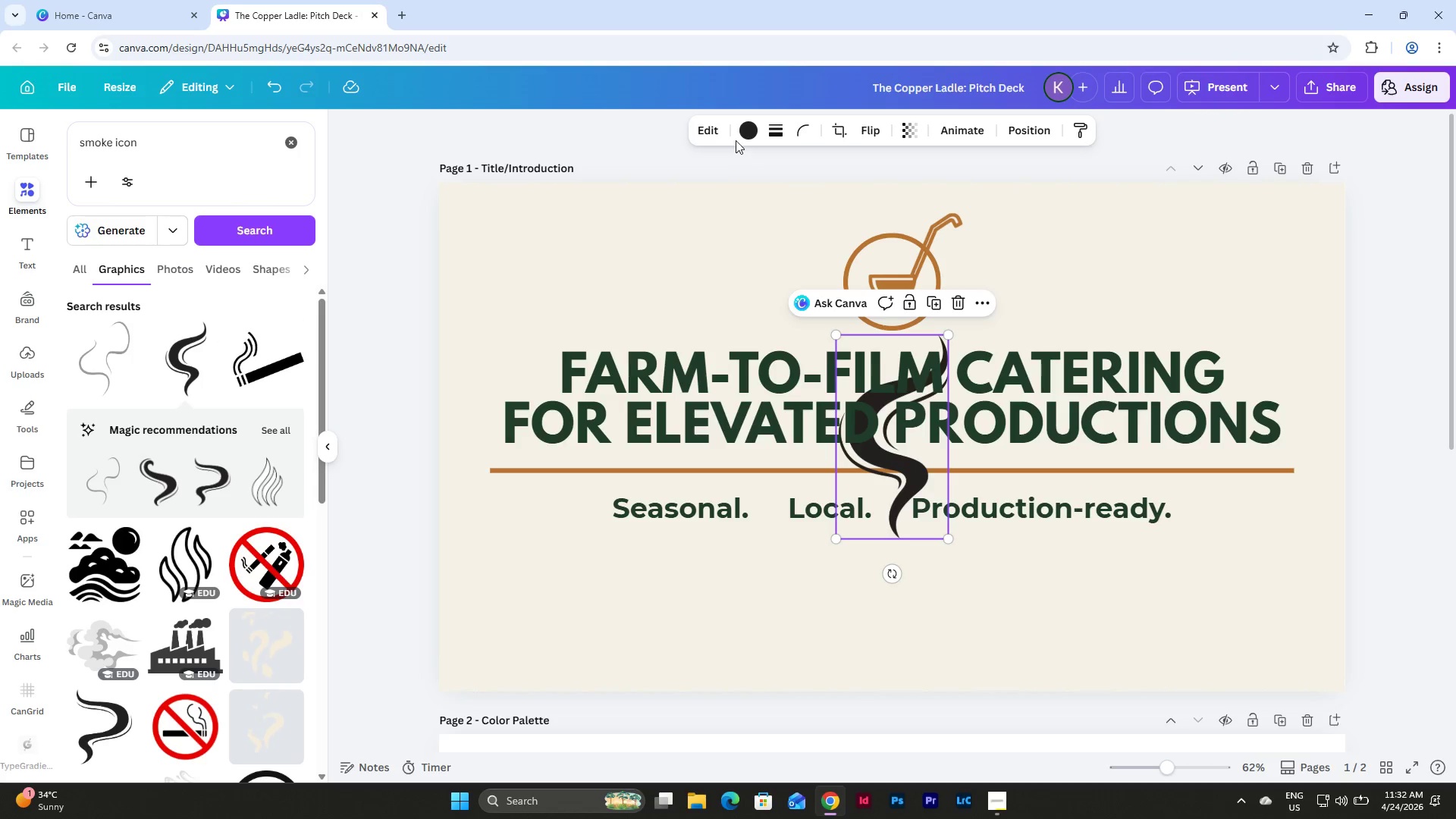 
left_click([742, 127])
 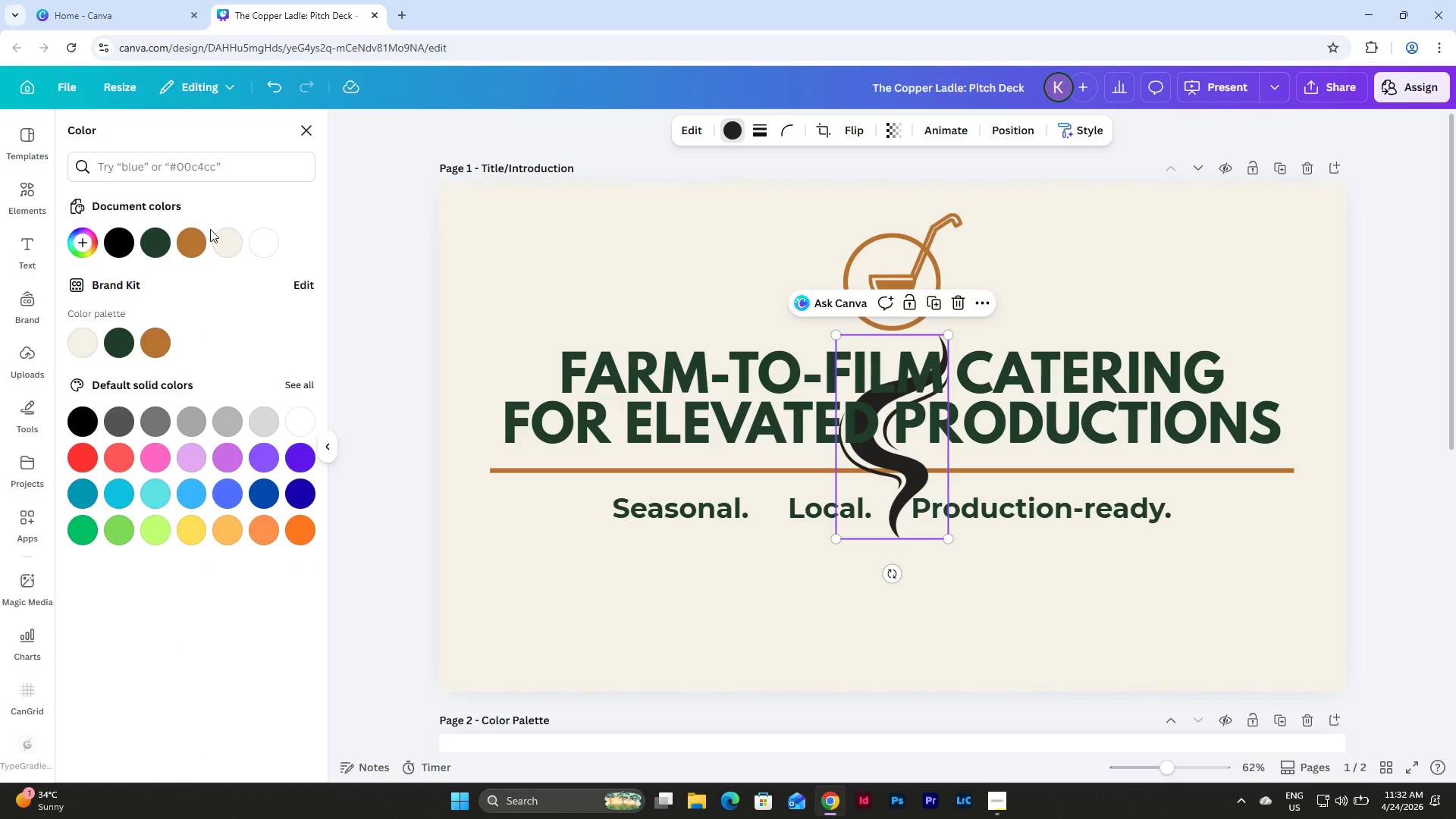 
left_click([192, 237])
 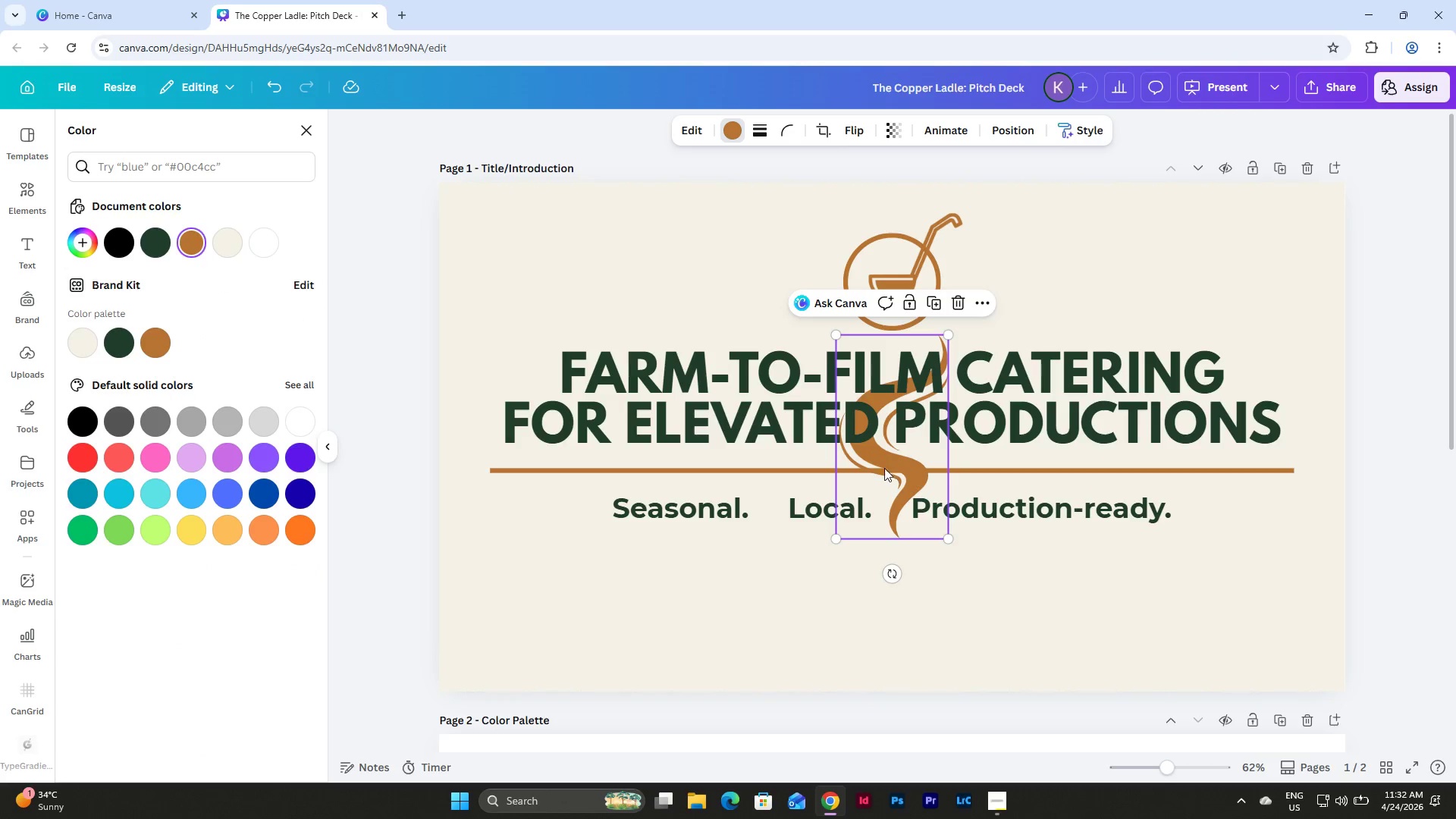 
left_click_drag(start_coordinate=[883, 465], to_coordinate=[790, 259])
 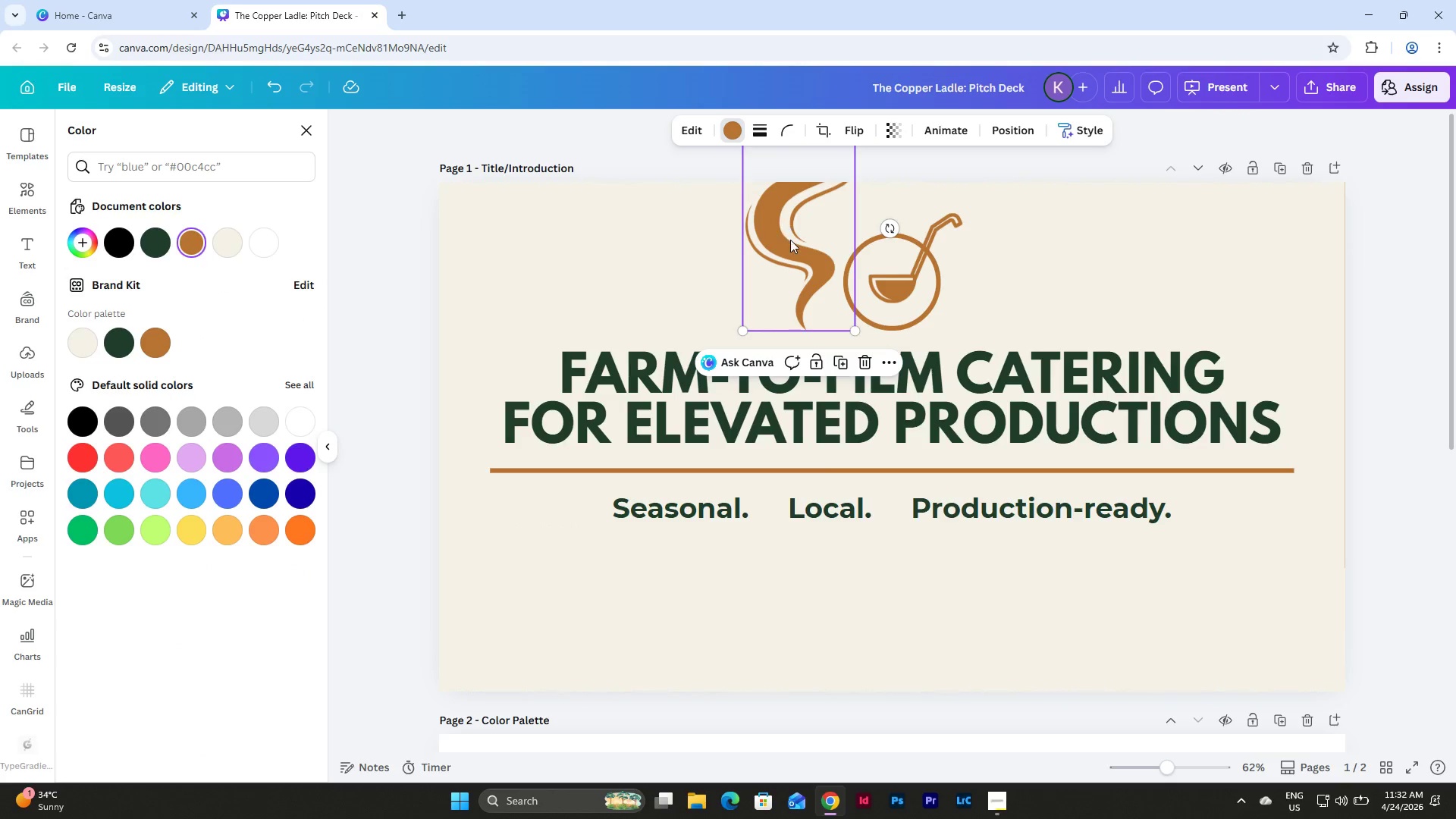 
left_click_drag(start_coordinate=[790, 240], to_coordinate=[763, 284])
 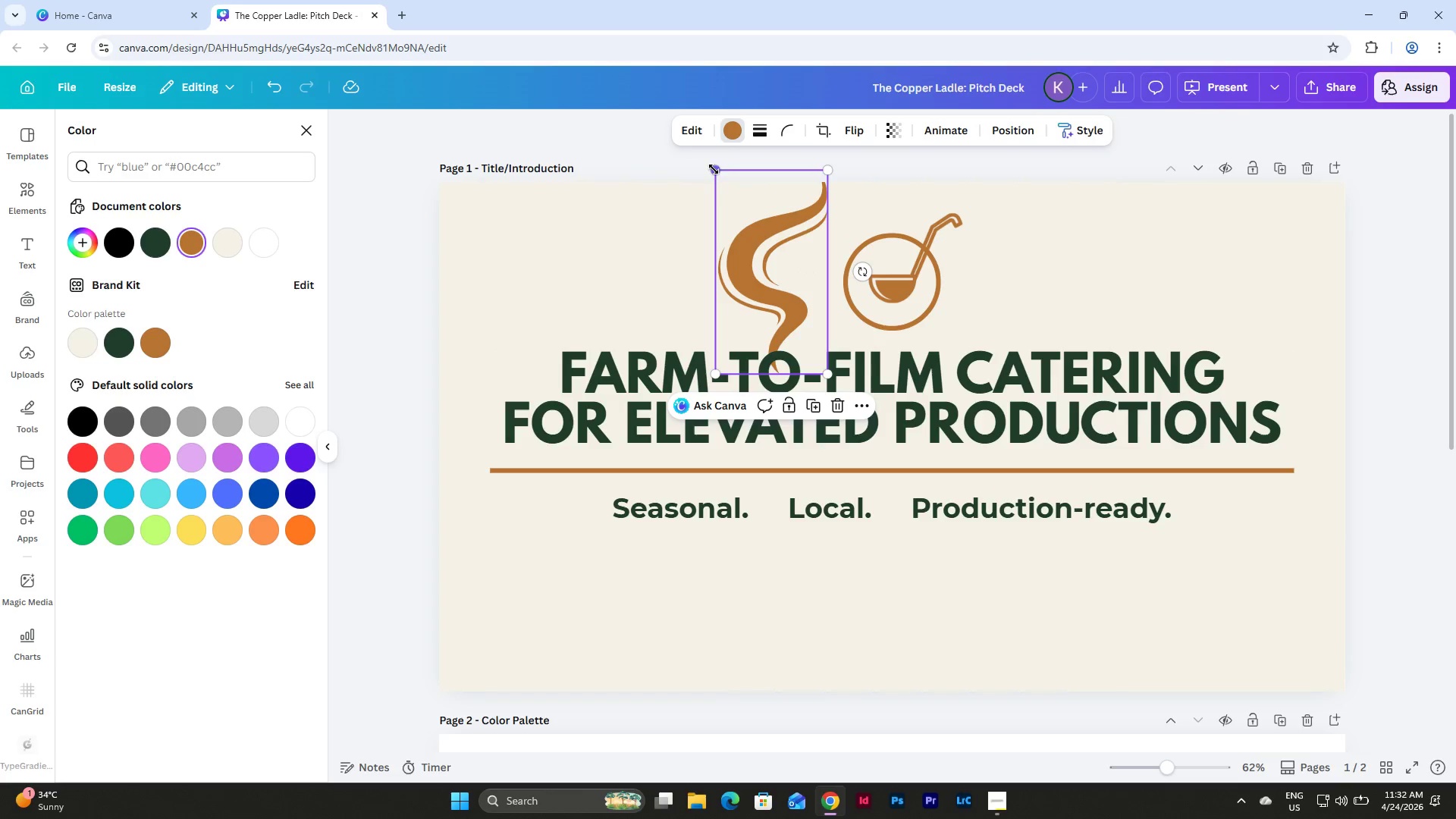 
left_click_drag(start_coordinate=[714, 169], to_coordinate=[794, 309])
 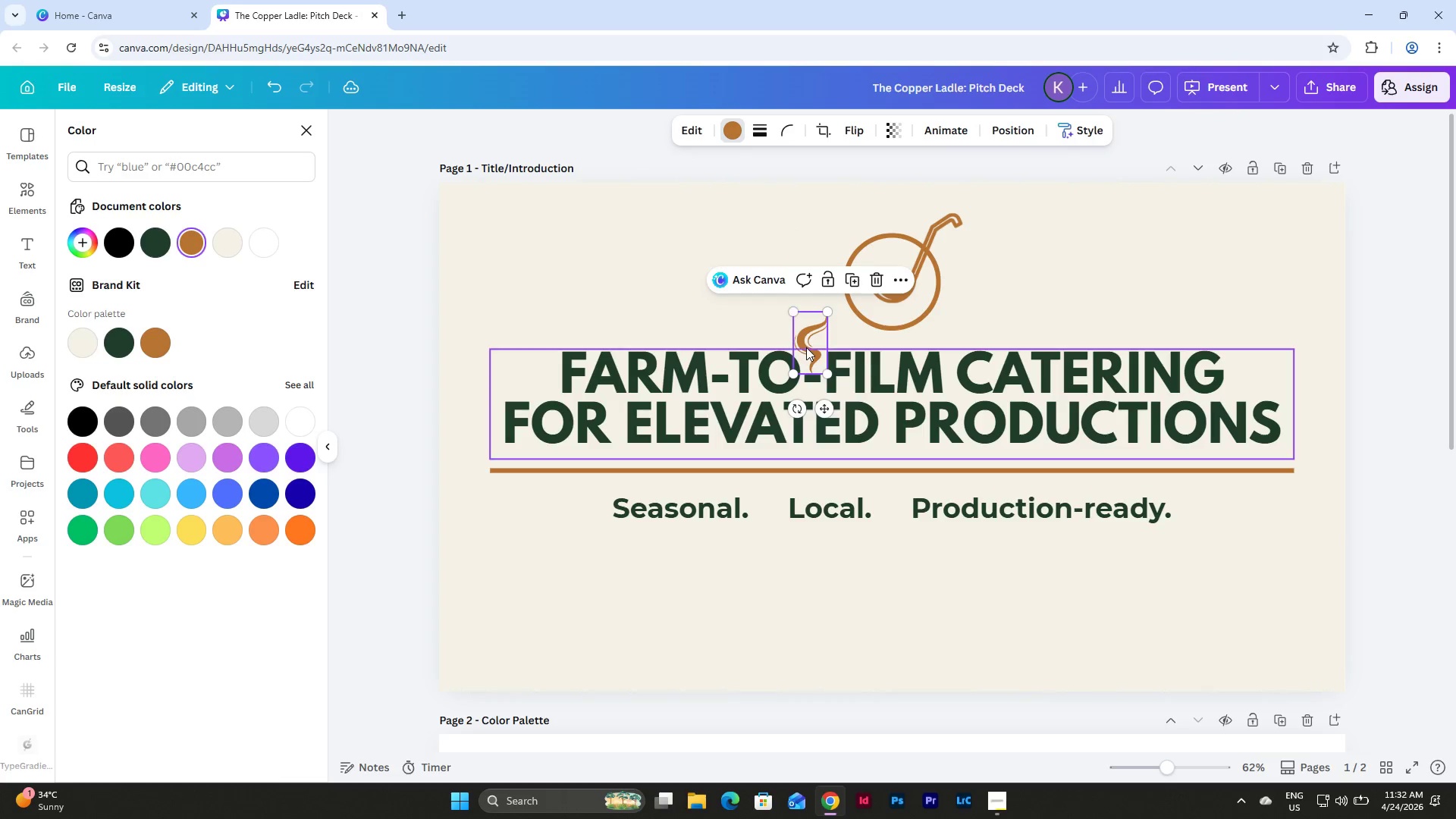 
left_click_drag(start_coordinate=[806, 347], to_coordinate=[889, 248])
 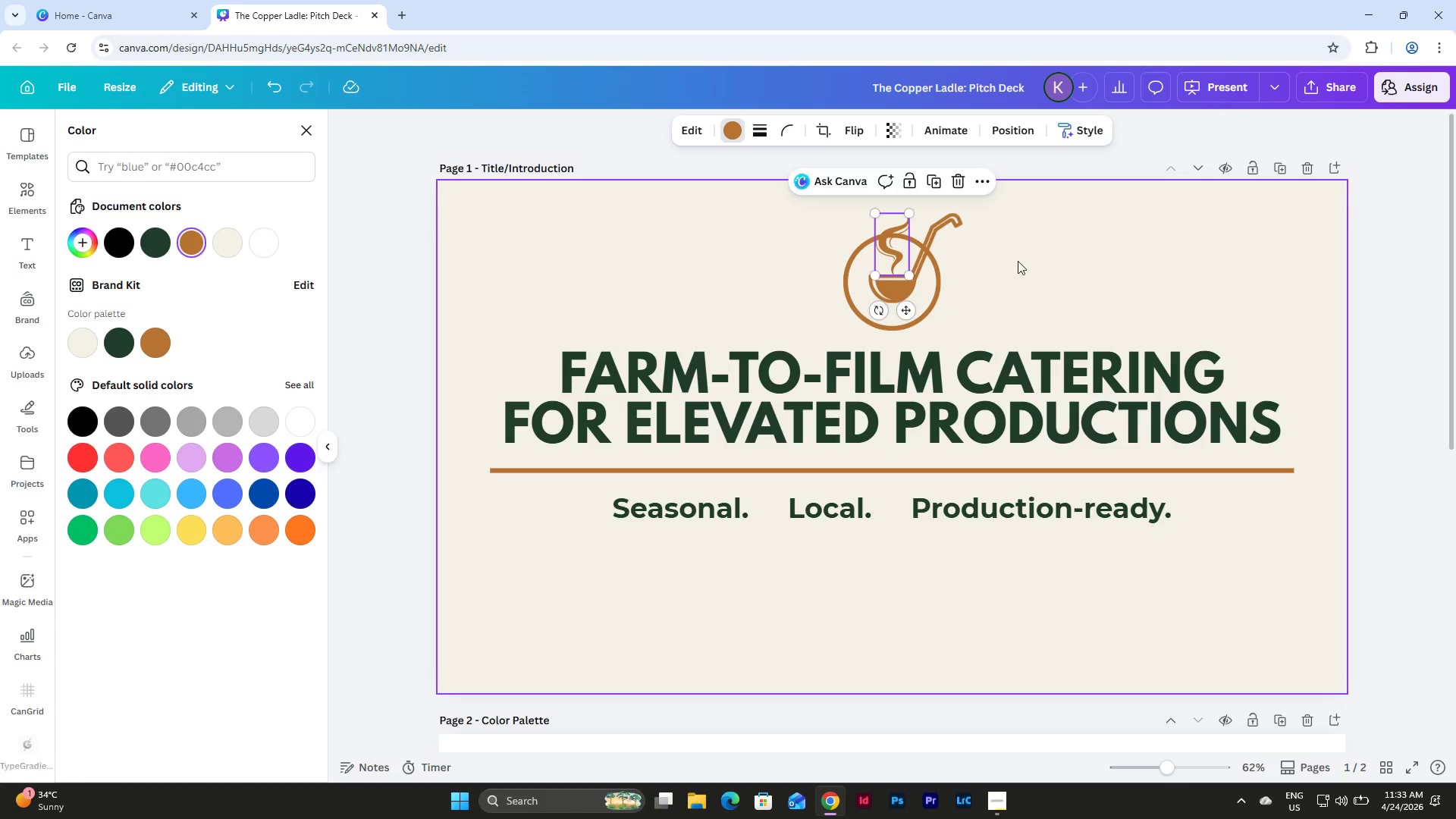 
left_click([1018, 262])
 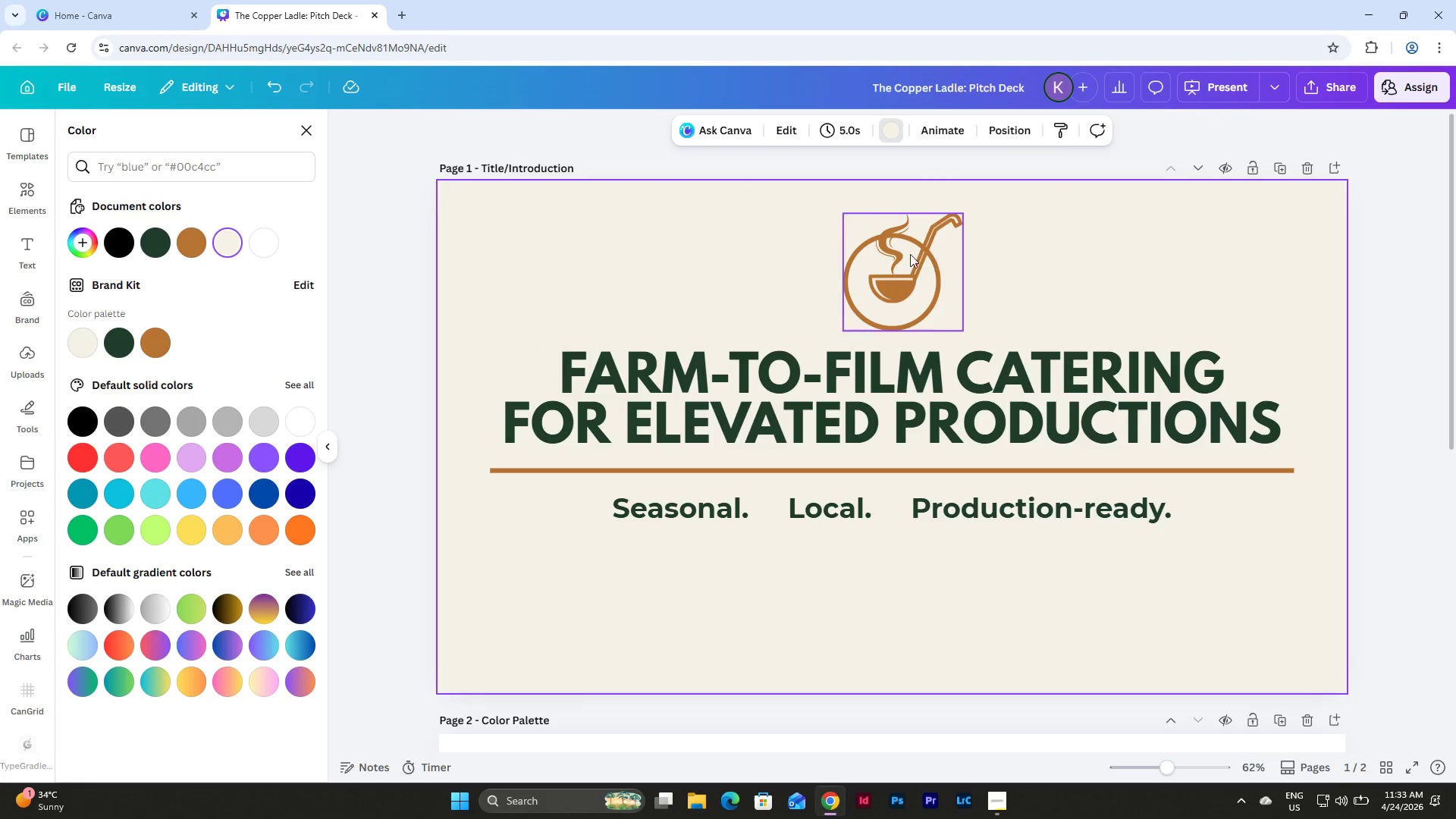 
left_click([890, 249])
 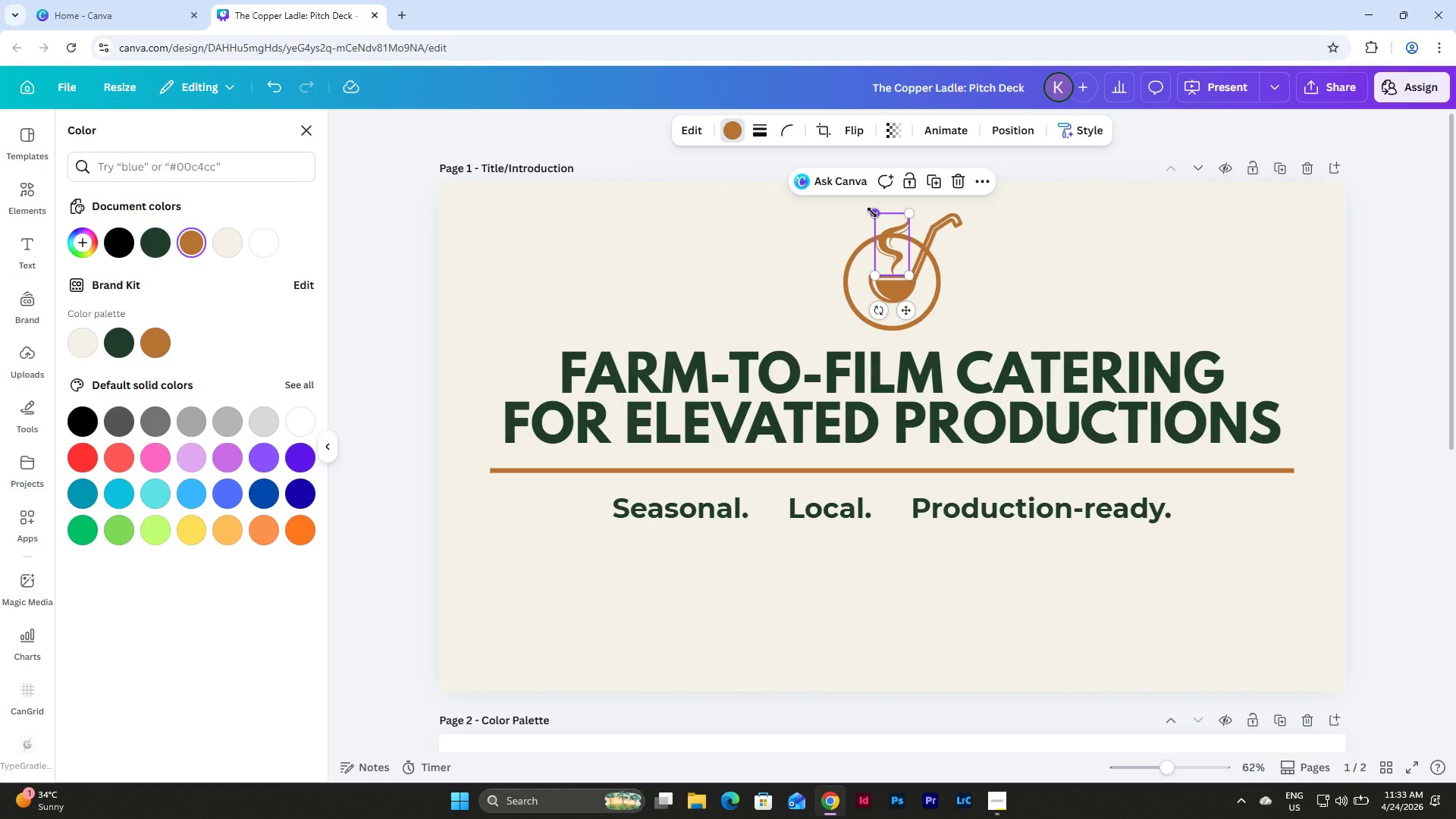 
left_click([1063, 290])
 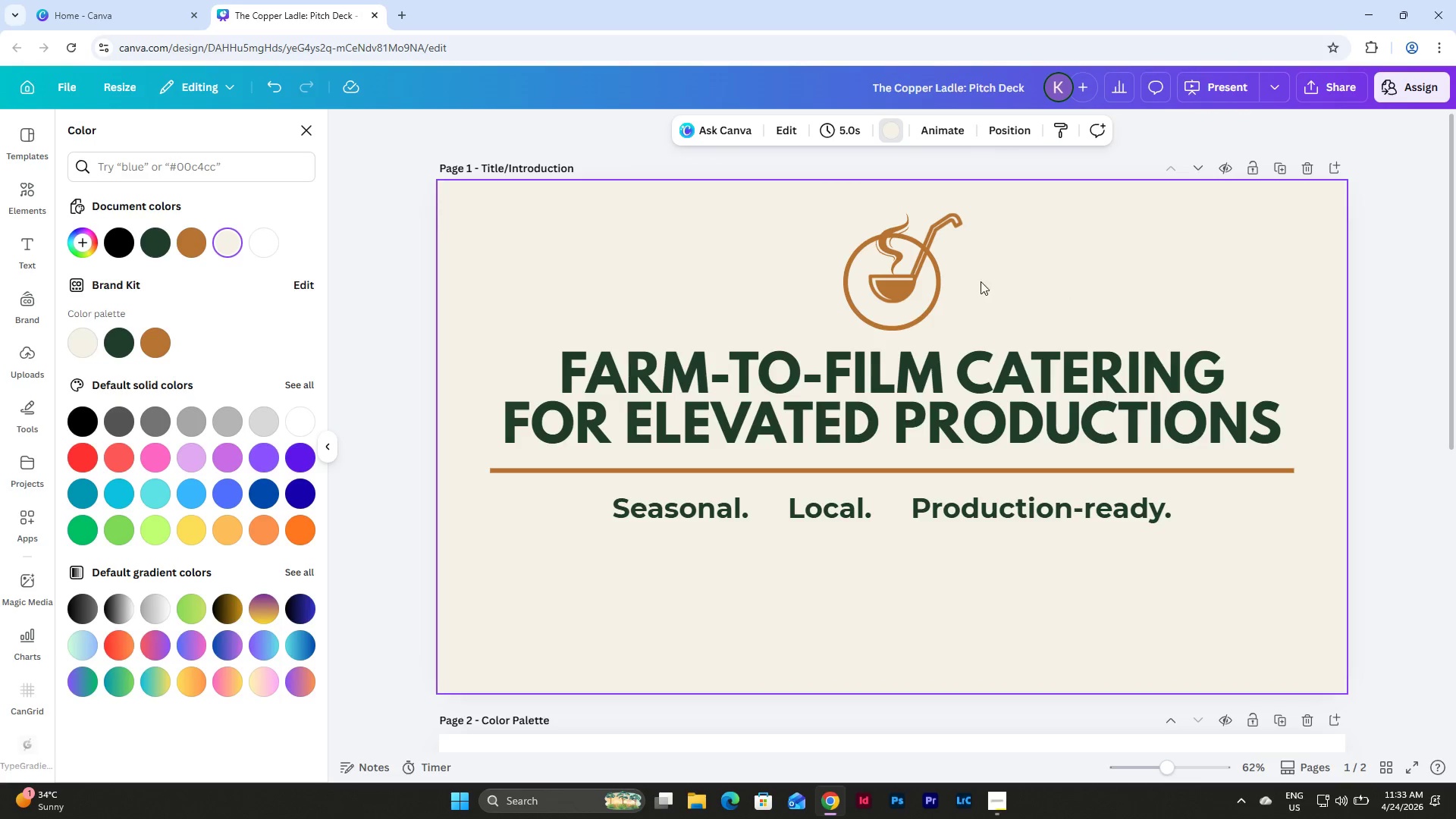 
hold_key(key=ShiftLeft, duration=0.89)
 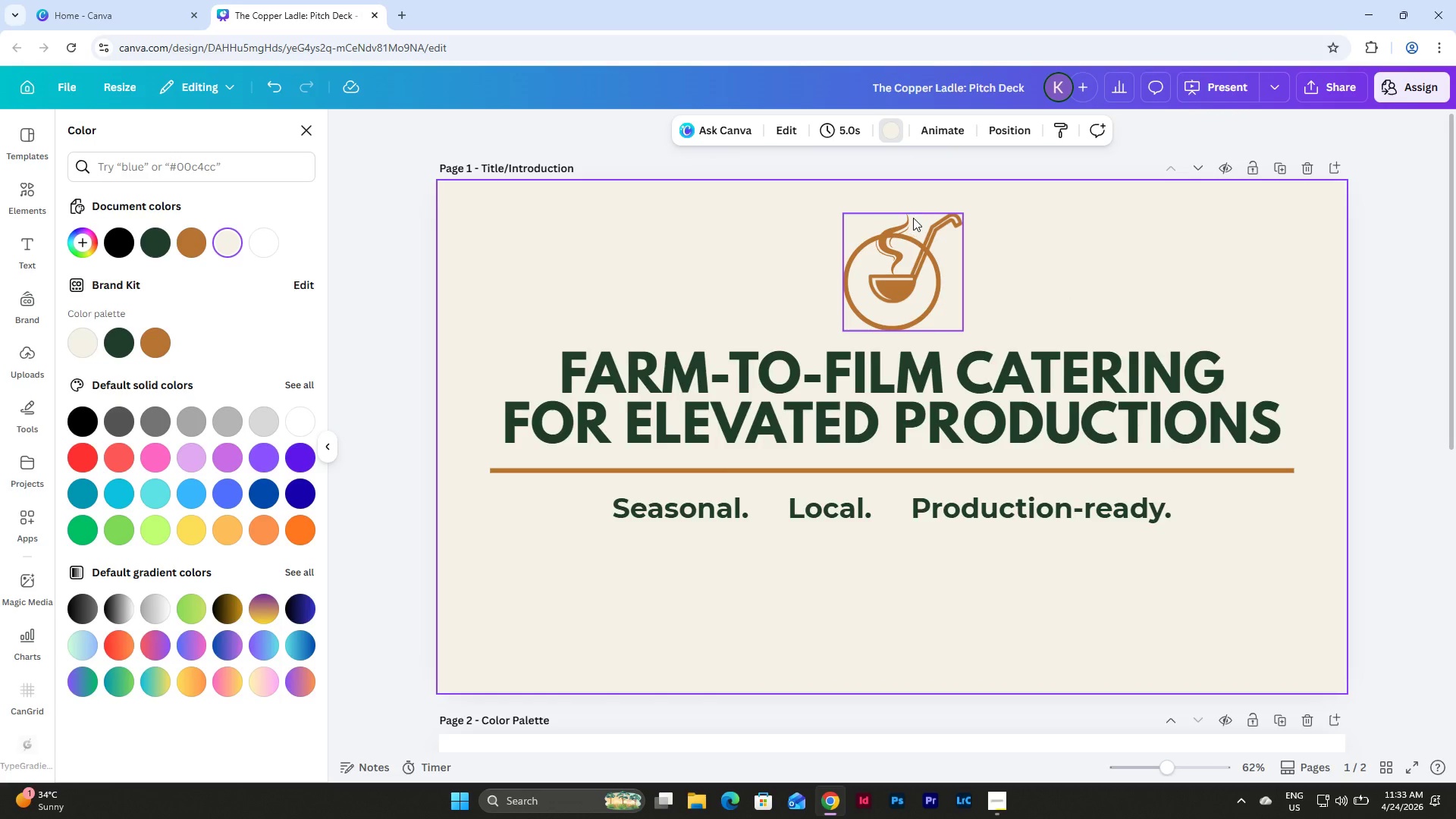 
hold_key(key=ControlLeft, duration=1.51)
 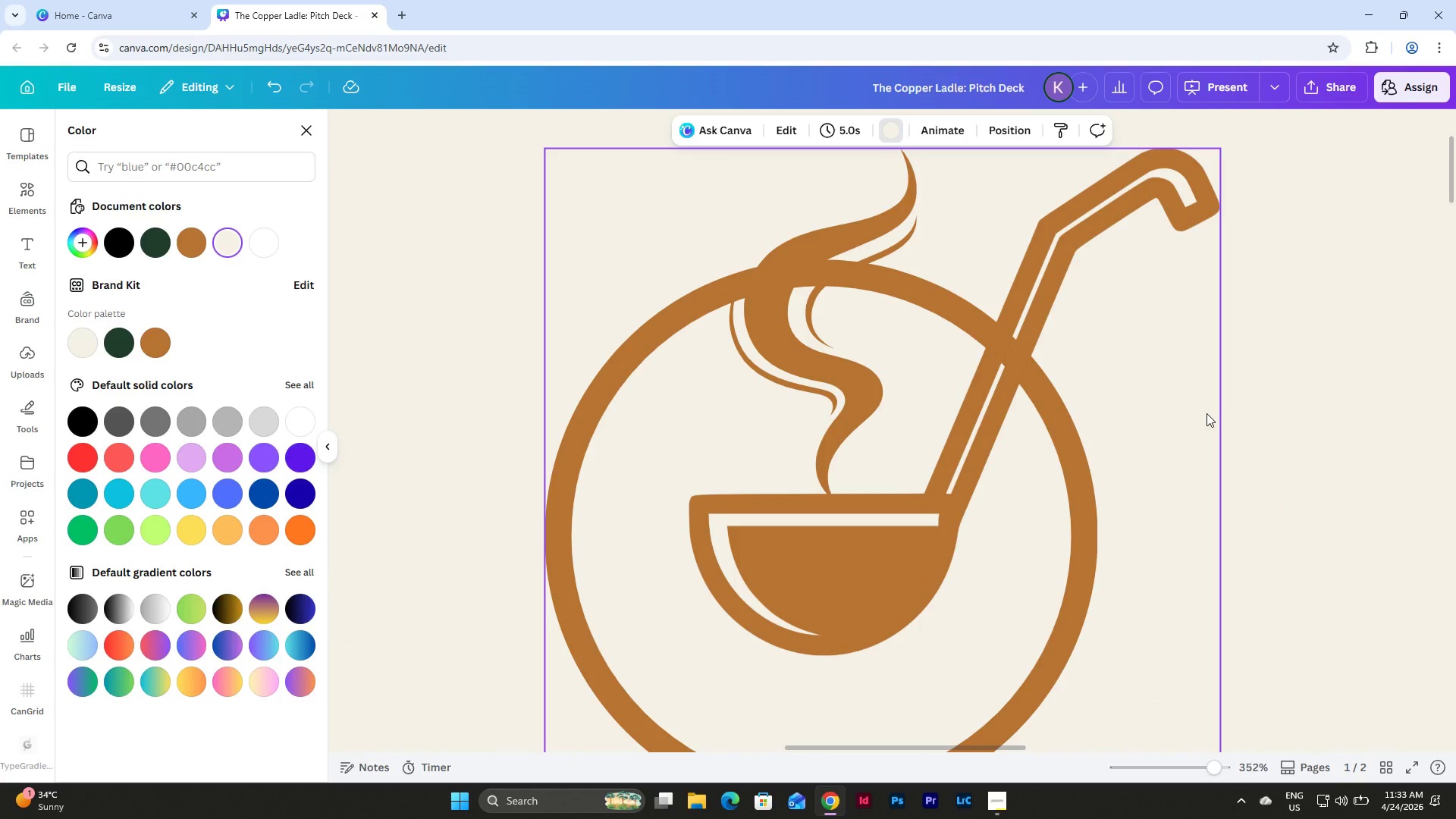 
scroll: coordinate [895, 331], scroll_direction: up, amount: 15.0
 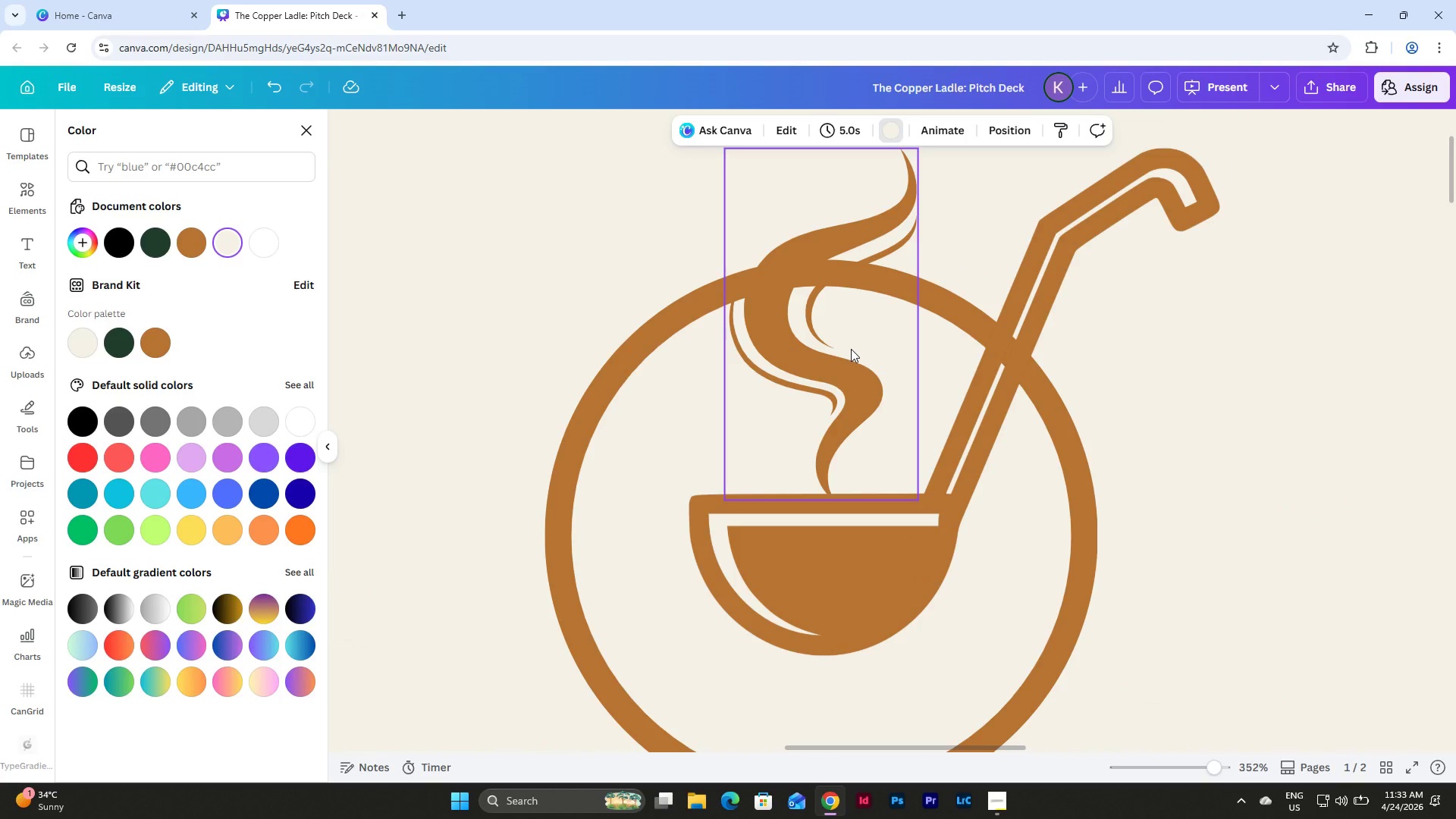 
left_click([851, 349])
 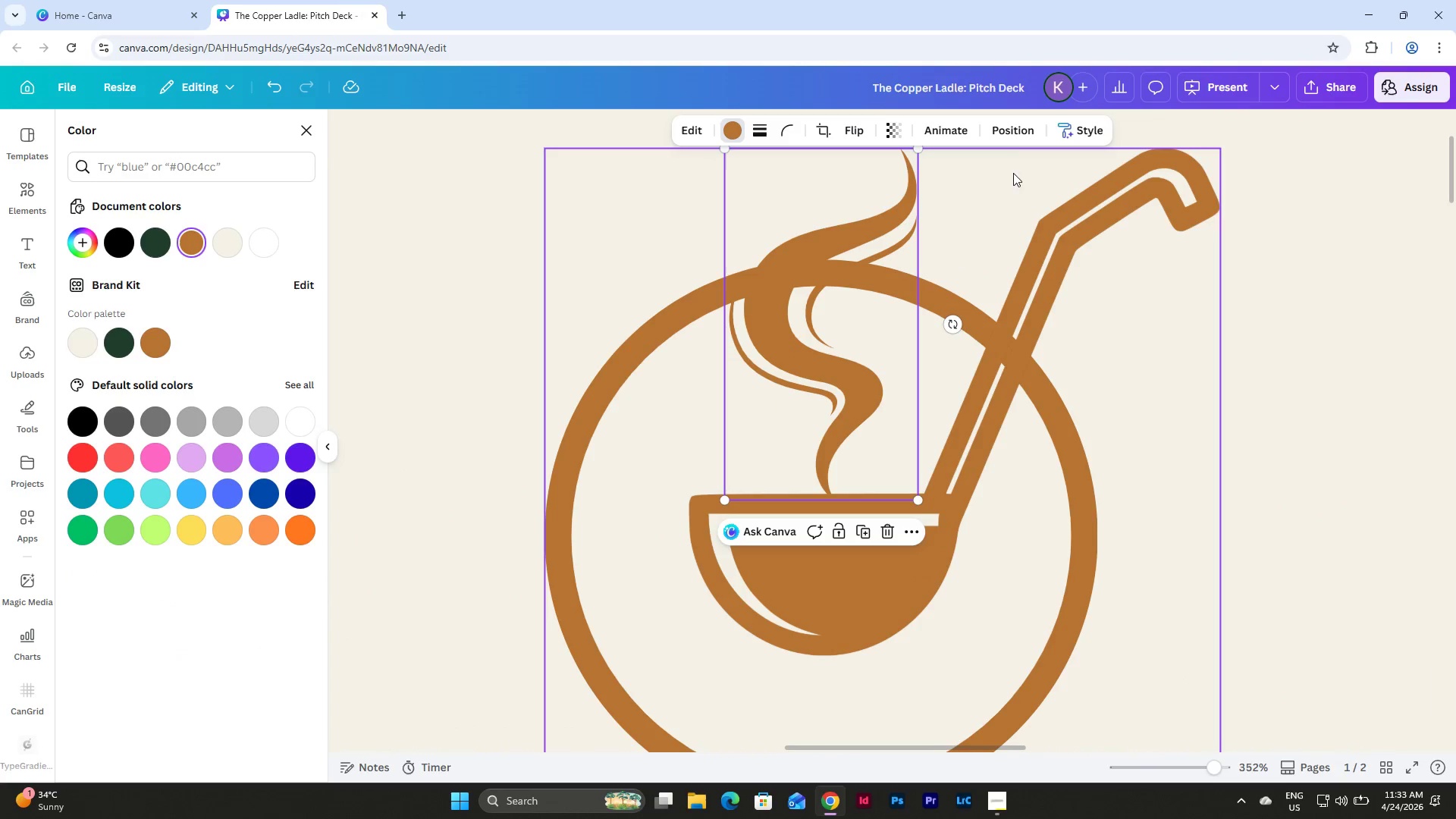 
left_click([1012, 133])
 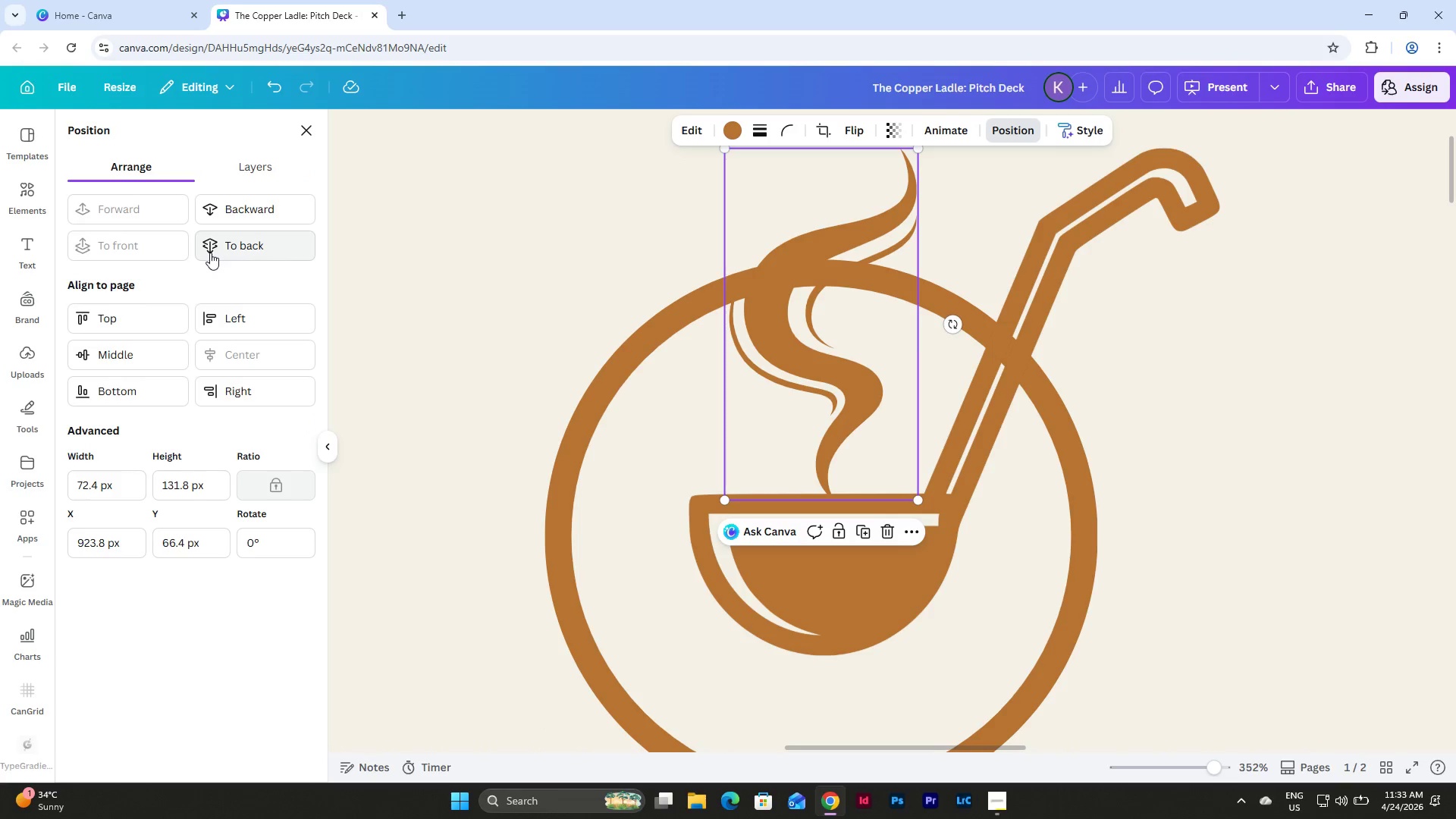 
left_click([287, 251])
 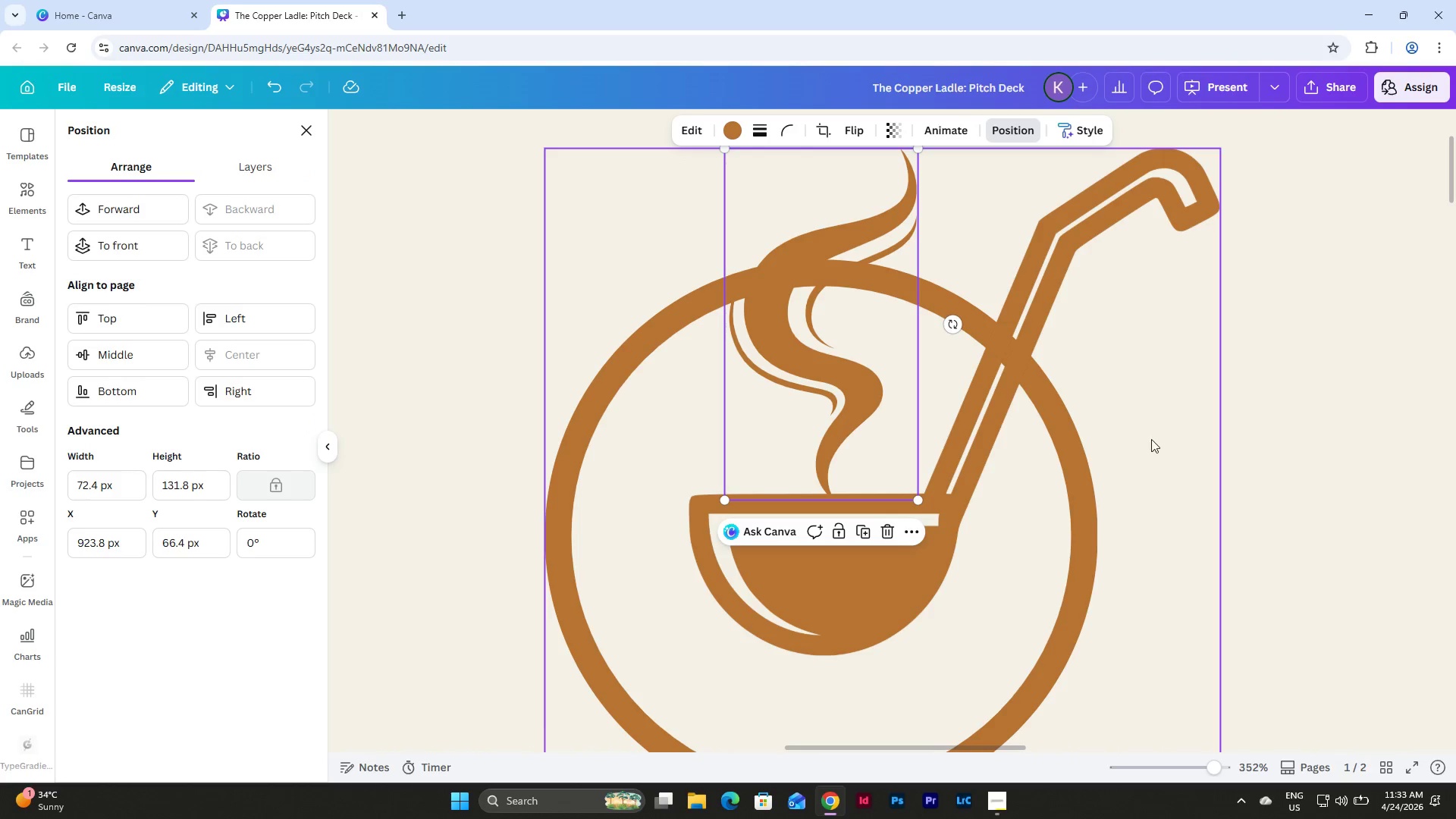 
hold_key(key=ShiftLeft, duration=0.69)
scroll: coordinate [1059, 397], scroll_direction: down, amount: 3.0
 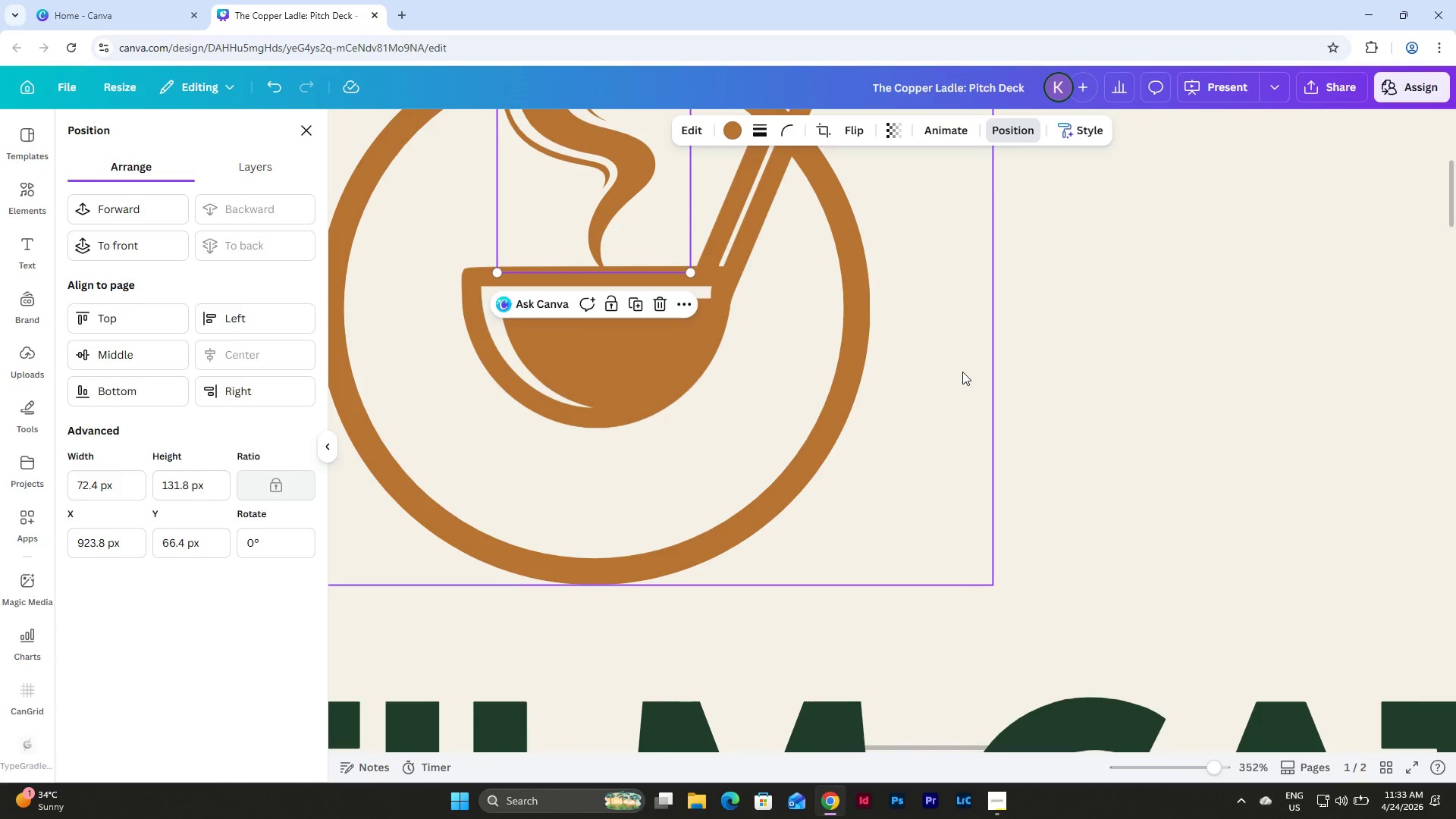 
key(Shift+ShiftLeft)
 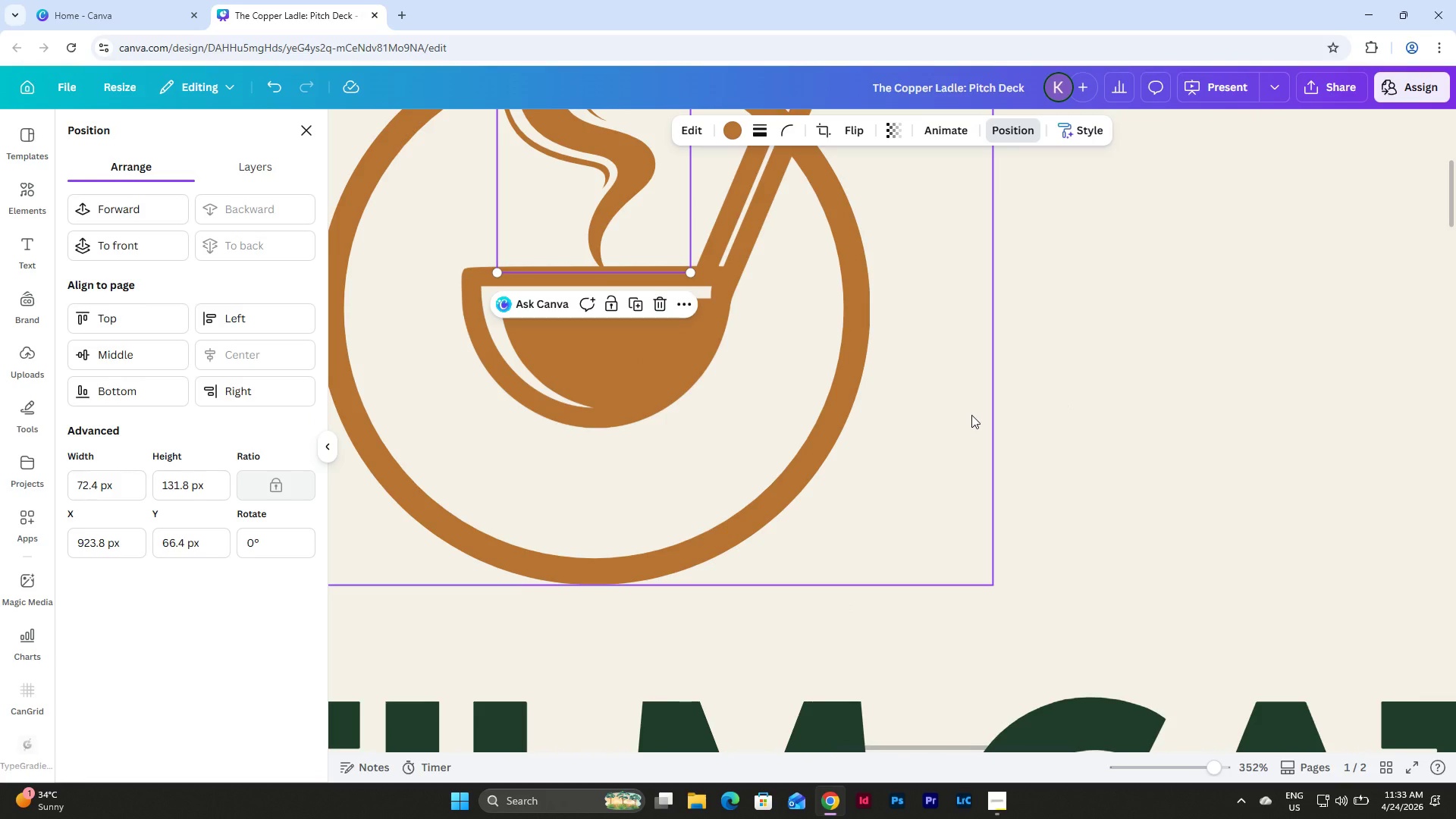 
hold_key(key=ControlLeft, duration=1.66)
scroll: coordinate [965, 407], scroll_direction: down, amount: 10.0
 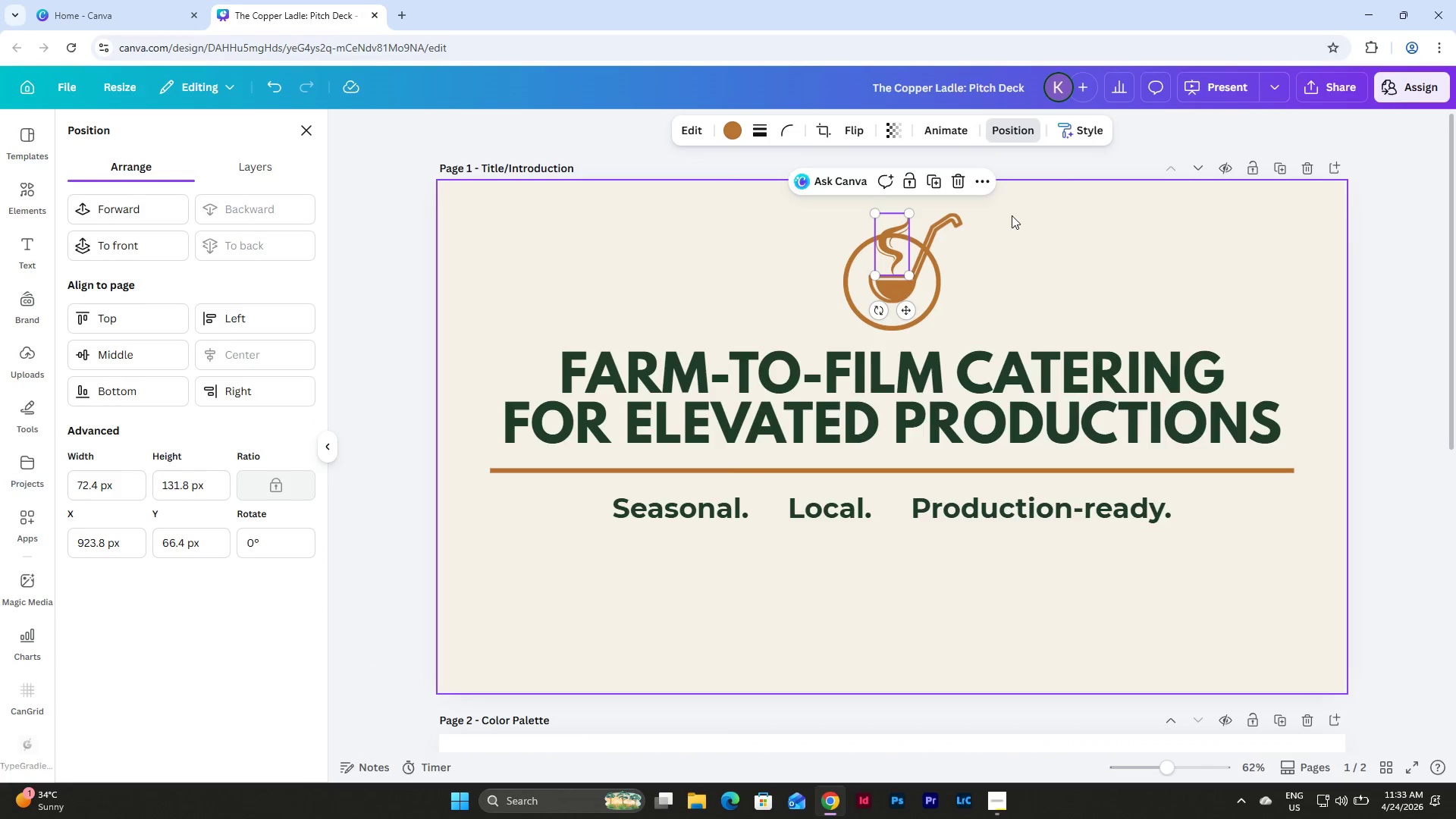 
left_click([1040, 247])
 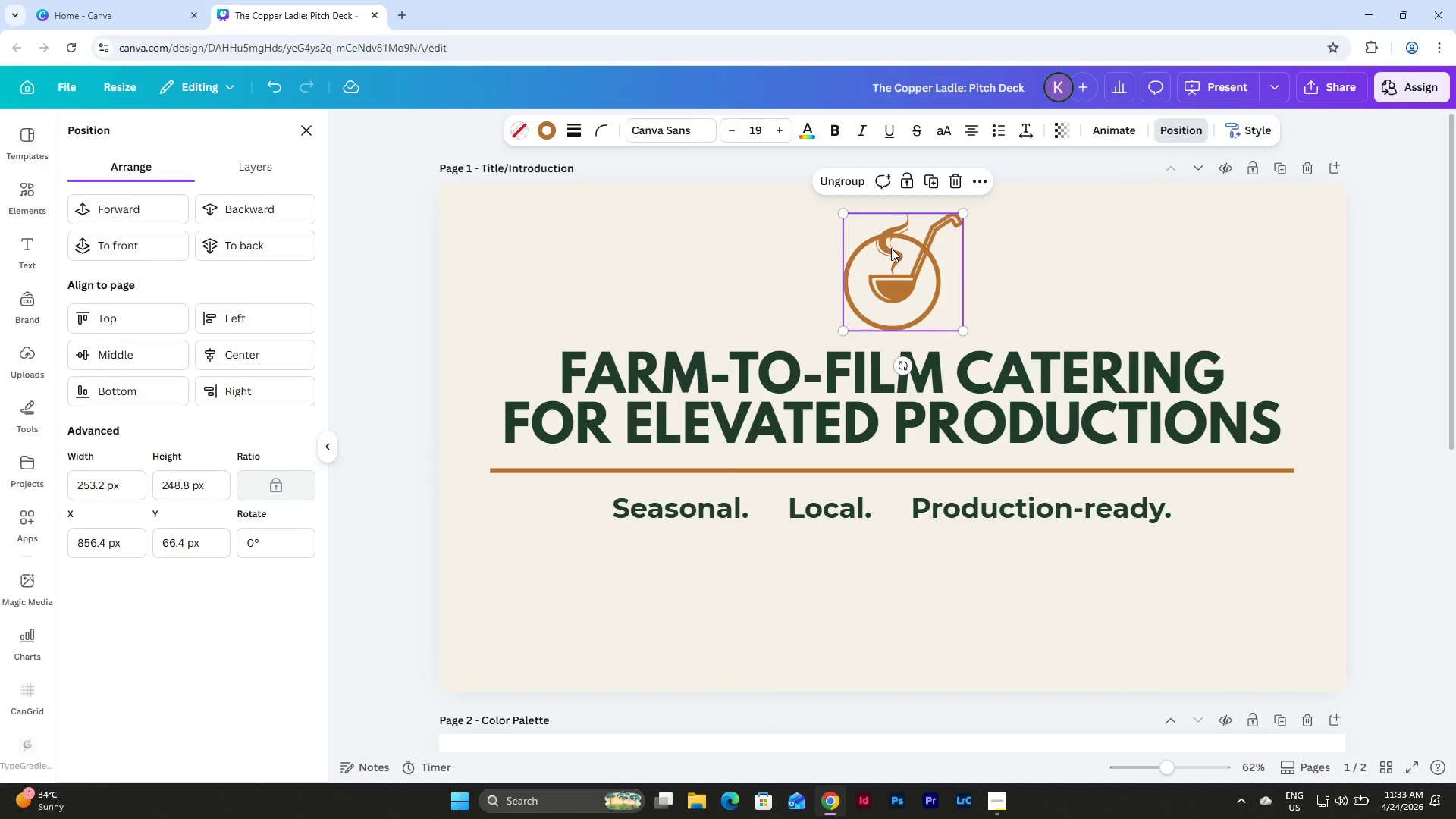 
double_click([1021, 276])
 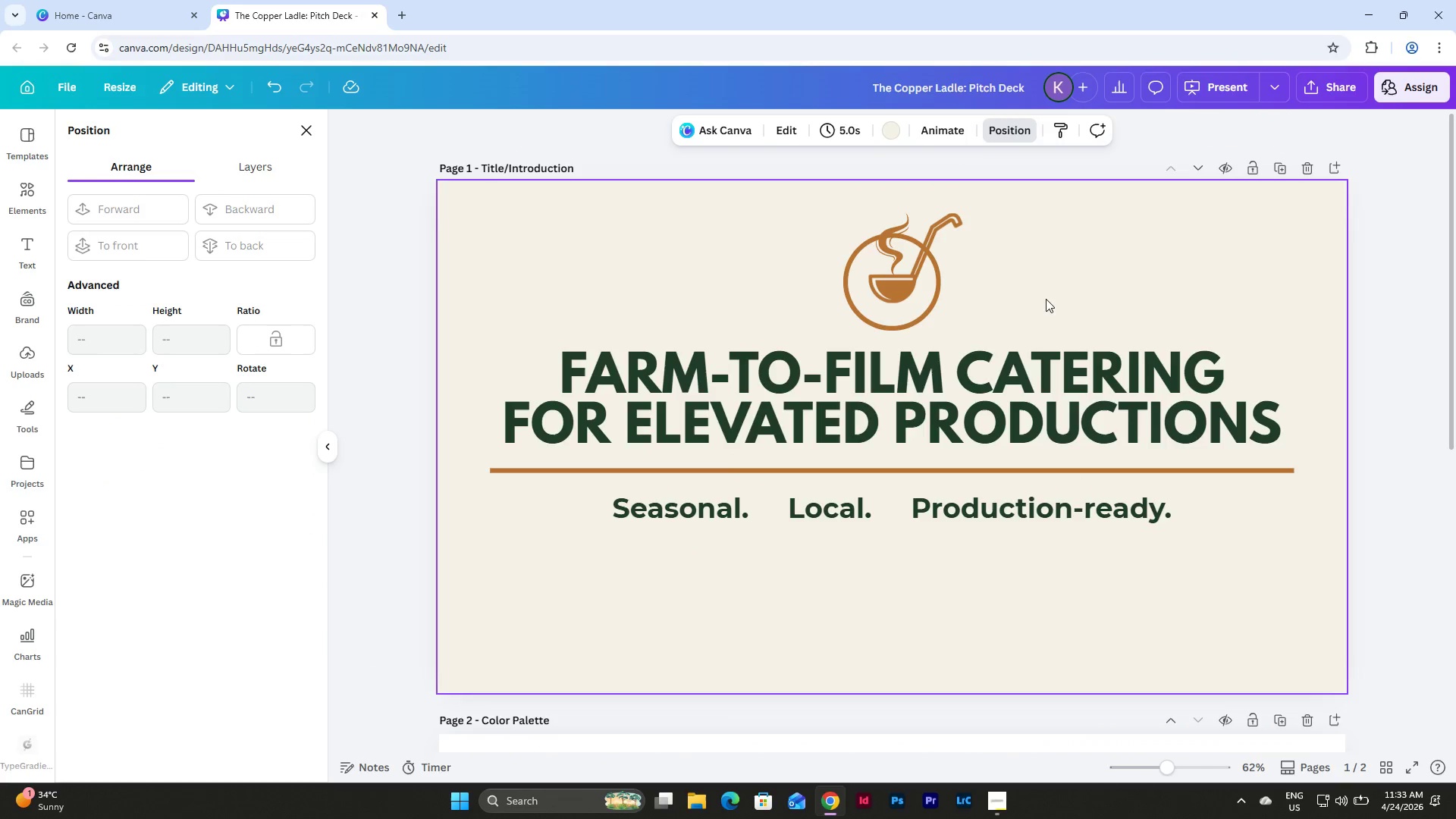 
left_click_drag(start_coordinate=[1046, 299], to_coordinate=[779, 216])
 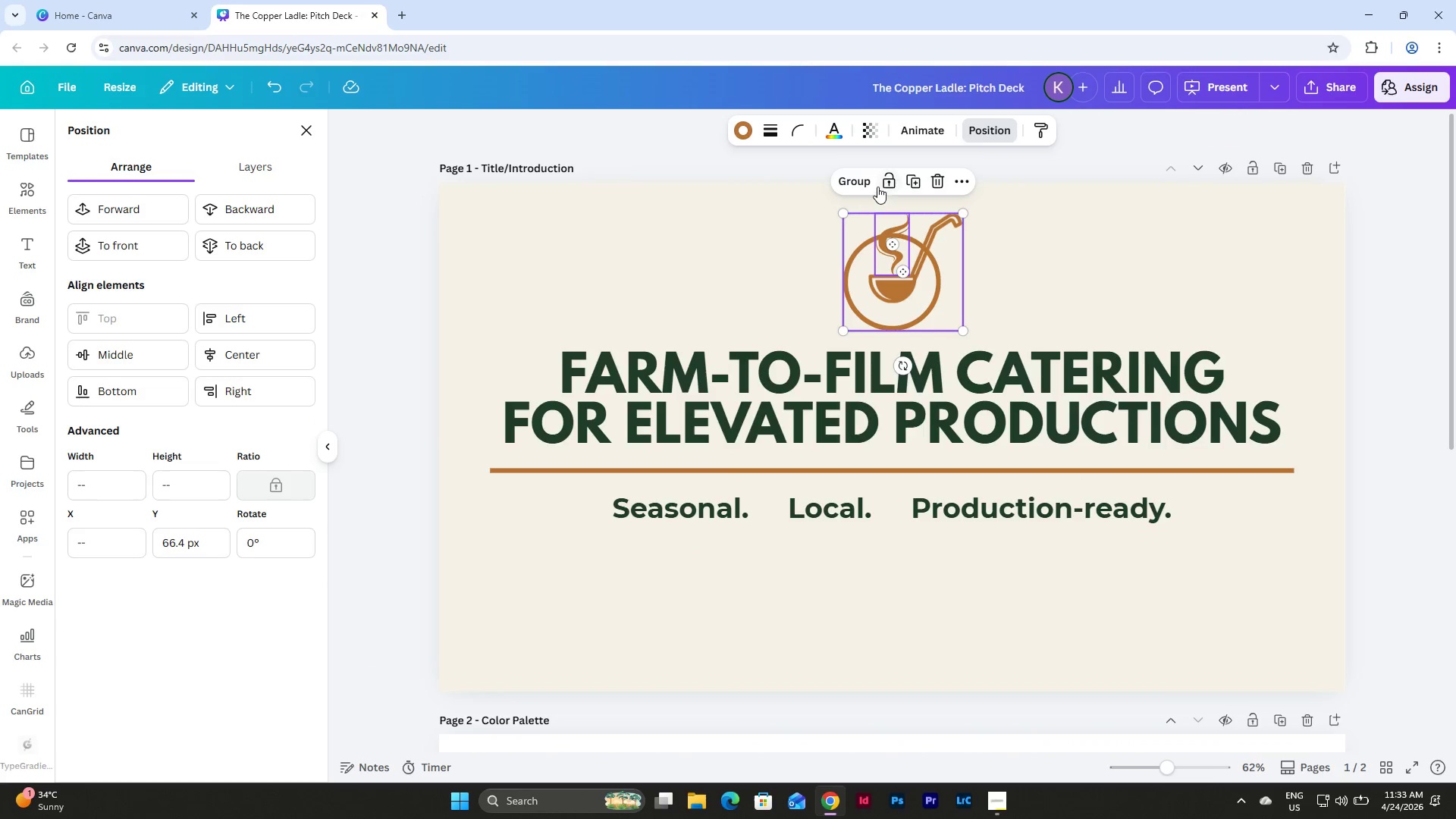 
left_click([859, 184])
 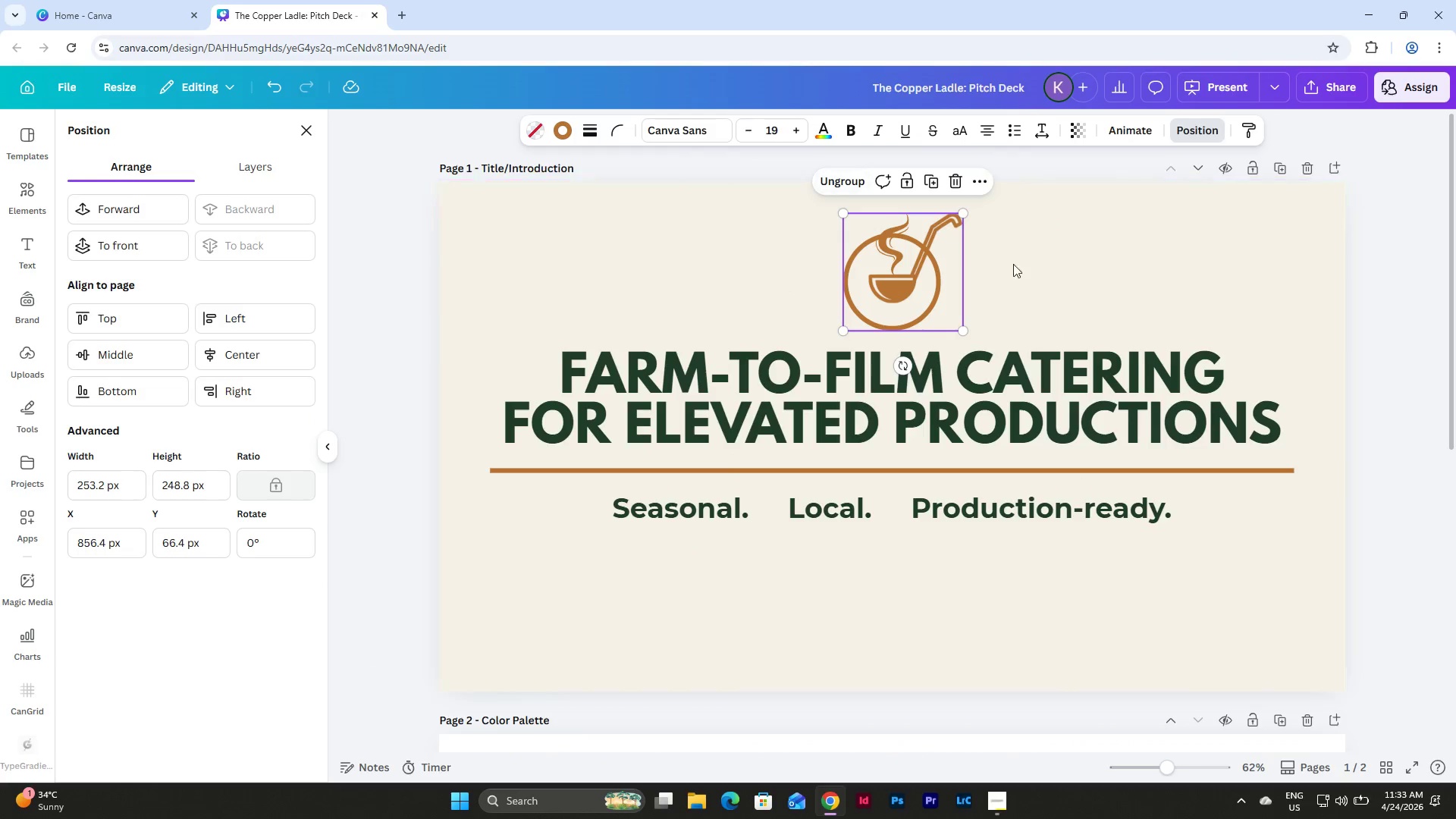 
left_click([1054, 283])
 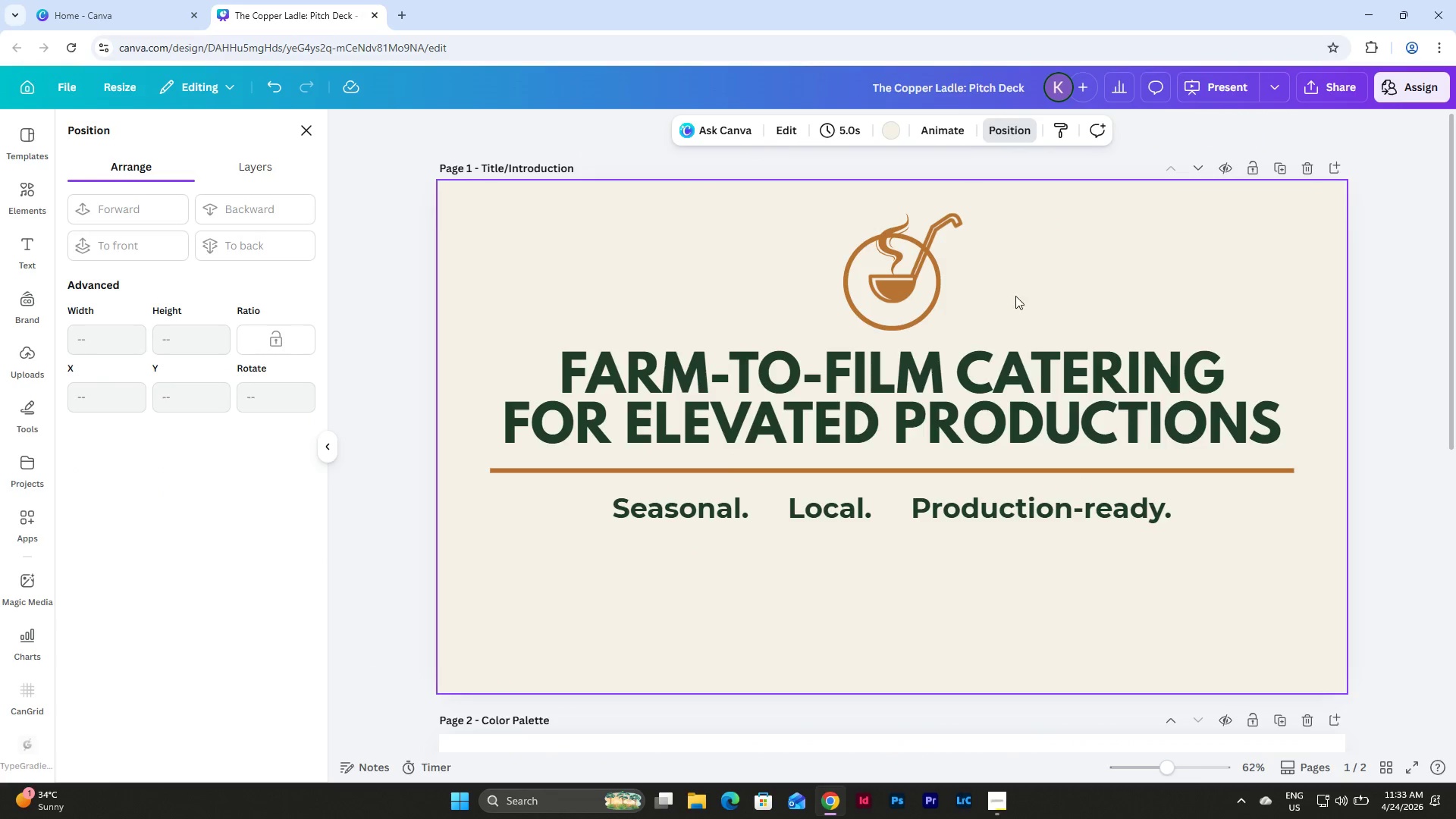 
left_click_drag(start_coordinate=[1006, 304], to_coordinate=[720, 218])
 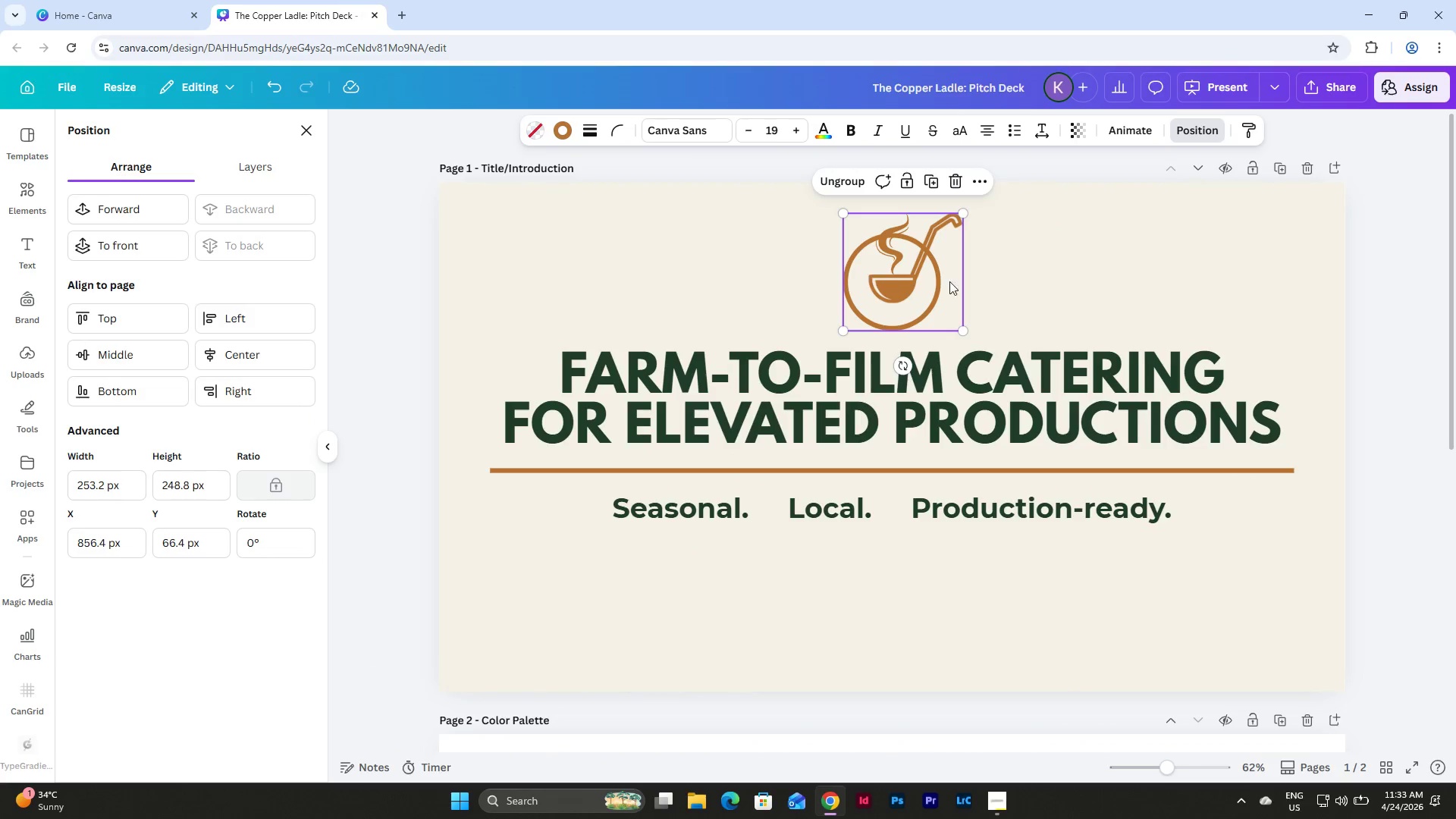 
left_click([1034, 290])
 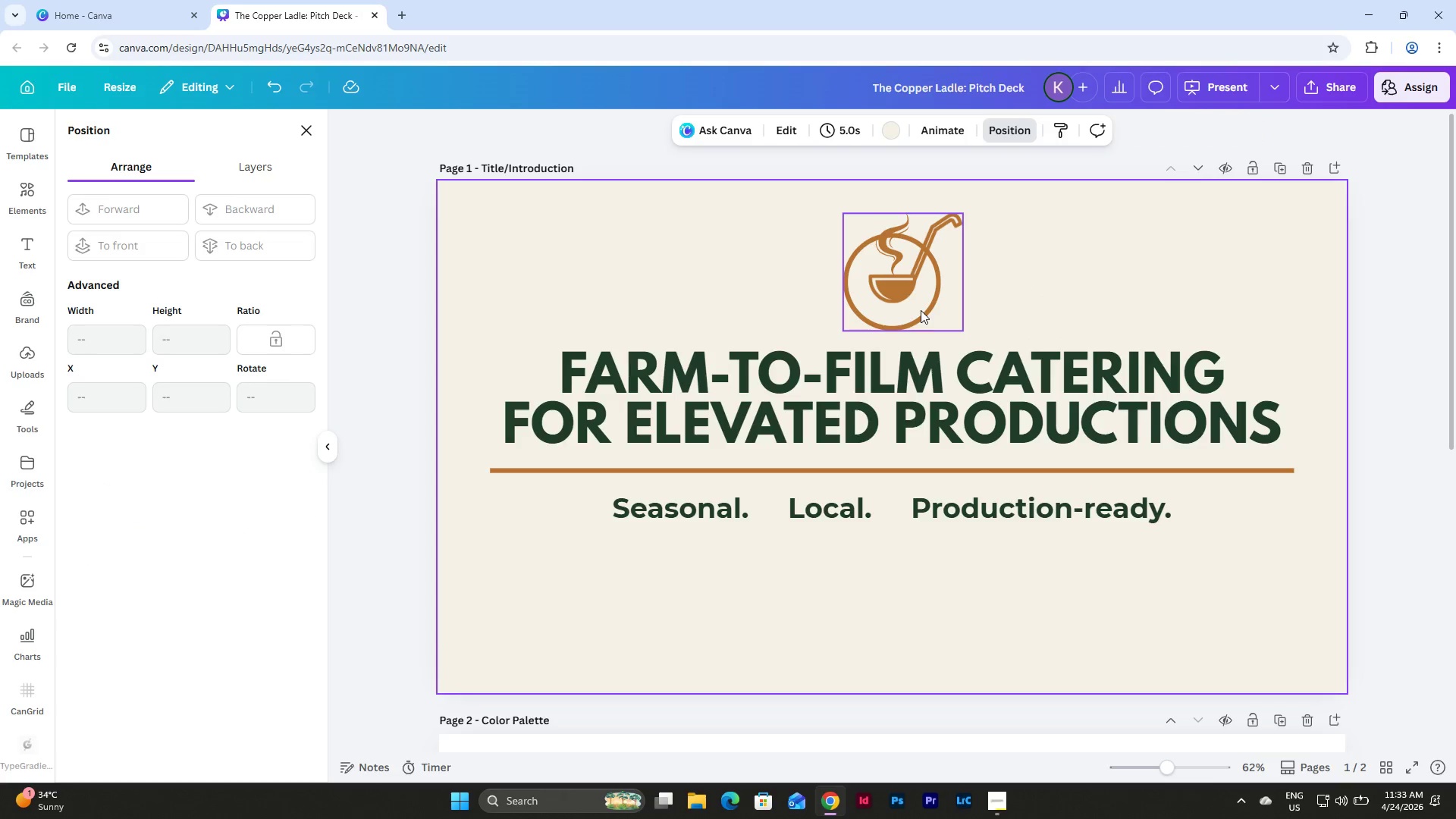 
left_click([921, 310])
 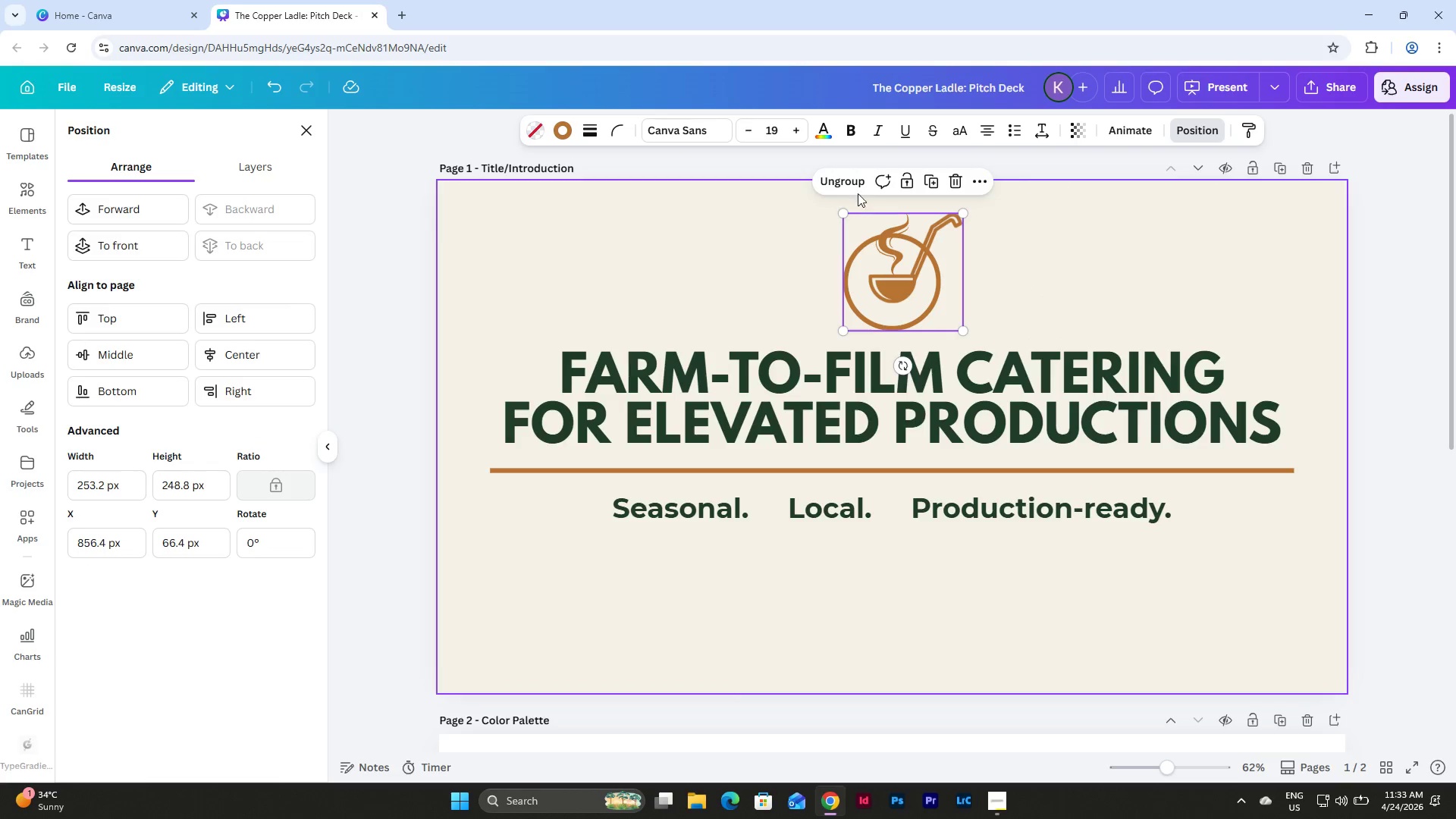 
left_click([842, 183])
 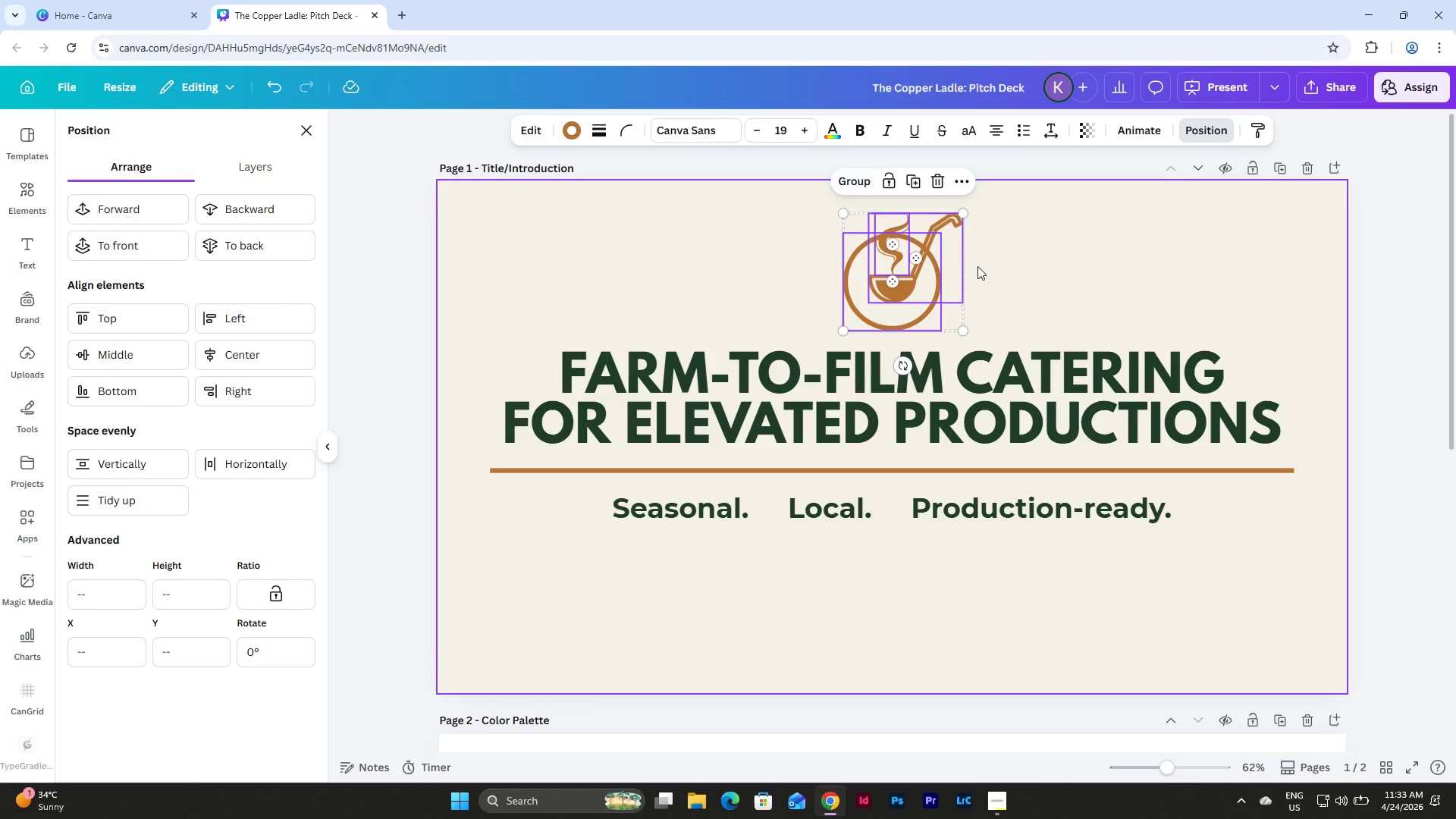 
left_click([1039, 281])
 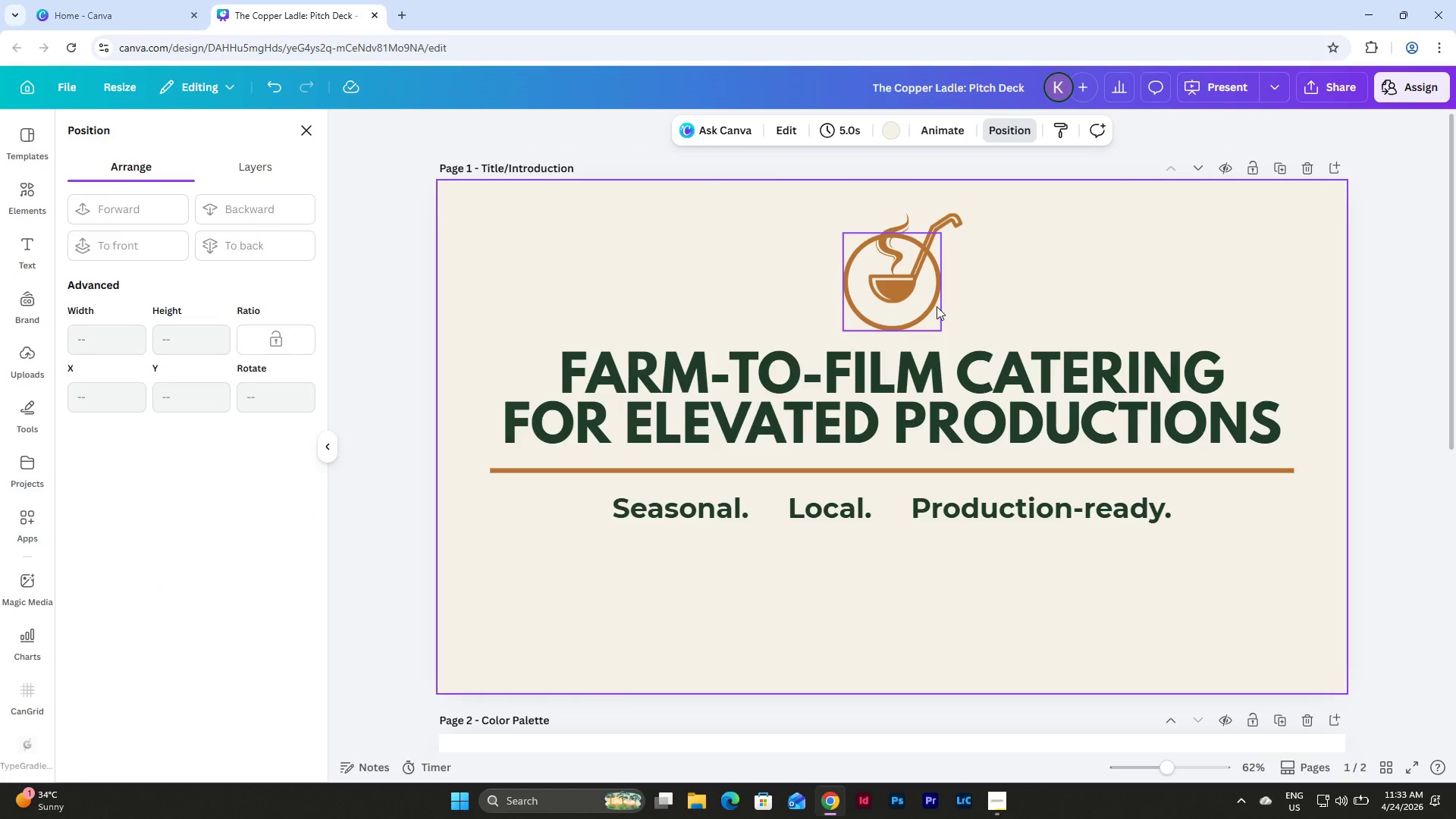 
left_click([937, 306])
 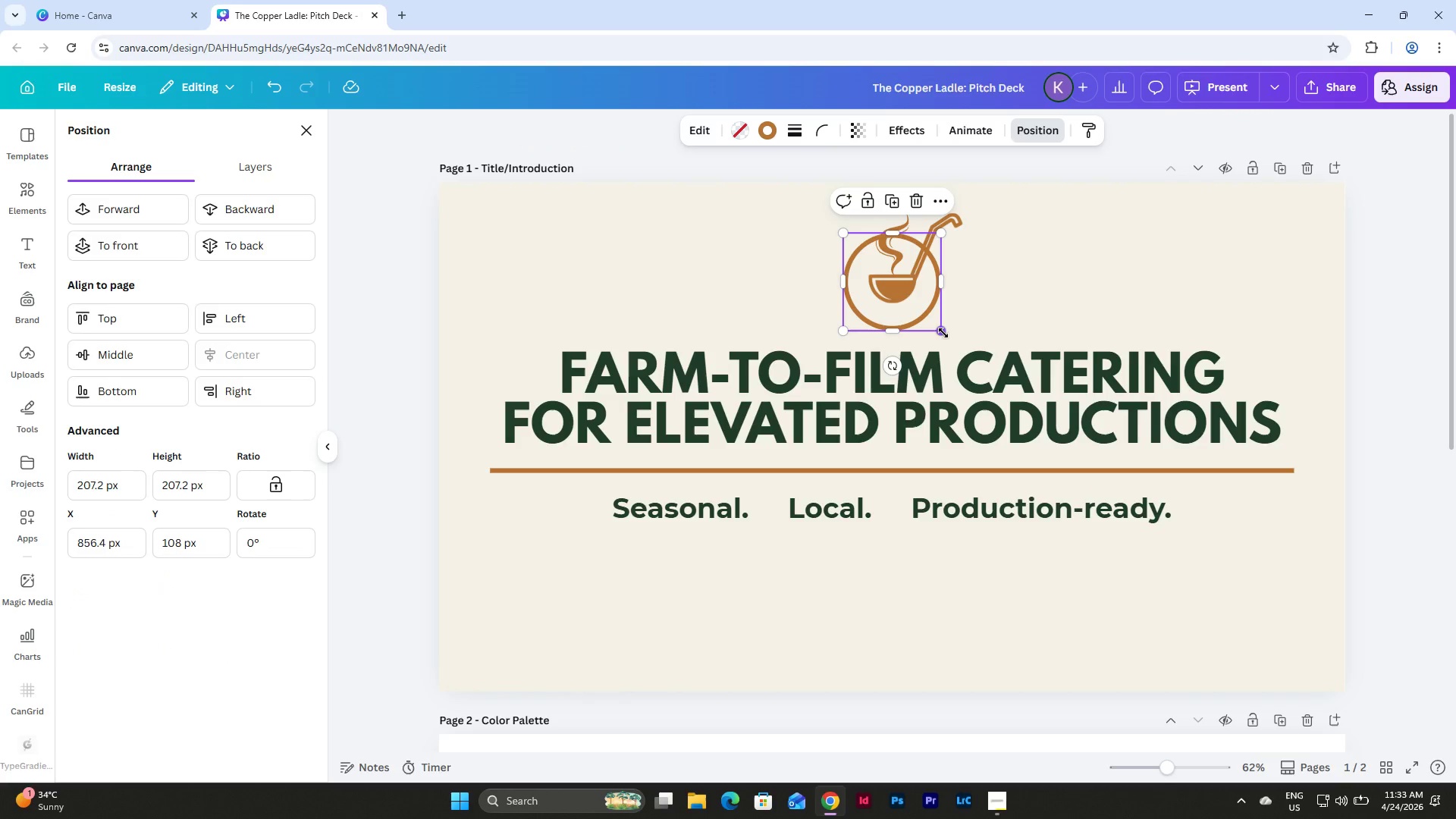 
left_click_drag(start_coordinate=[943, 333], to_coordinate=[945, 328])
 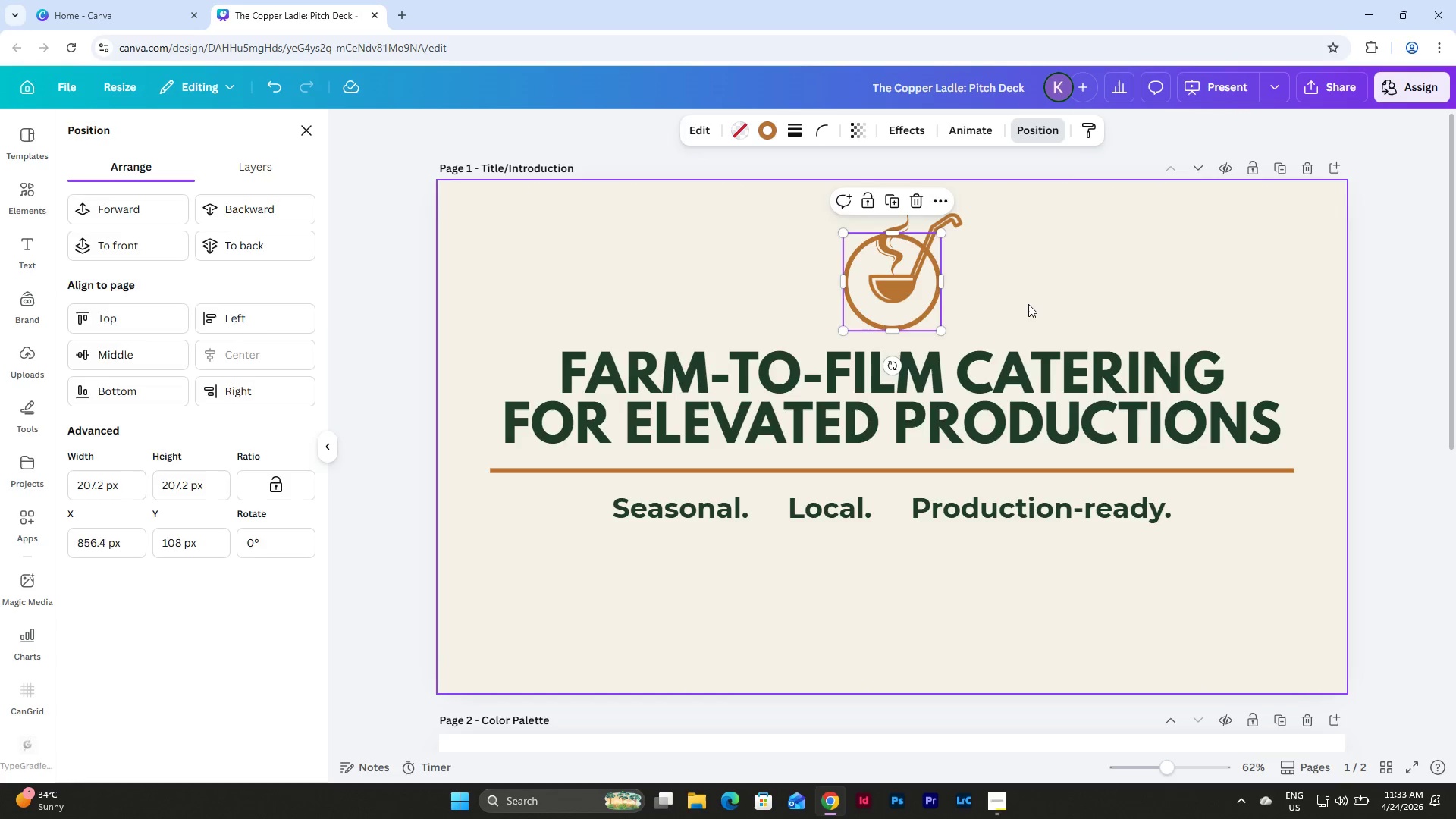 
left_click([1028, 304])
 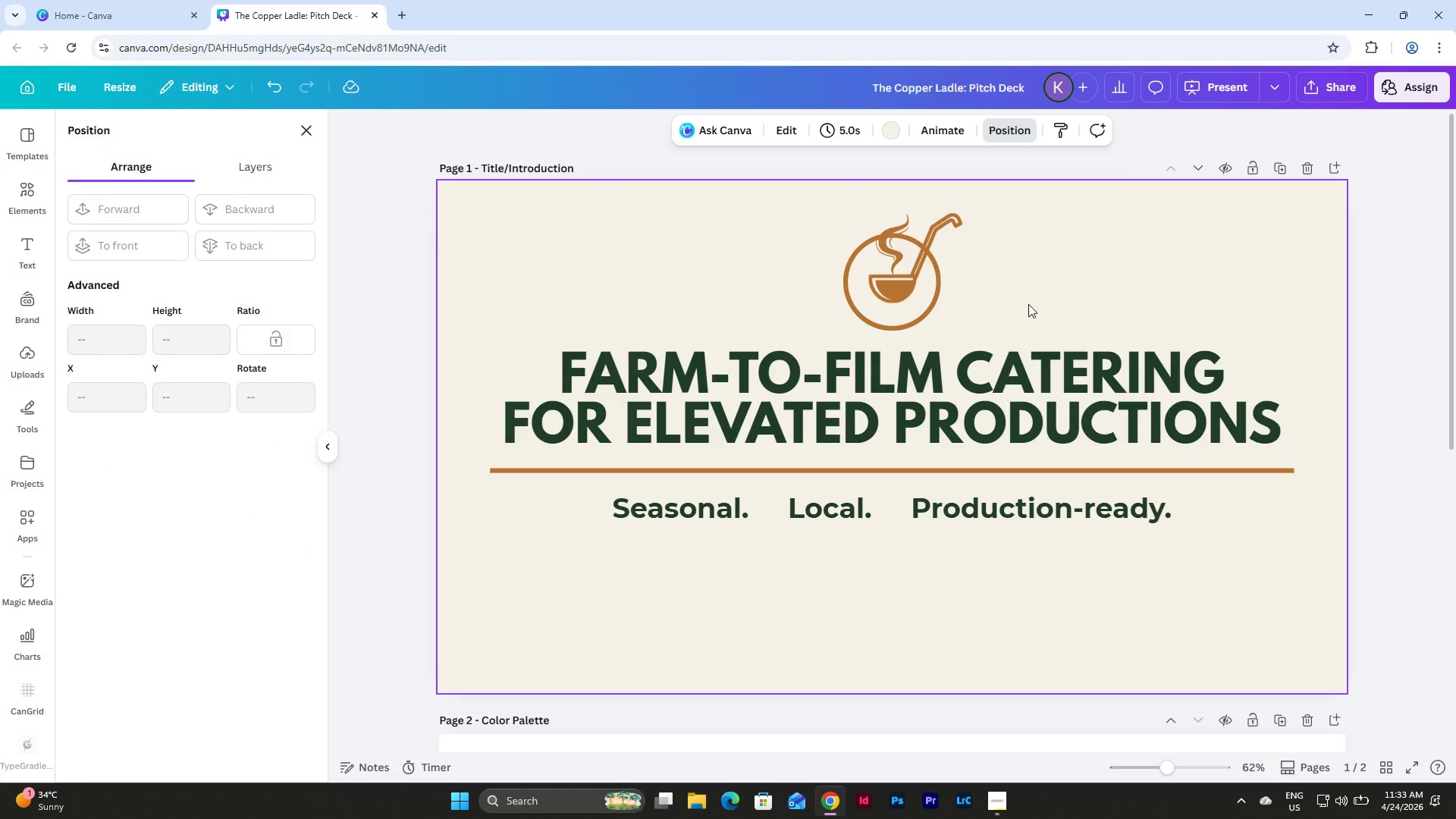 
left_click_drag(start_coordinate=[1026, 308], to_coordinate=[776, 197])
 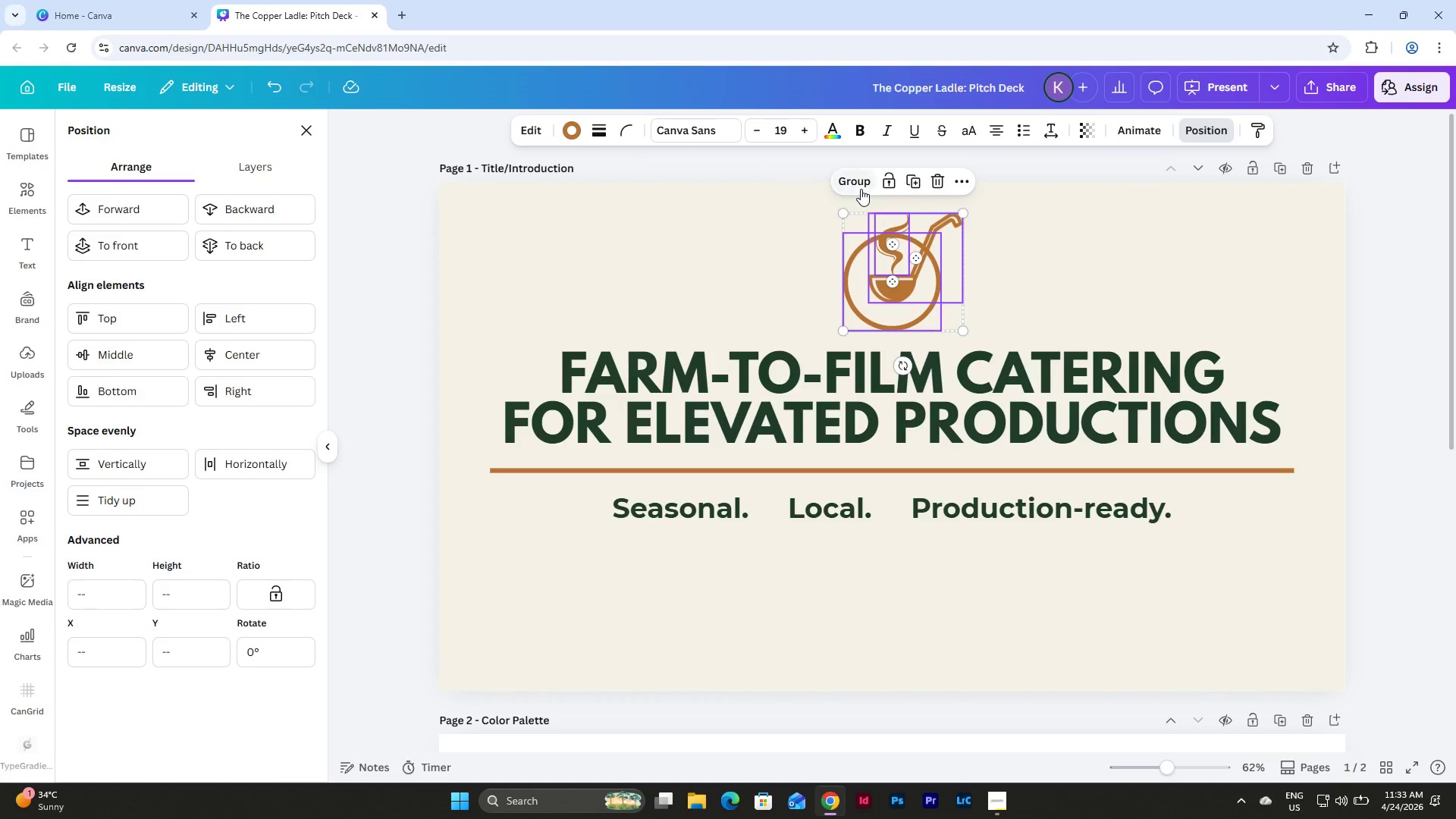 
left_click([858, 179])
 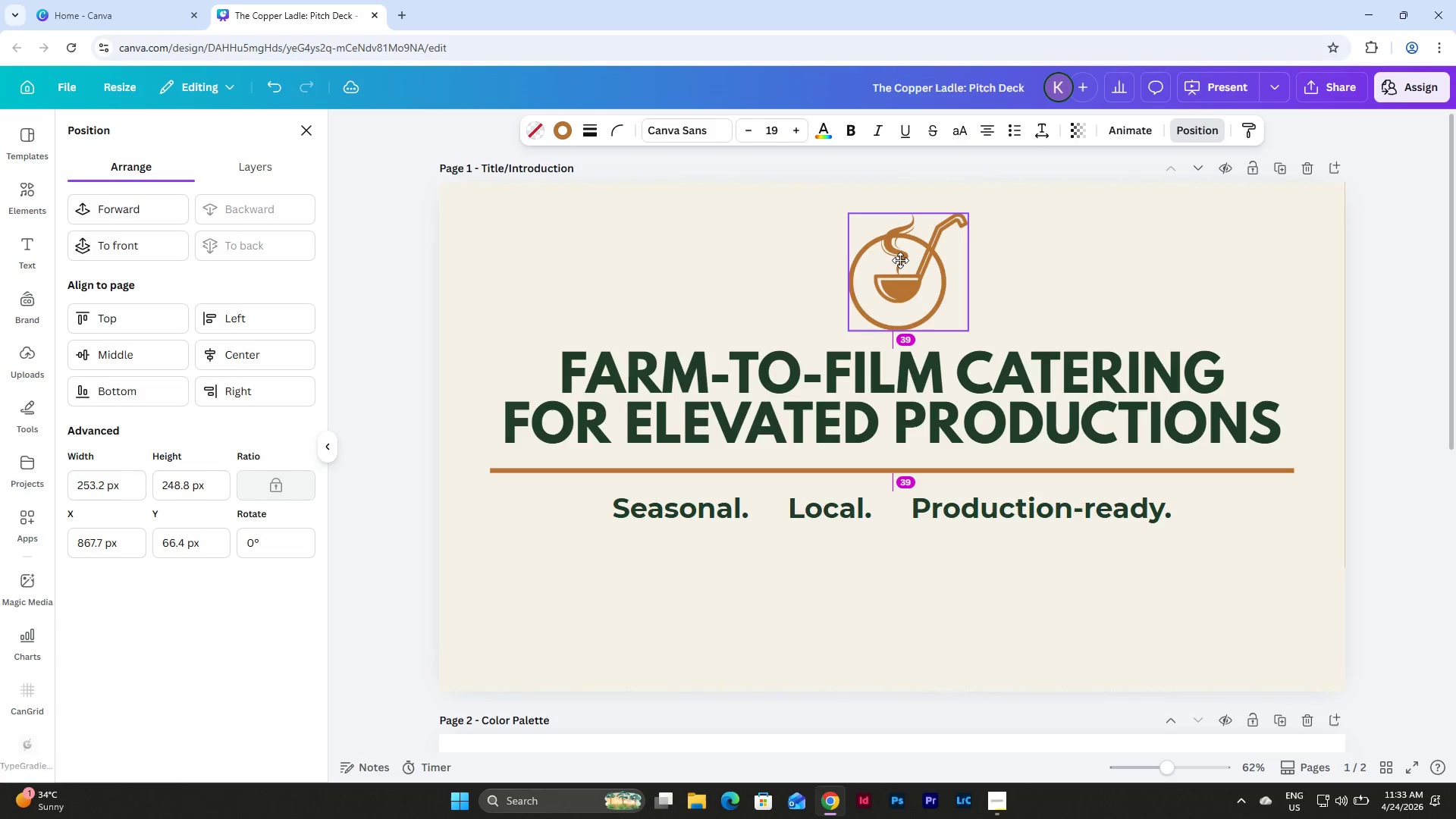 
wait(8.72)
 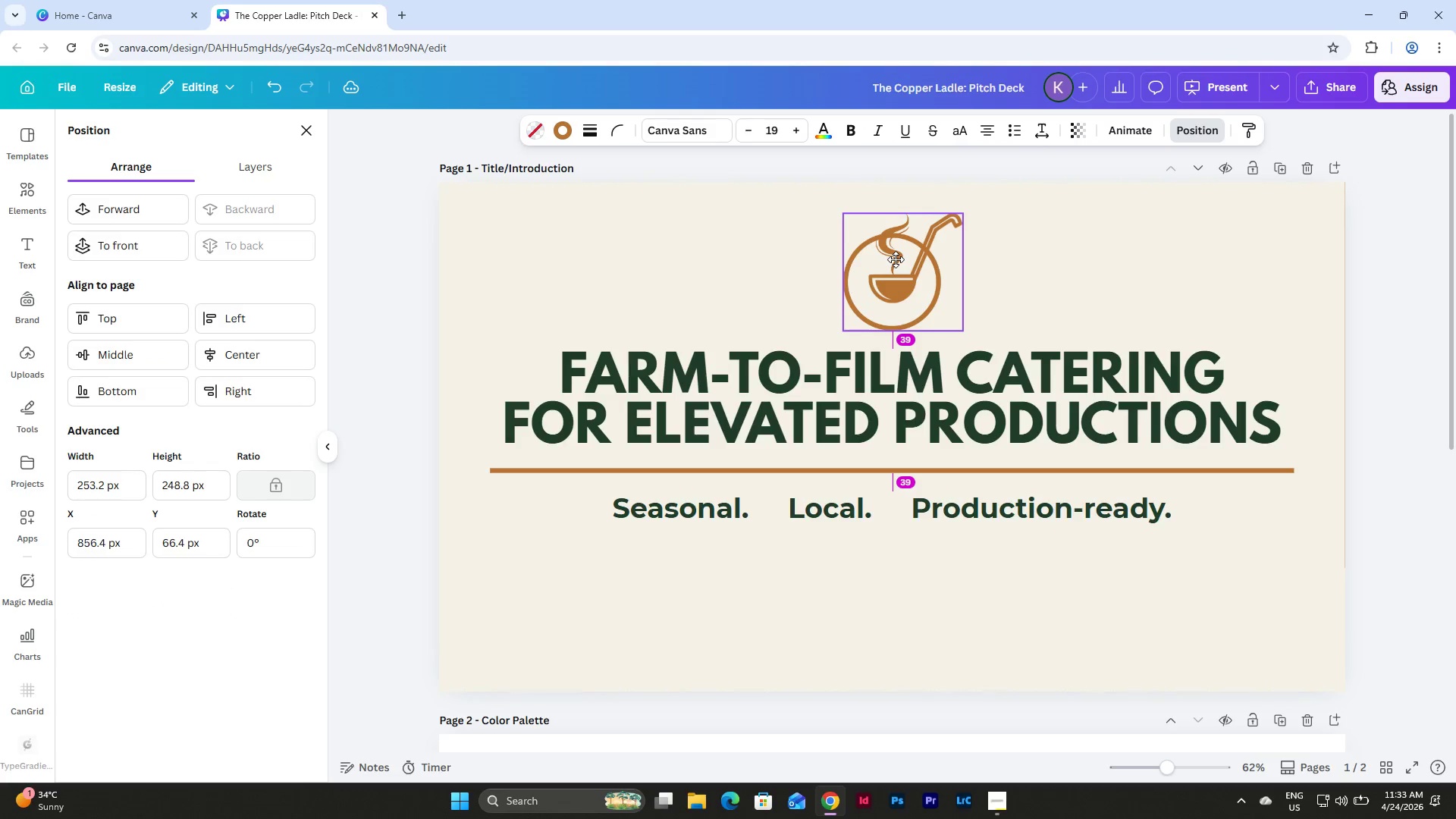 
key(Control+Z)
 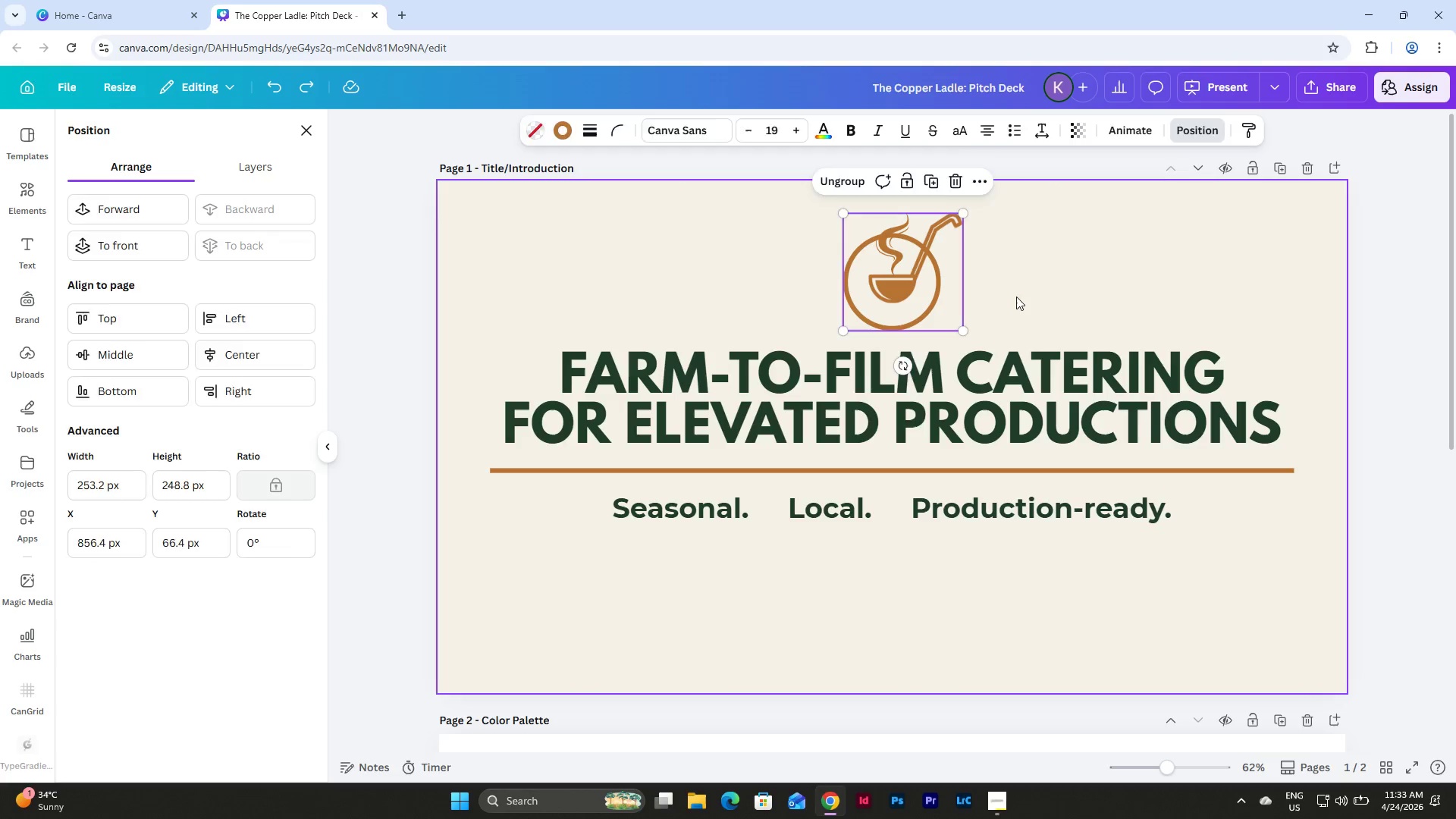 
key(Control+Z)
 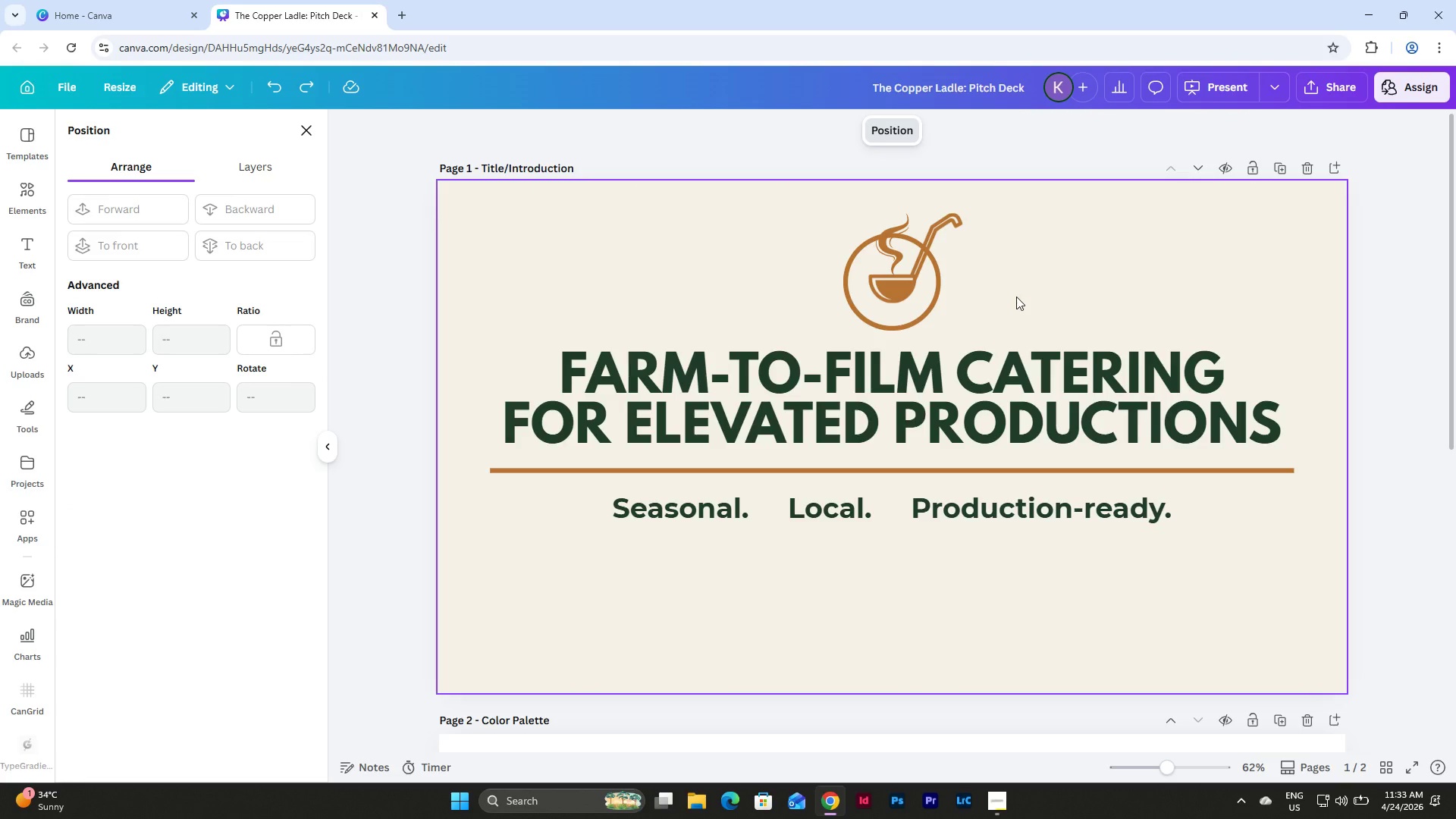 
key(Control+Z)
 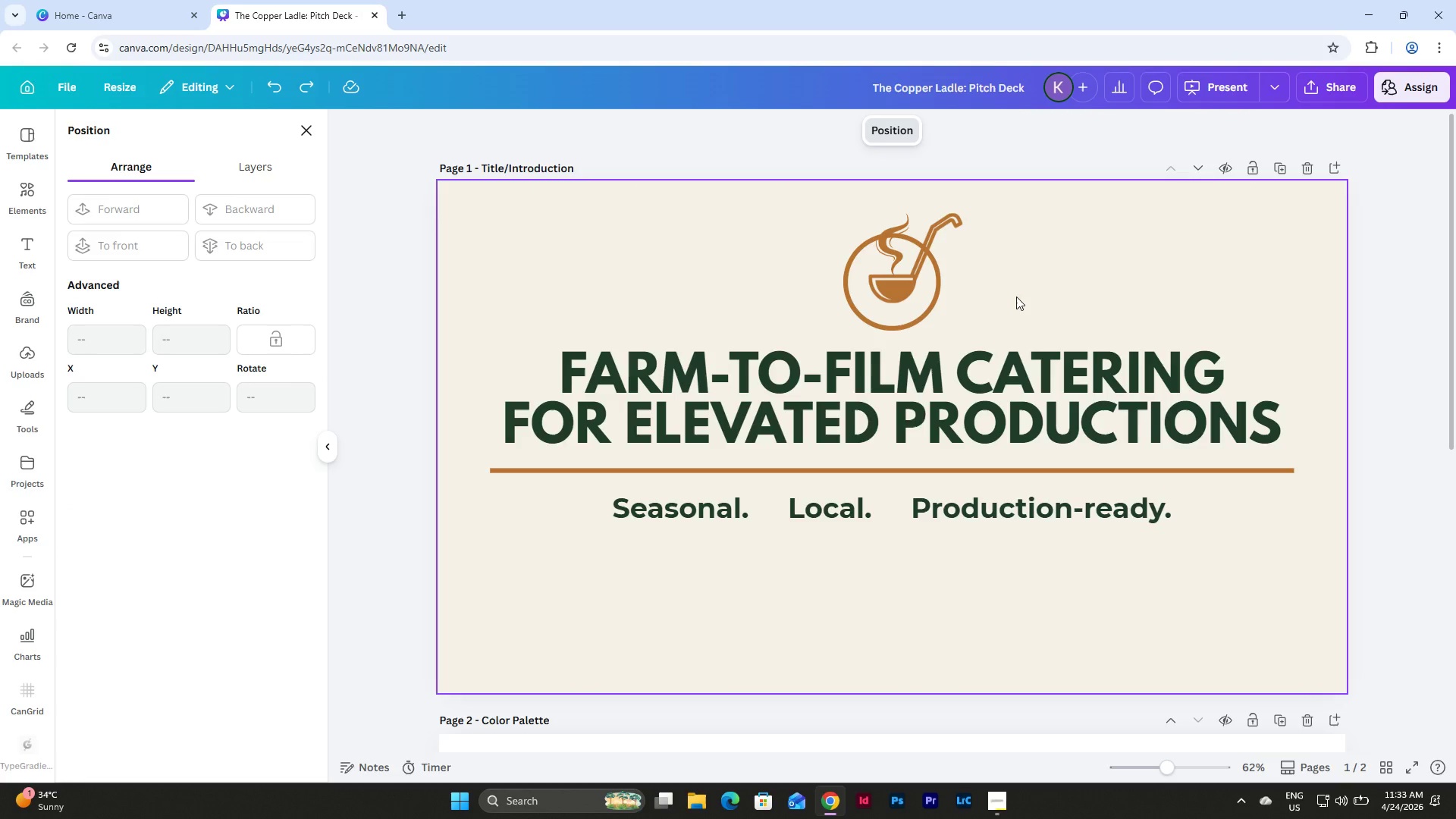 
key(Control+Z)
 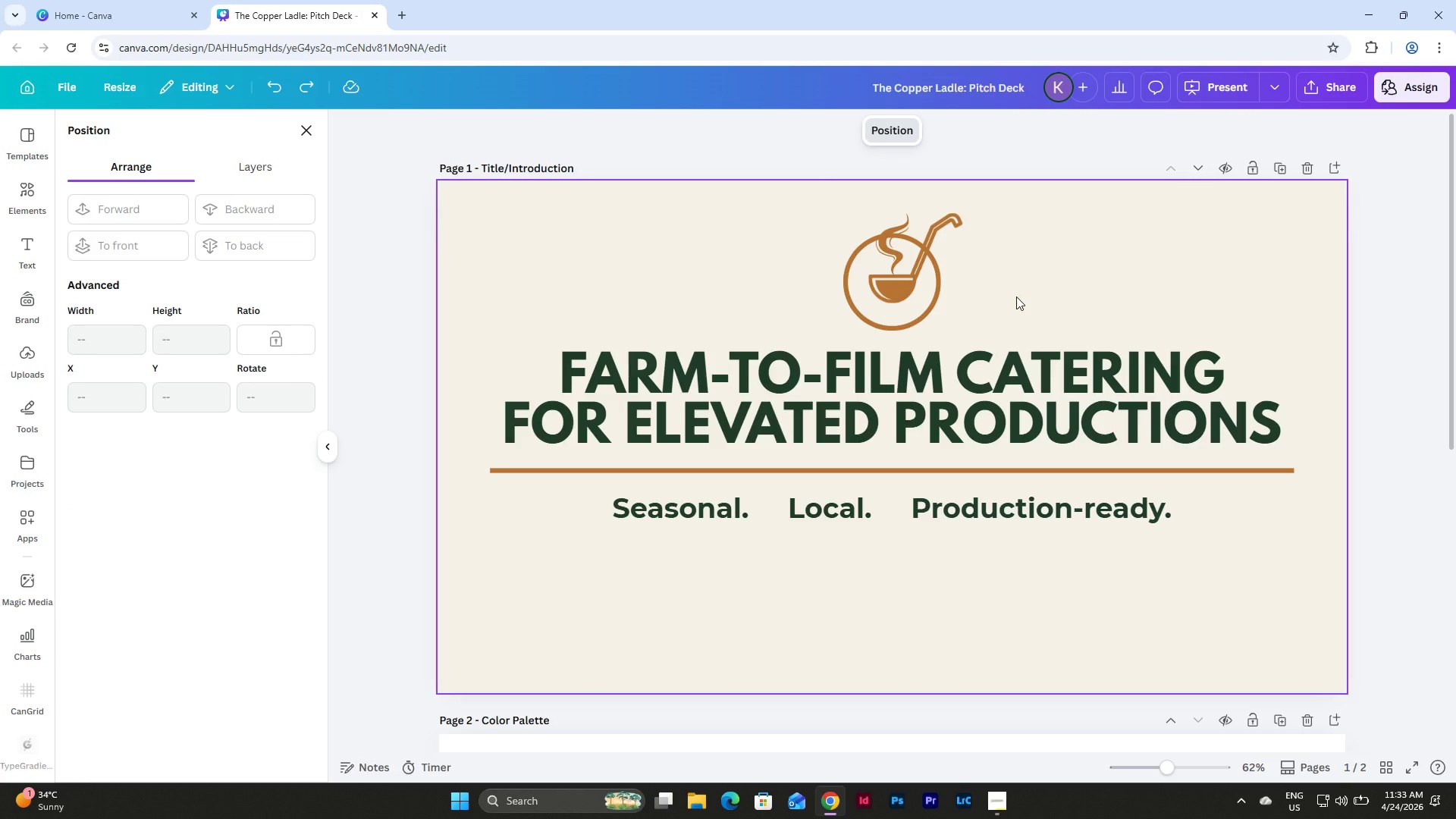 
left_click([1016, 297])
 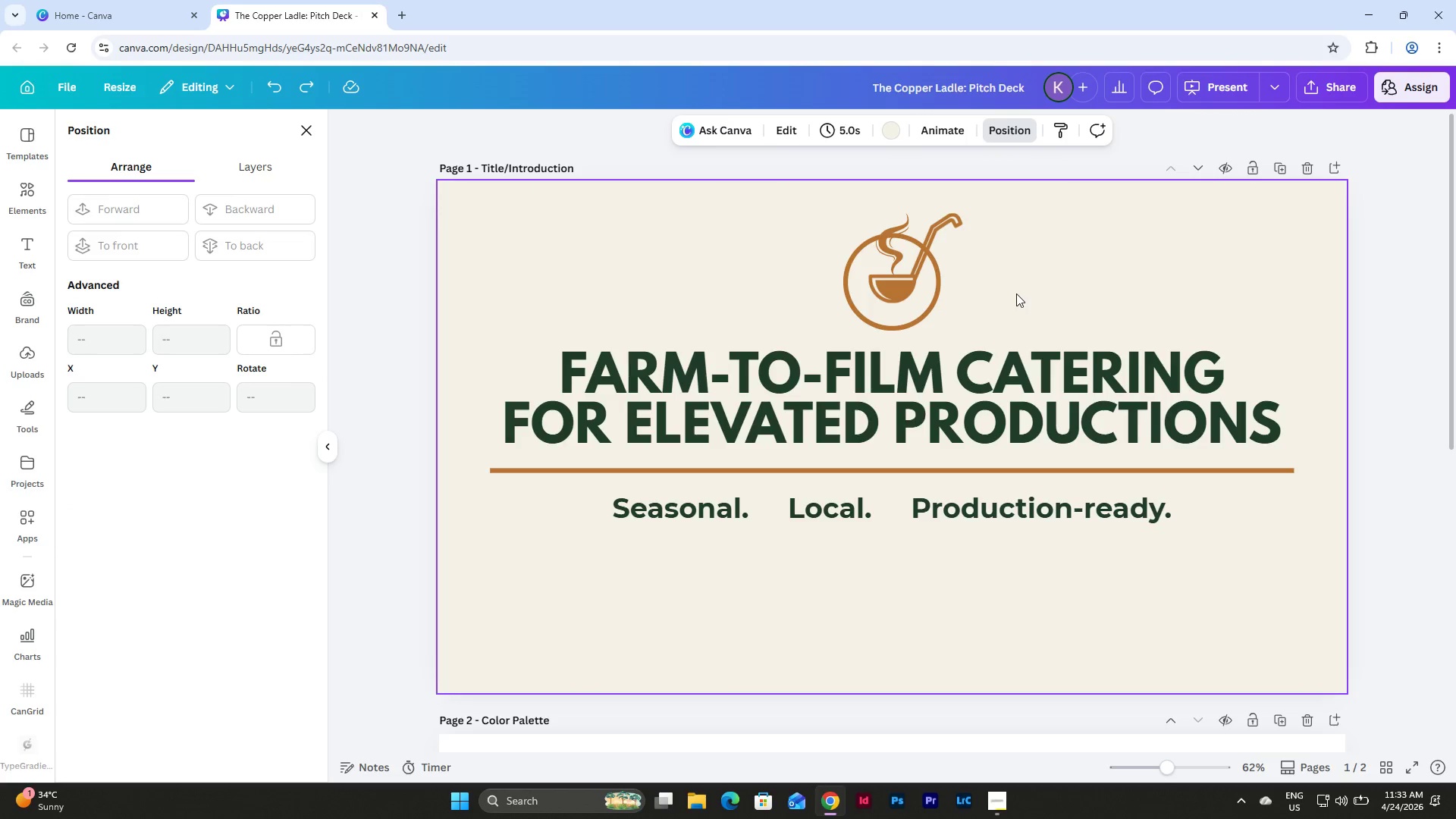 
left_click_drag(start_coordinate=[1016, 293], to_coordinate=[767, 223])
 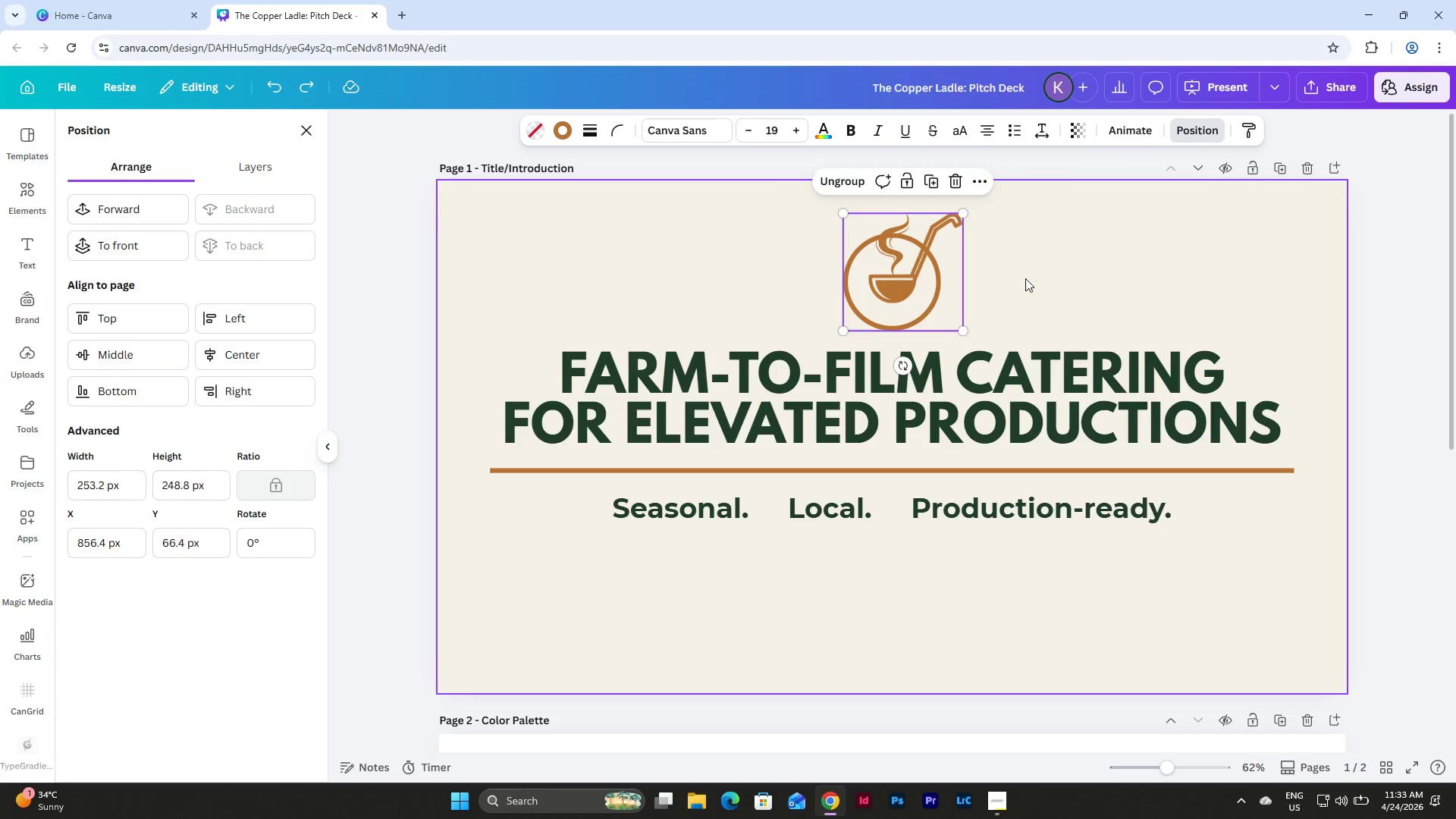 
left_click([1046, 281])
 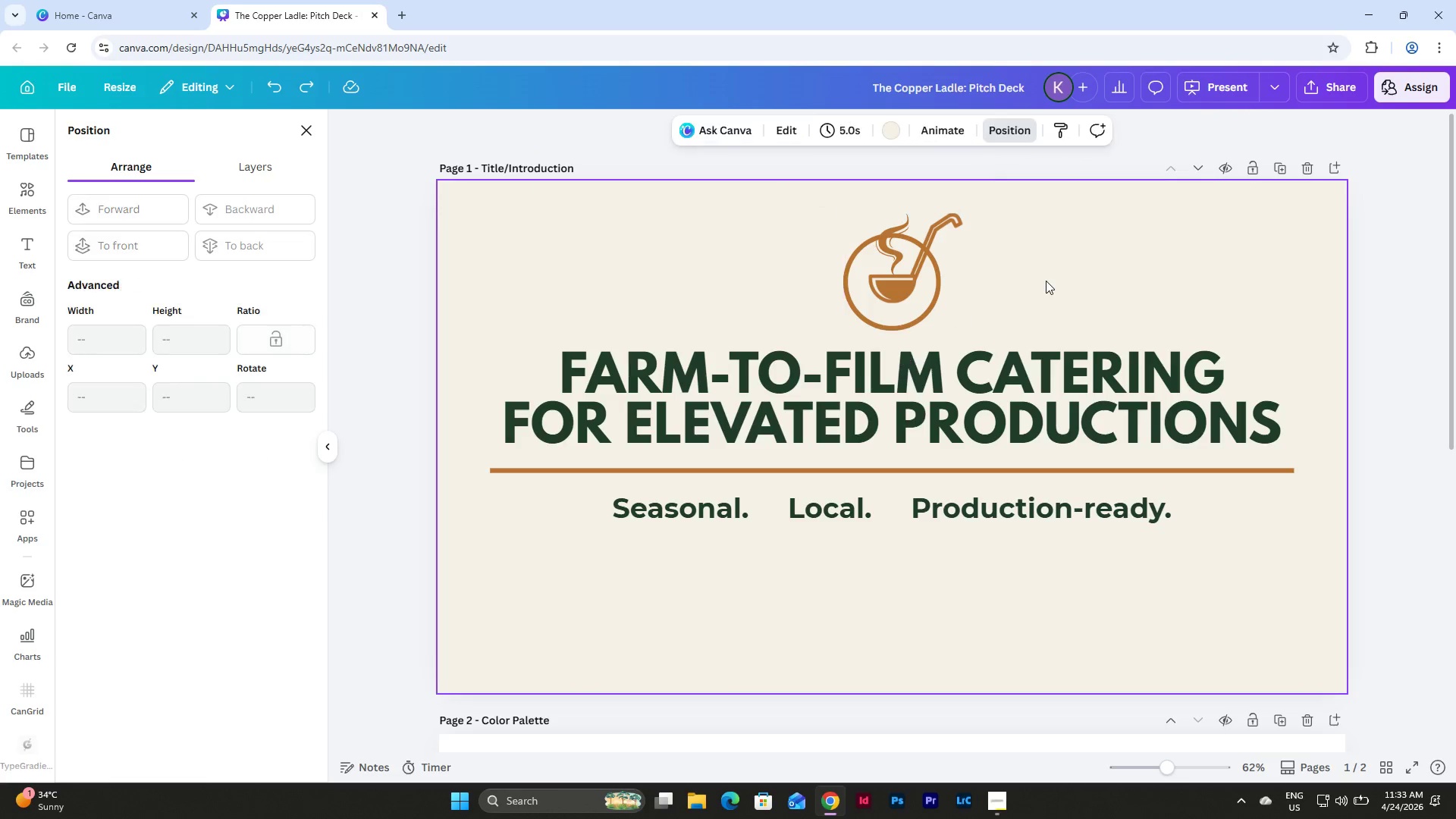 
key(Control+Z)
 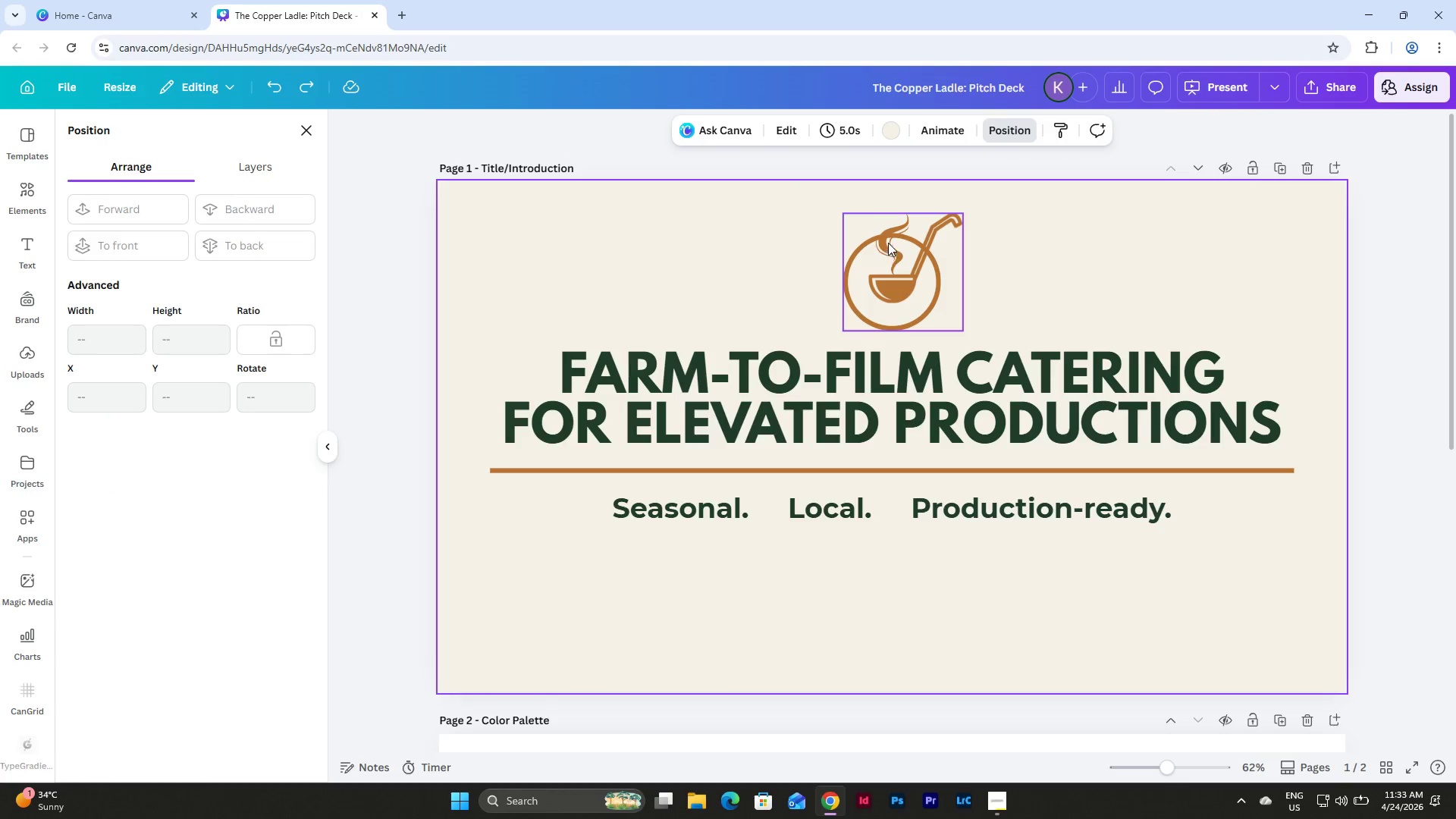 
left_click([888, 237])
 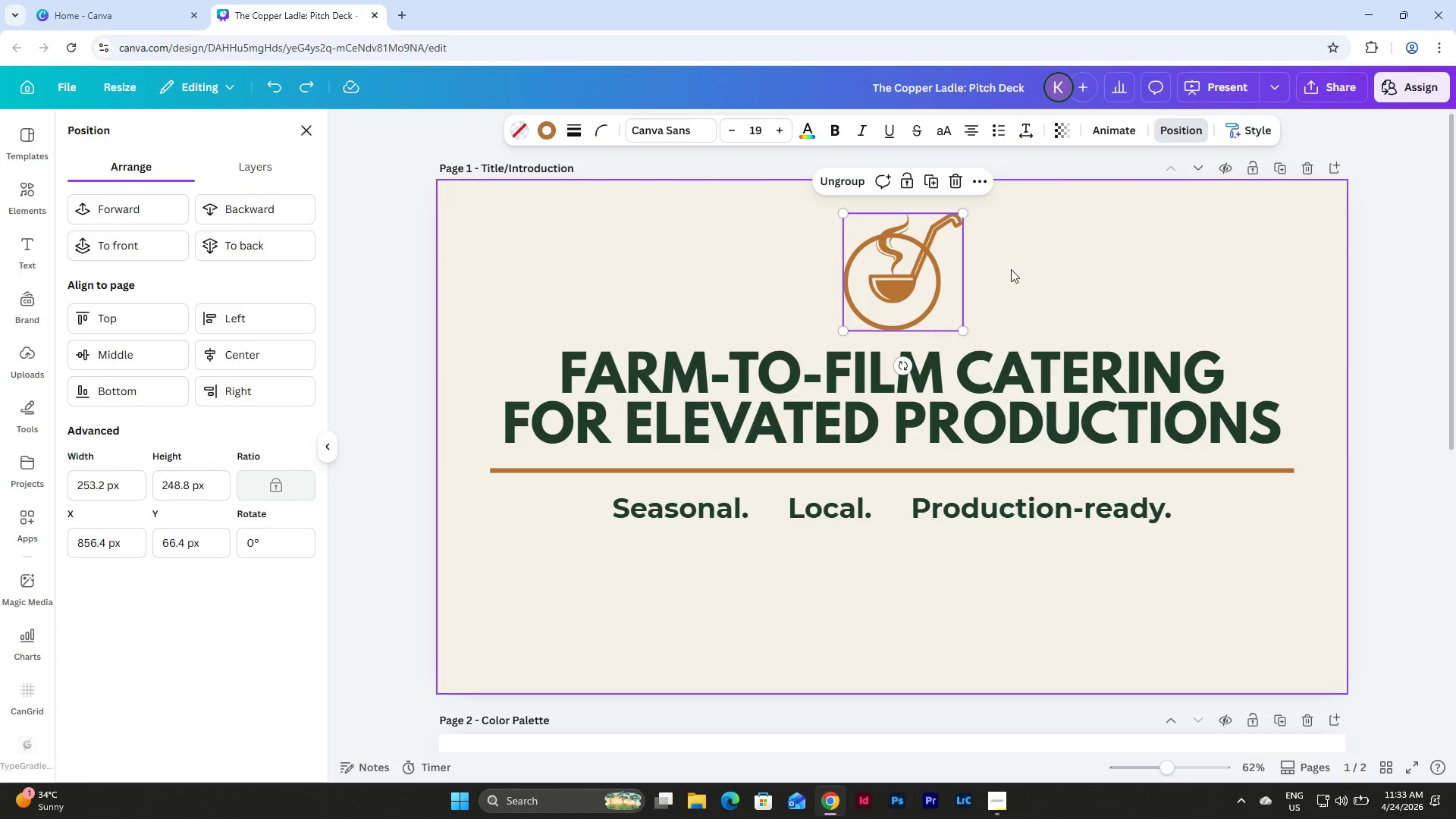 
left_click([1031, 275])
 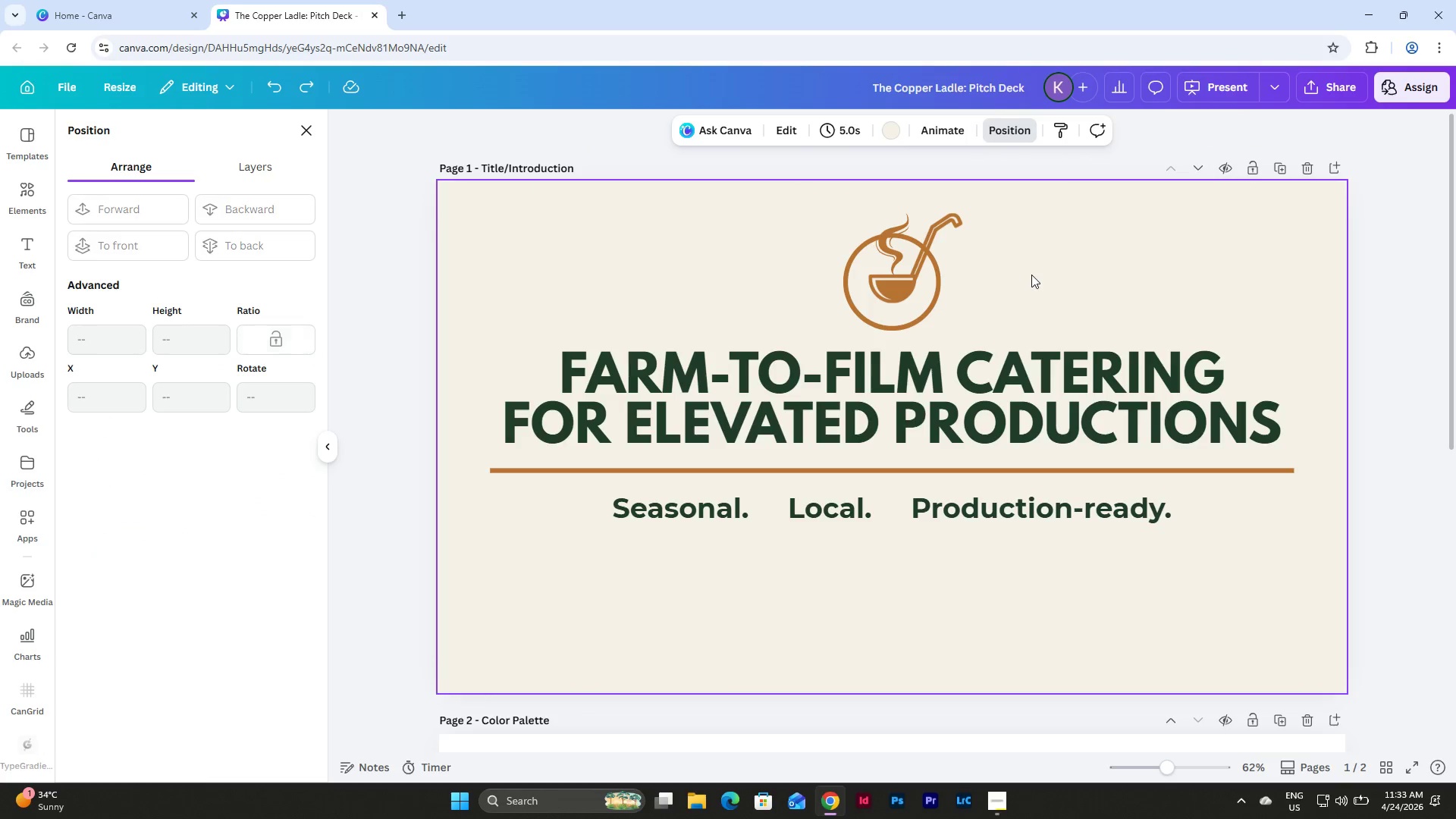 
key(Control+Z)
 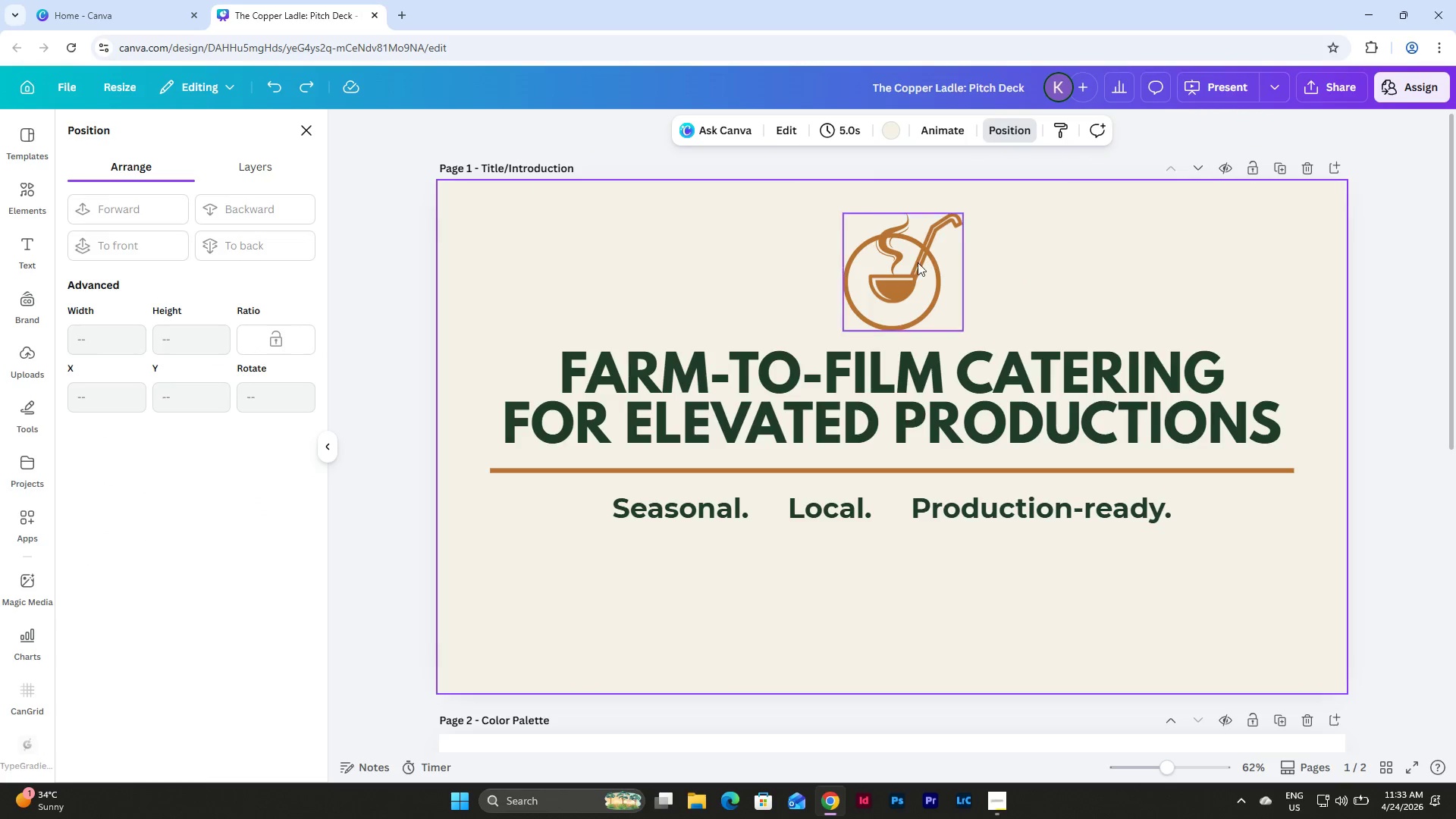 
left_click([899, 262])
 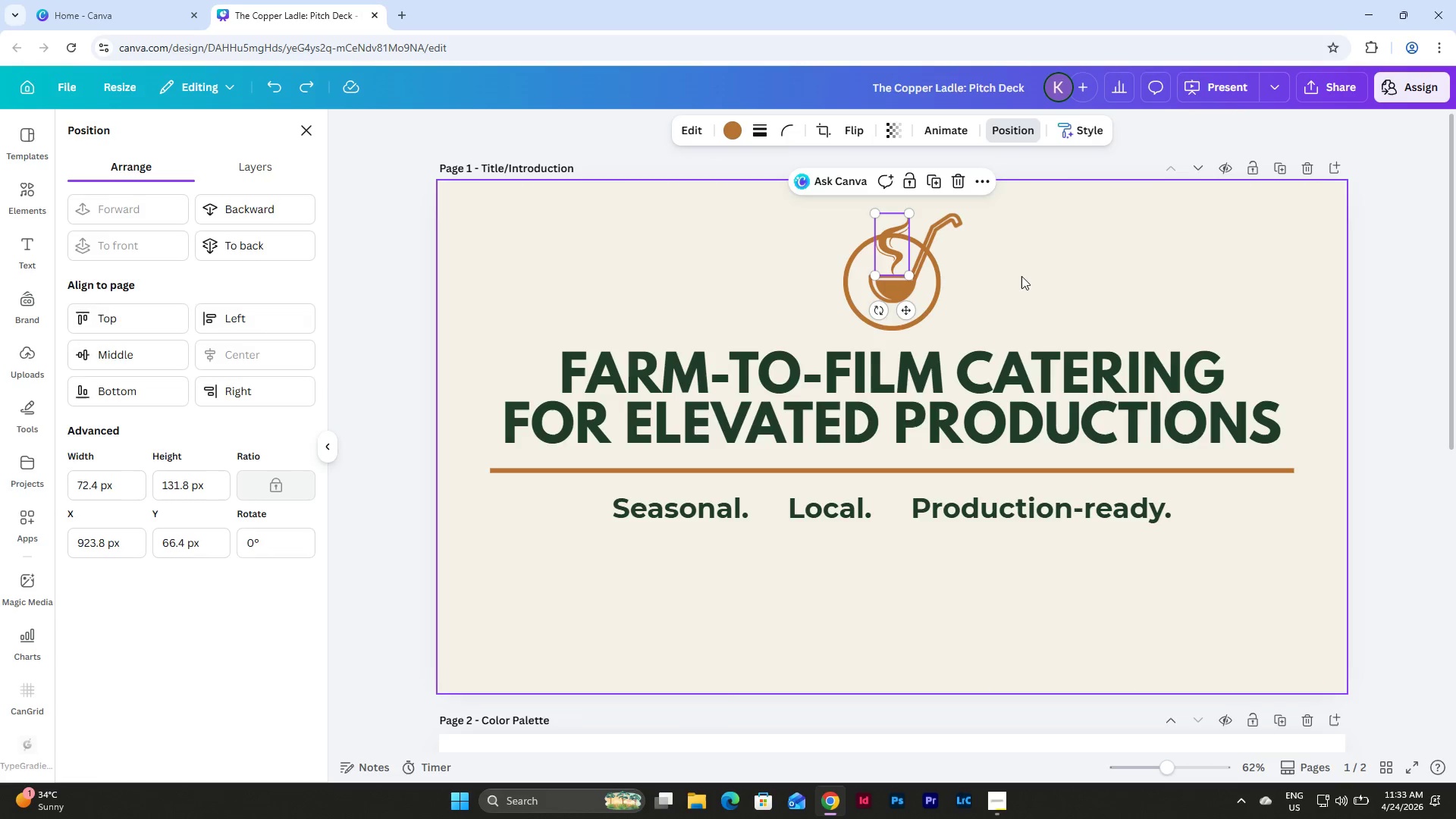 
left_click([1032, 278])
 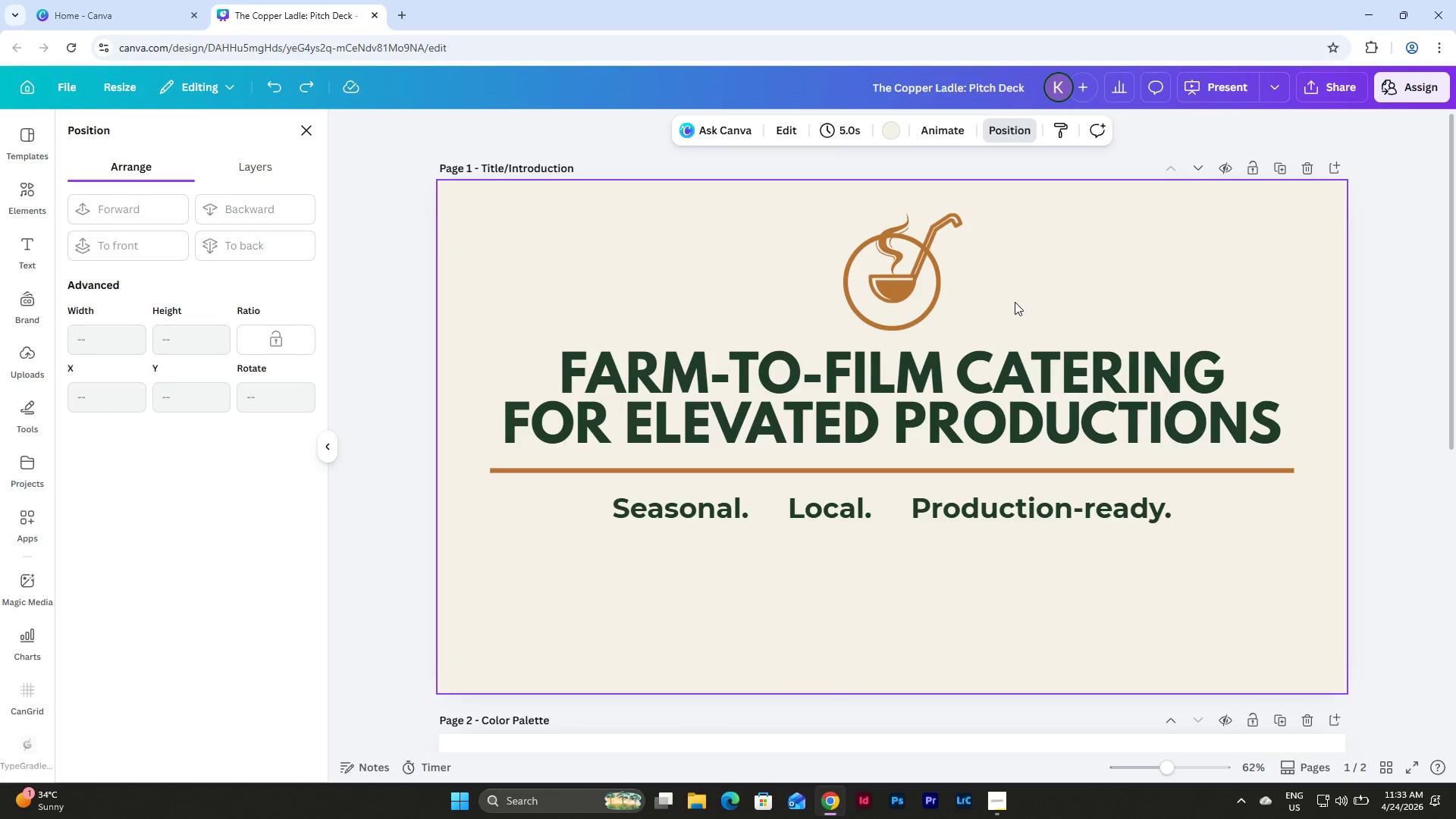 
left_click_drag(start_coordinate=[1015, 302], to_coordinate=[733, 221])
 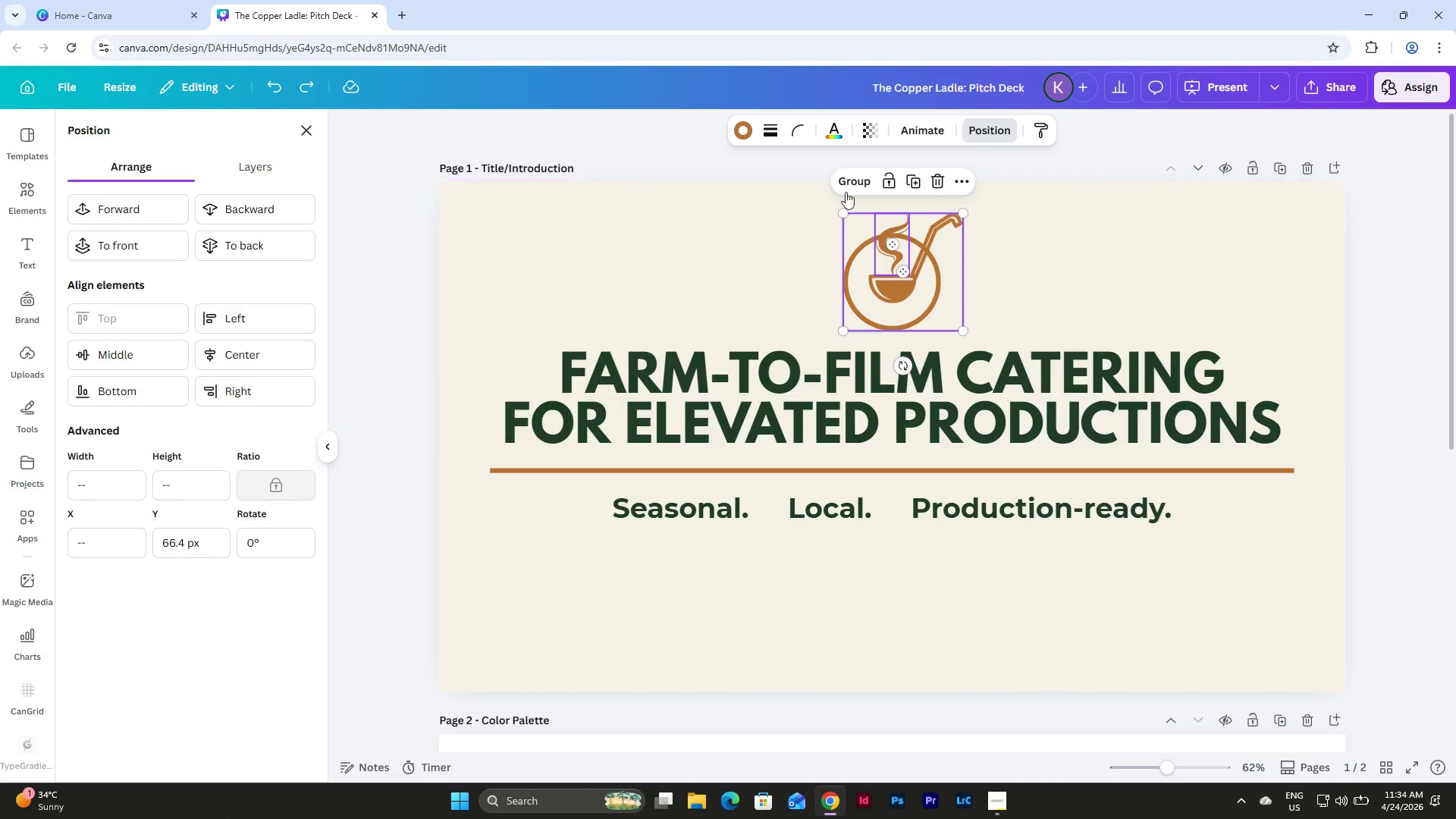 
left_click([852, 183])
 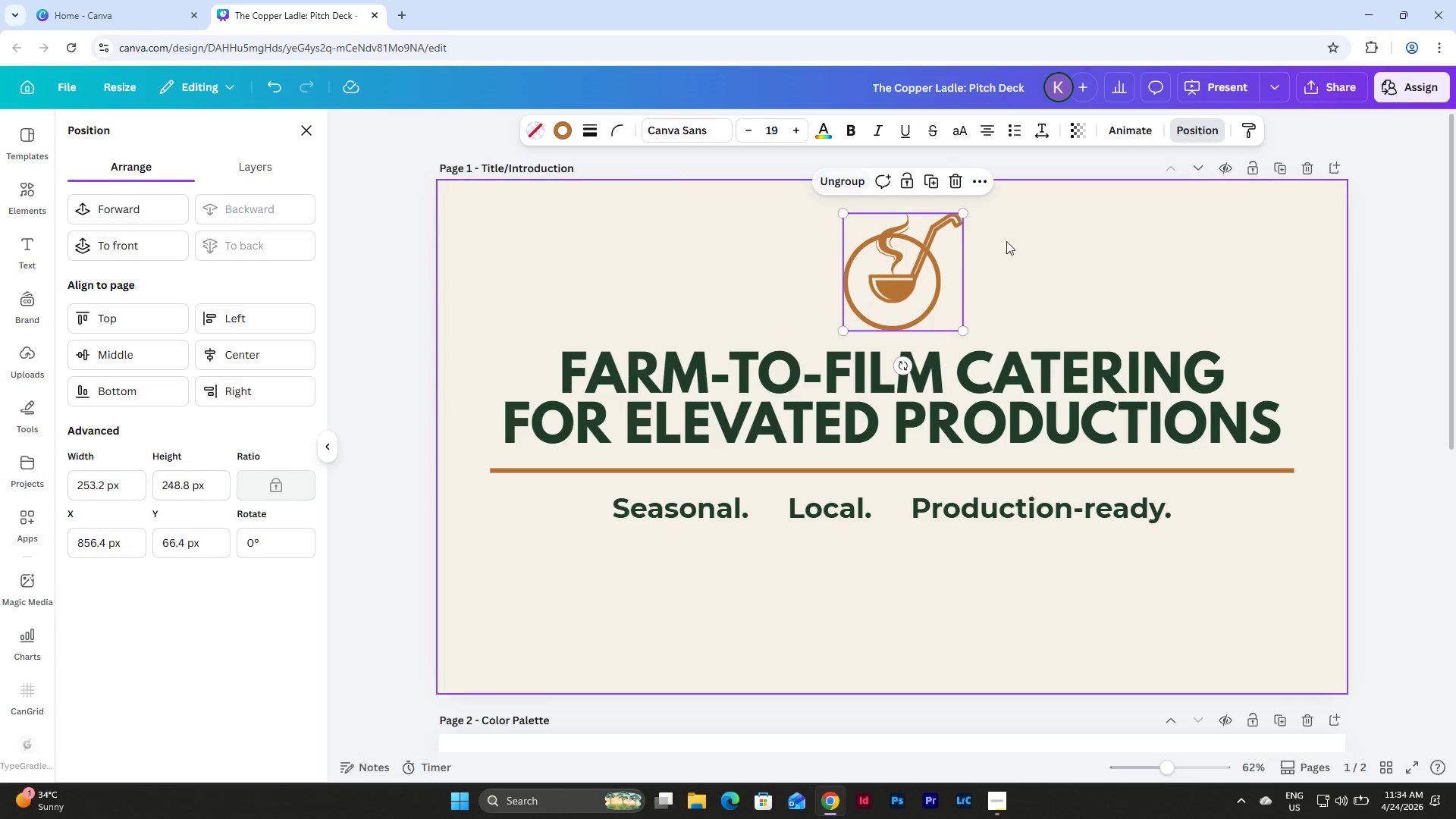 
left_click([1078, 270])
 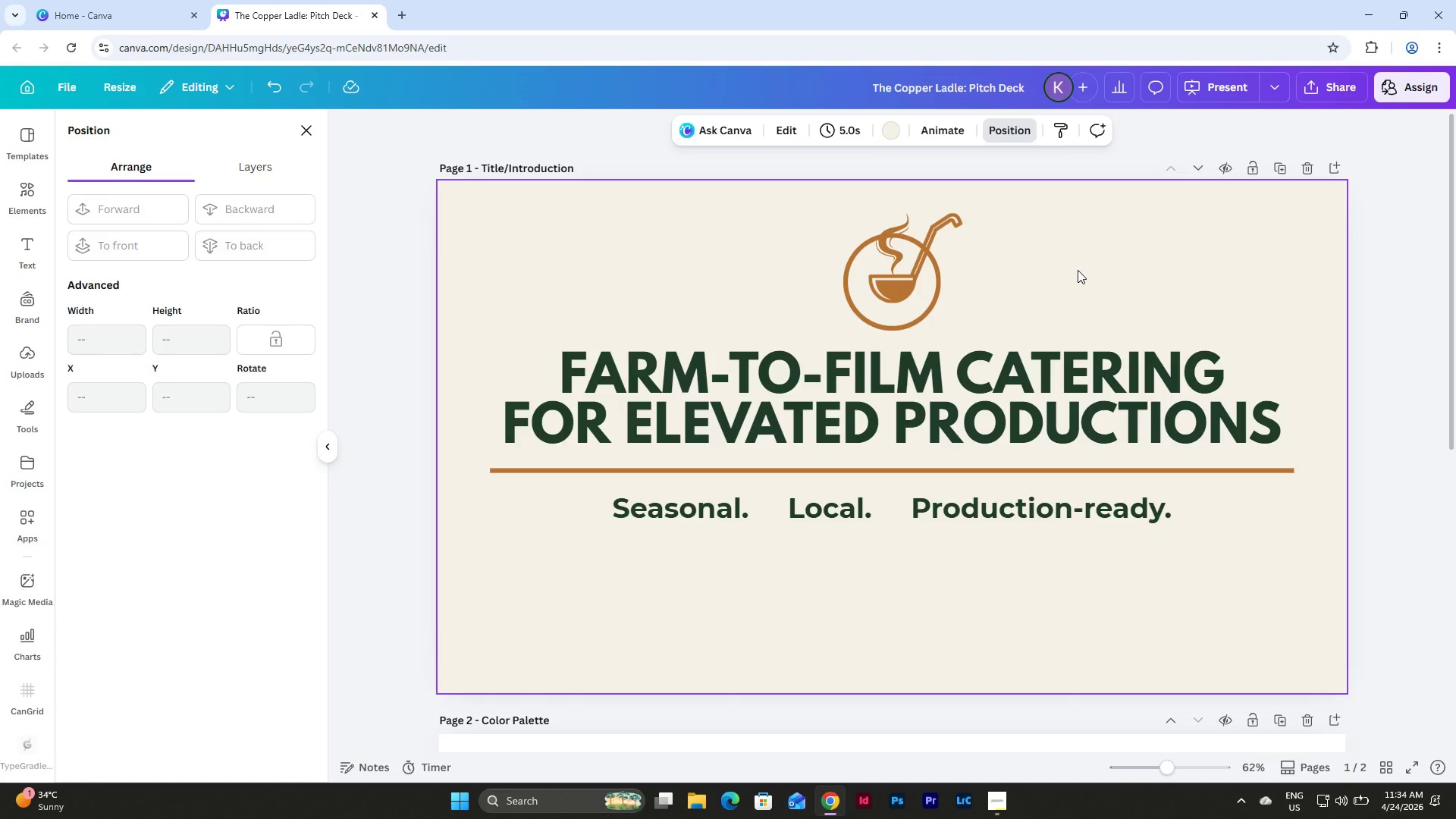 
wait(5.95)
 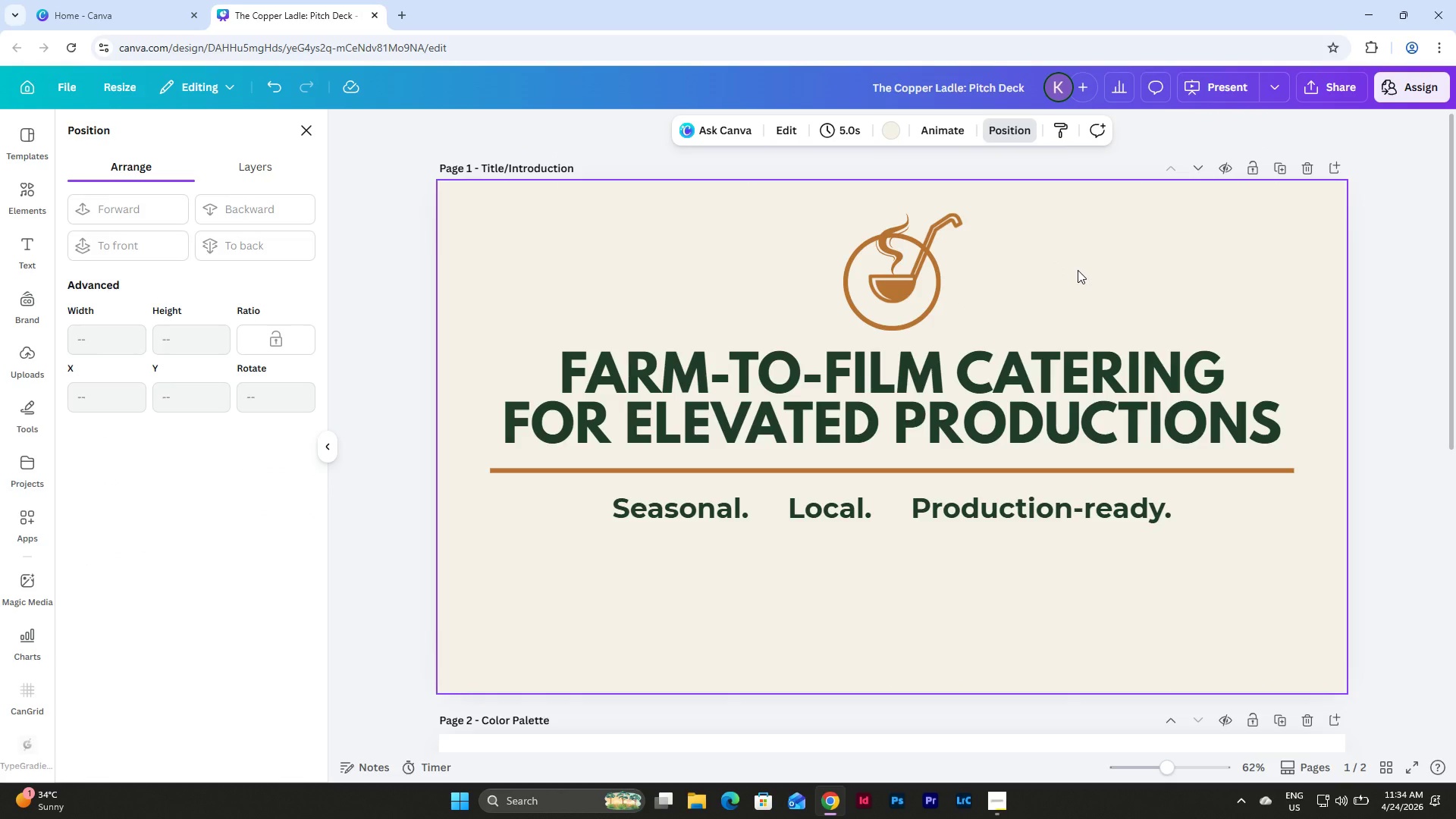 
left_click([893, 262])
 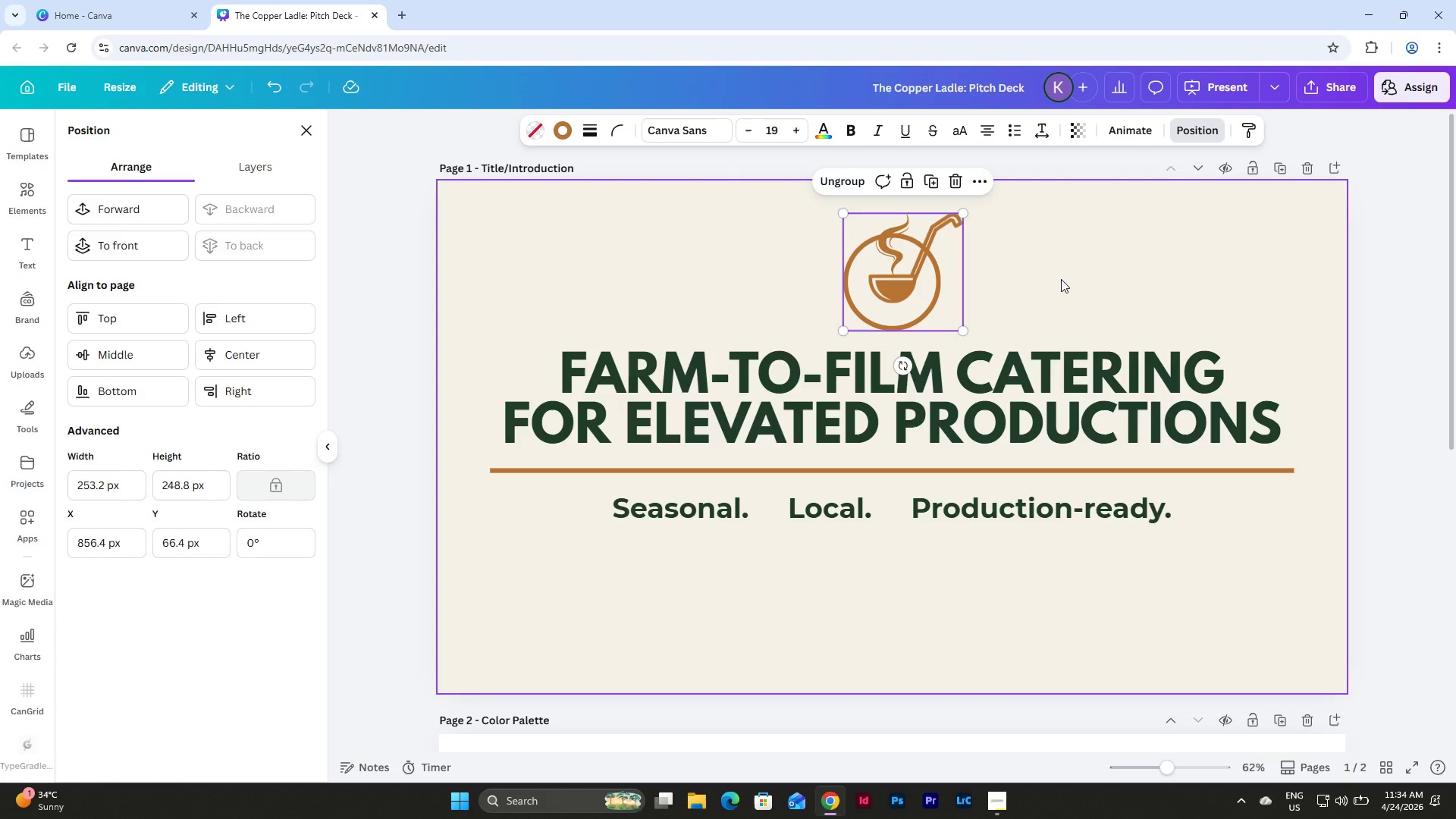 
wait(10.2)
 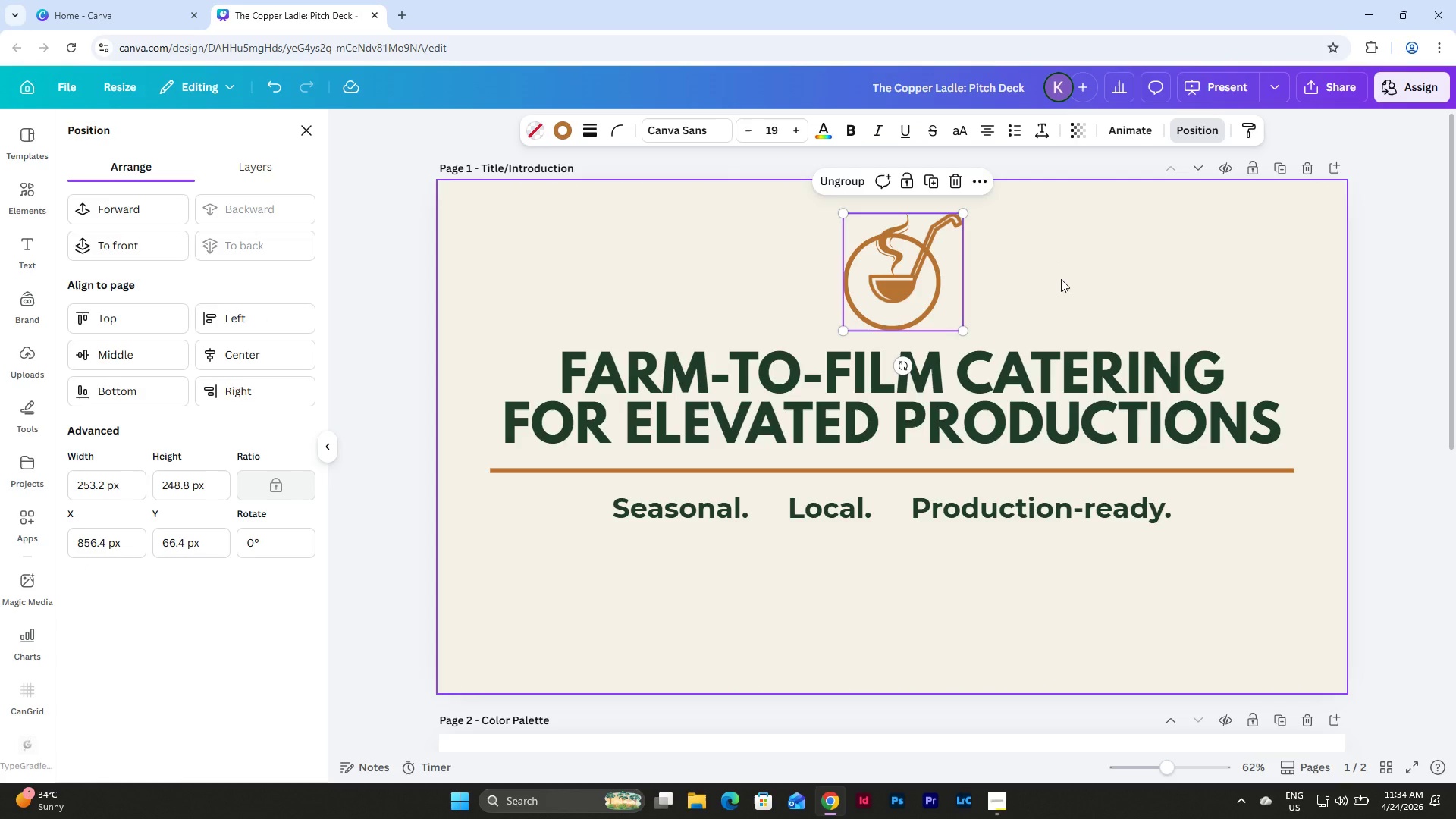 
left_click([1061, 279])
 